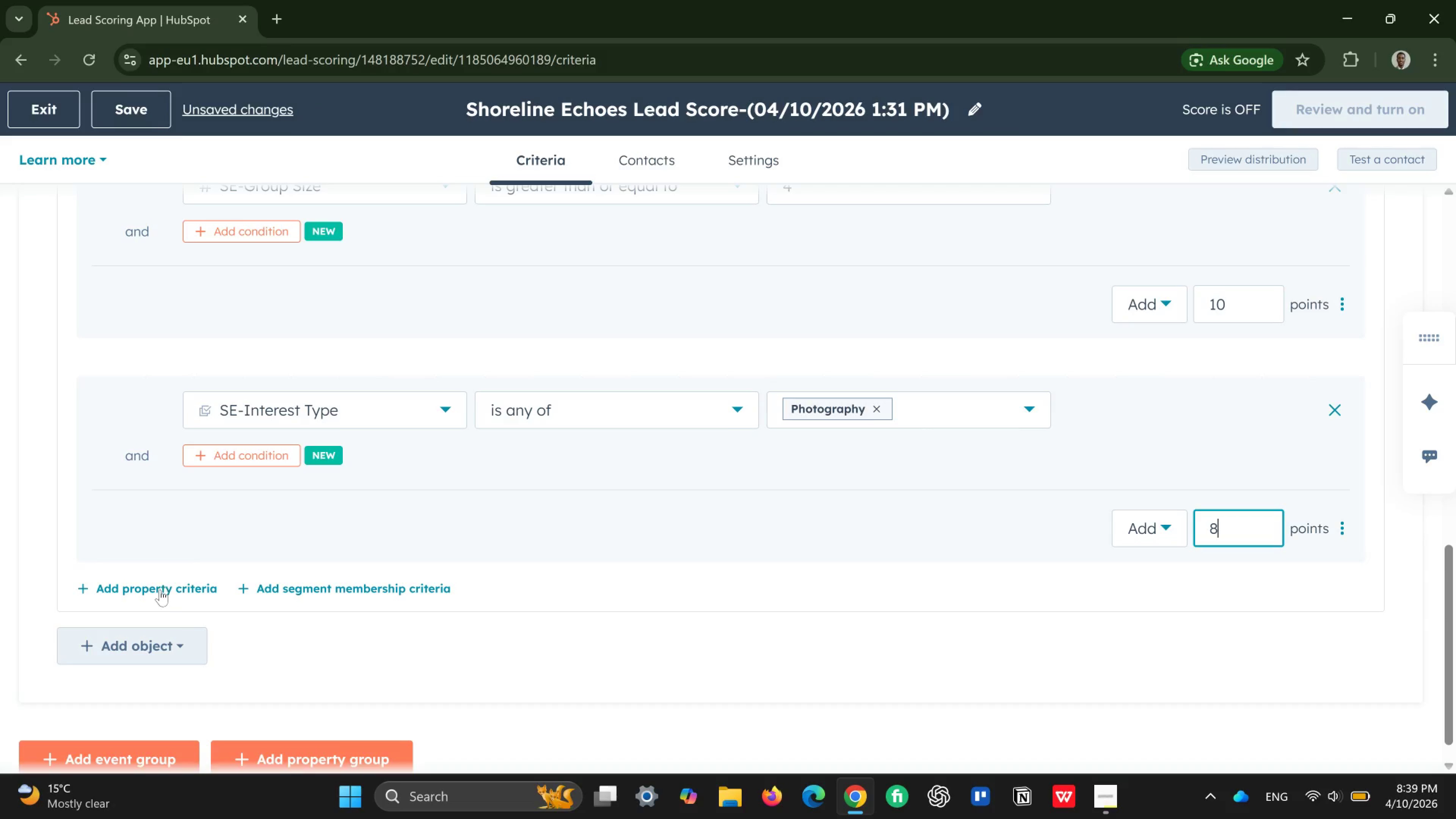 
left_click([163, 577])
 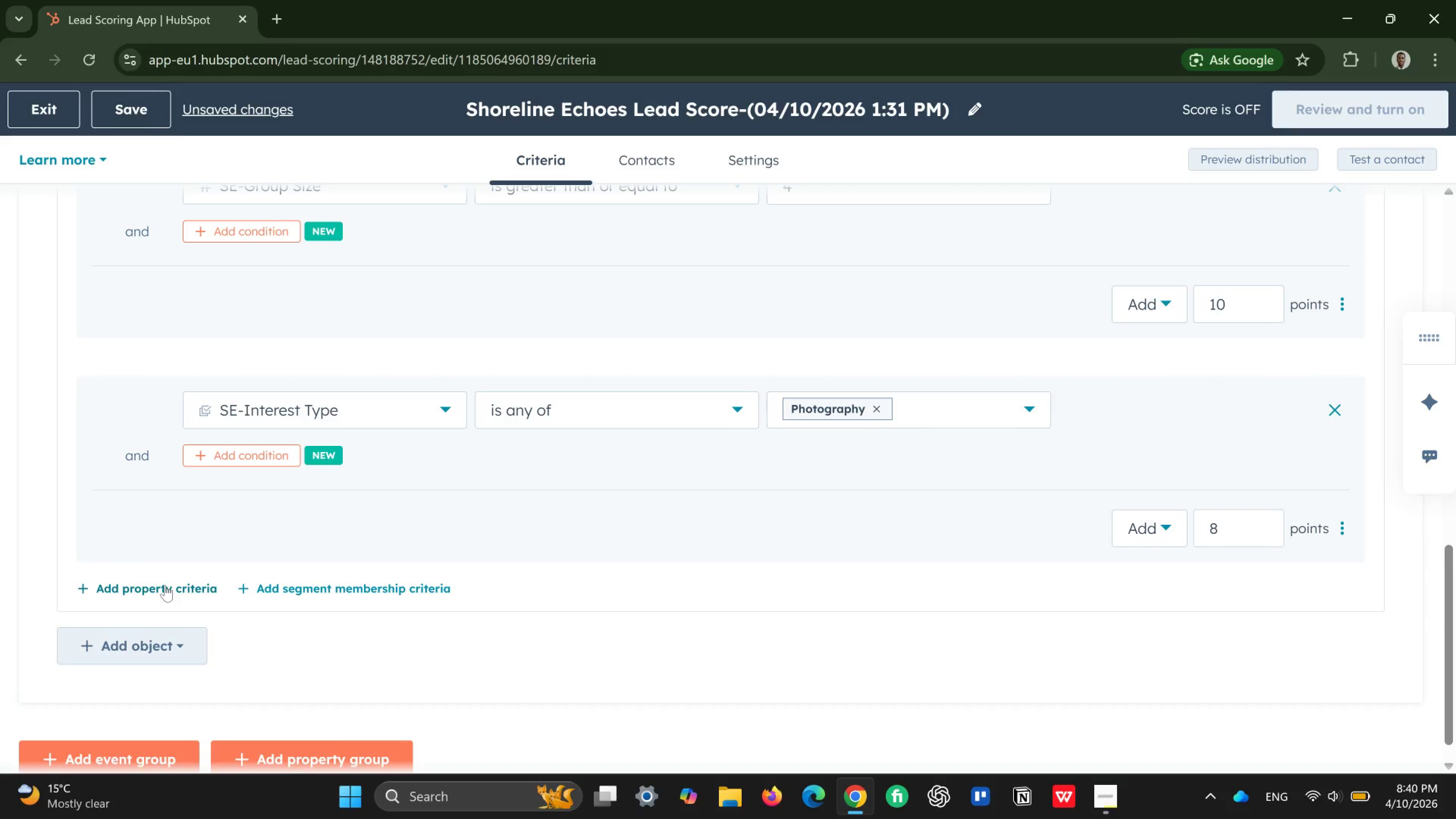 
left_click([165, 585])
 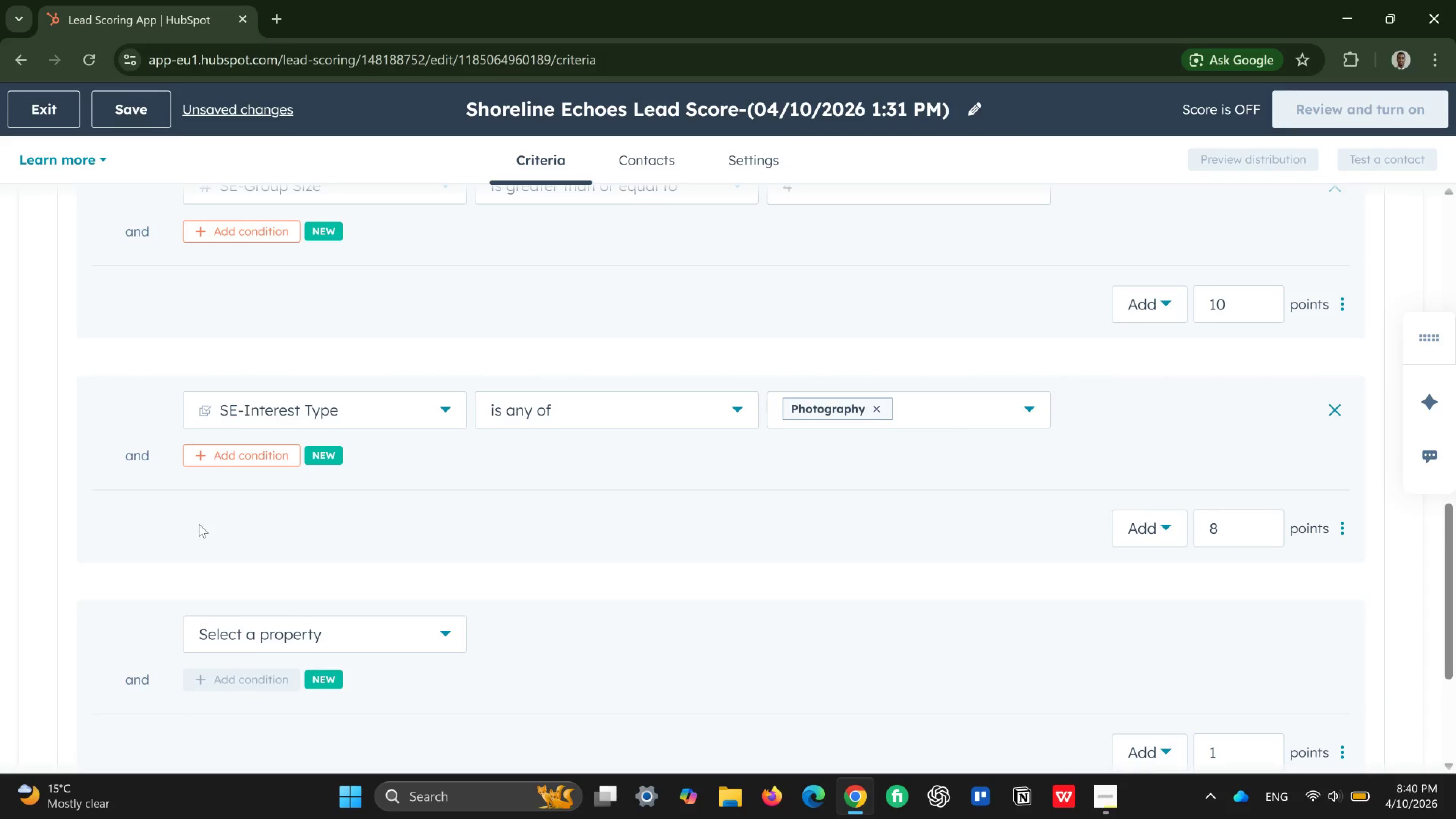 
scroll: coordinate [199, 524], scroll_direction: down, amount: 3.0
 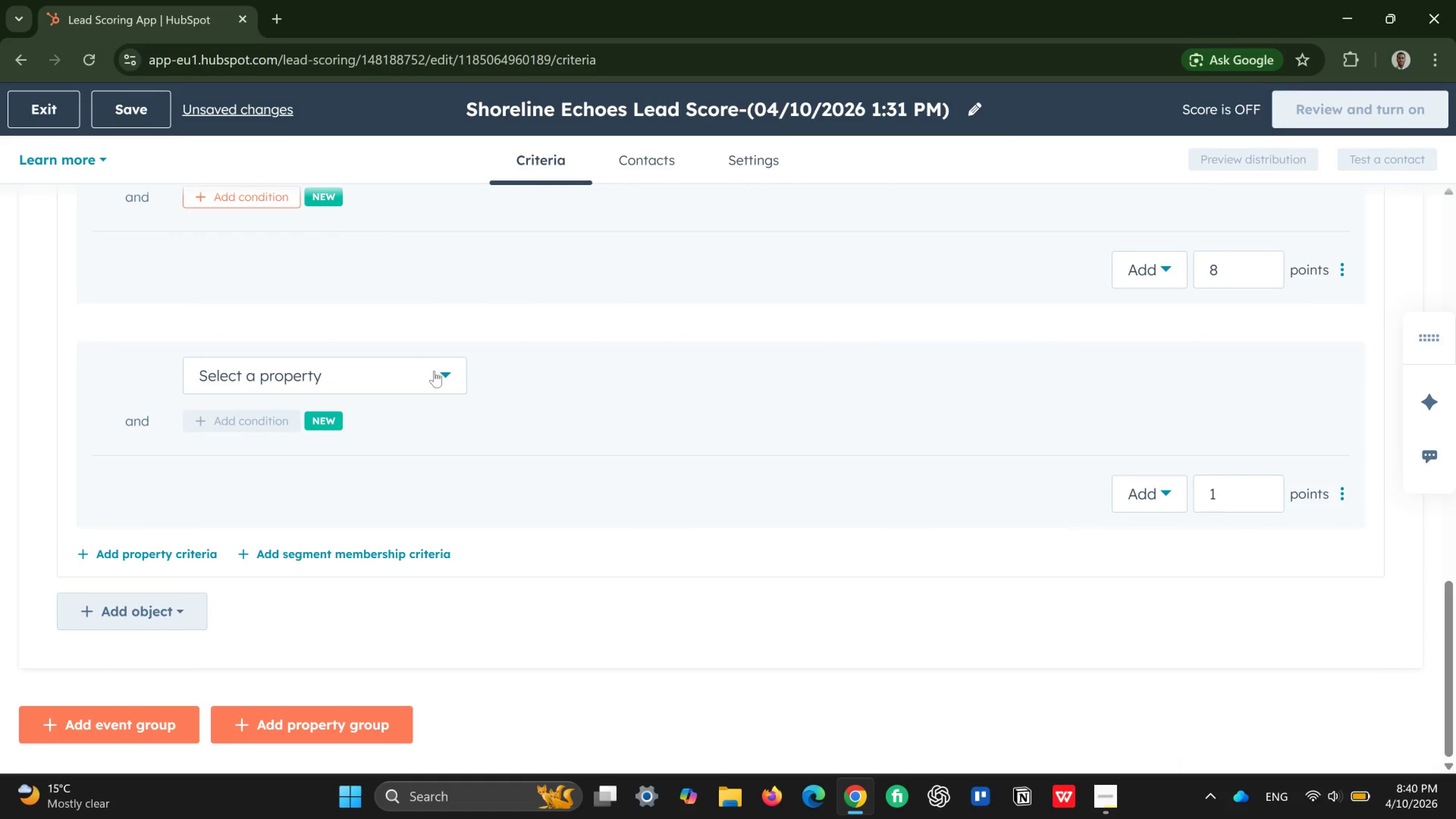 
left_click([436, 374])
 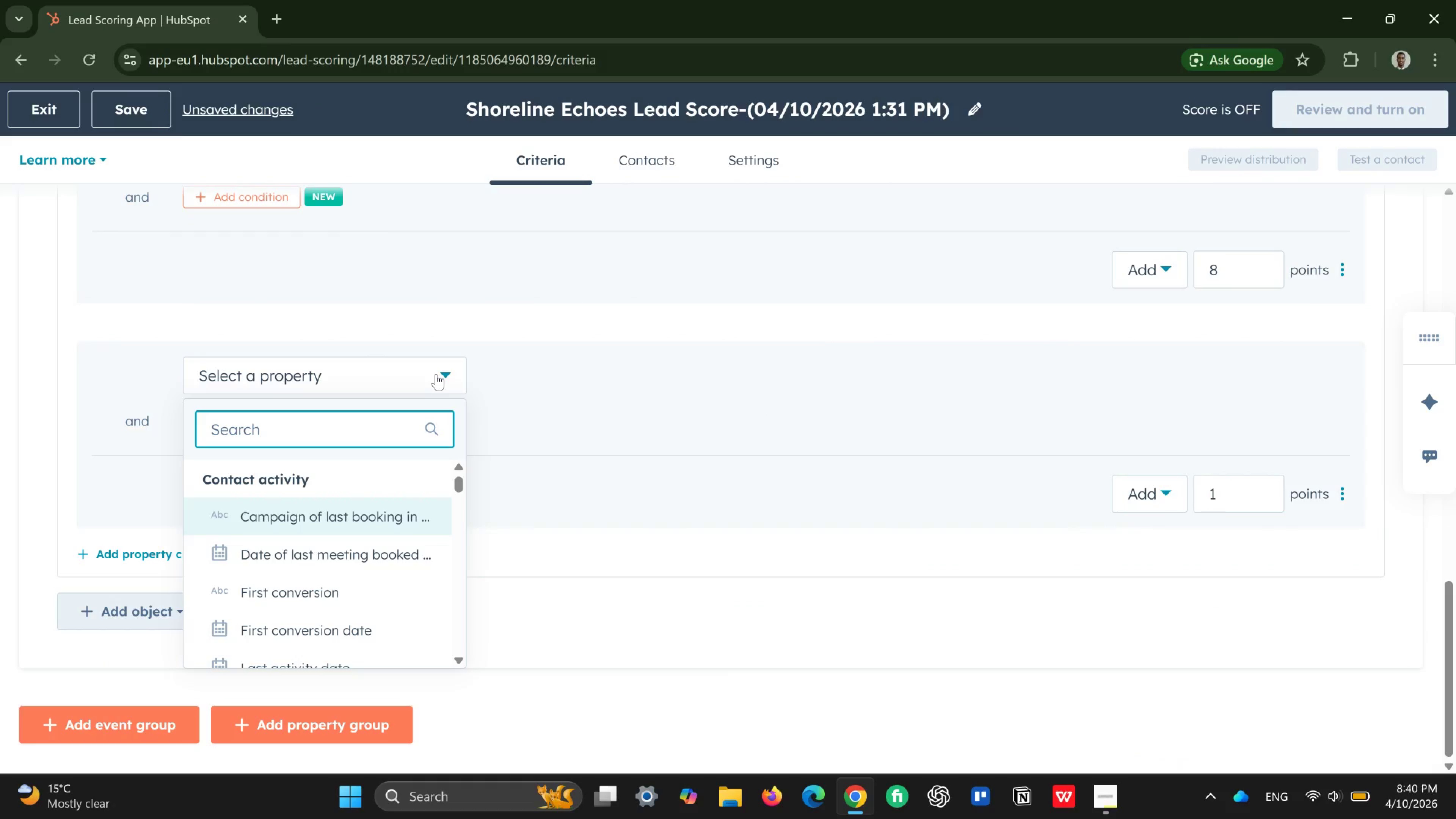 
type(inte)
 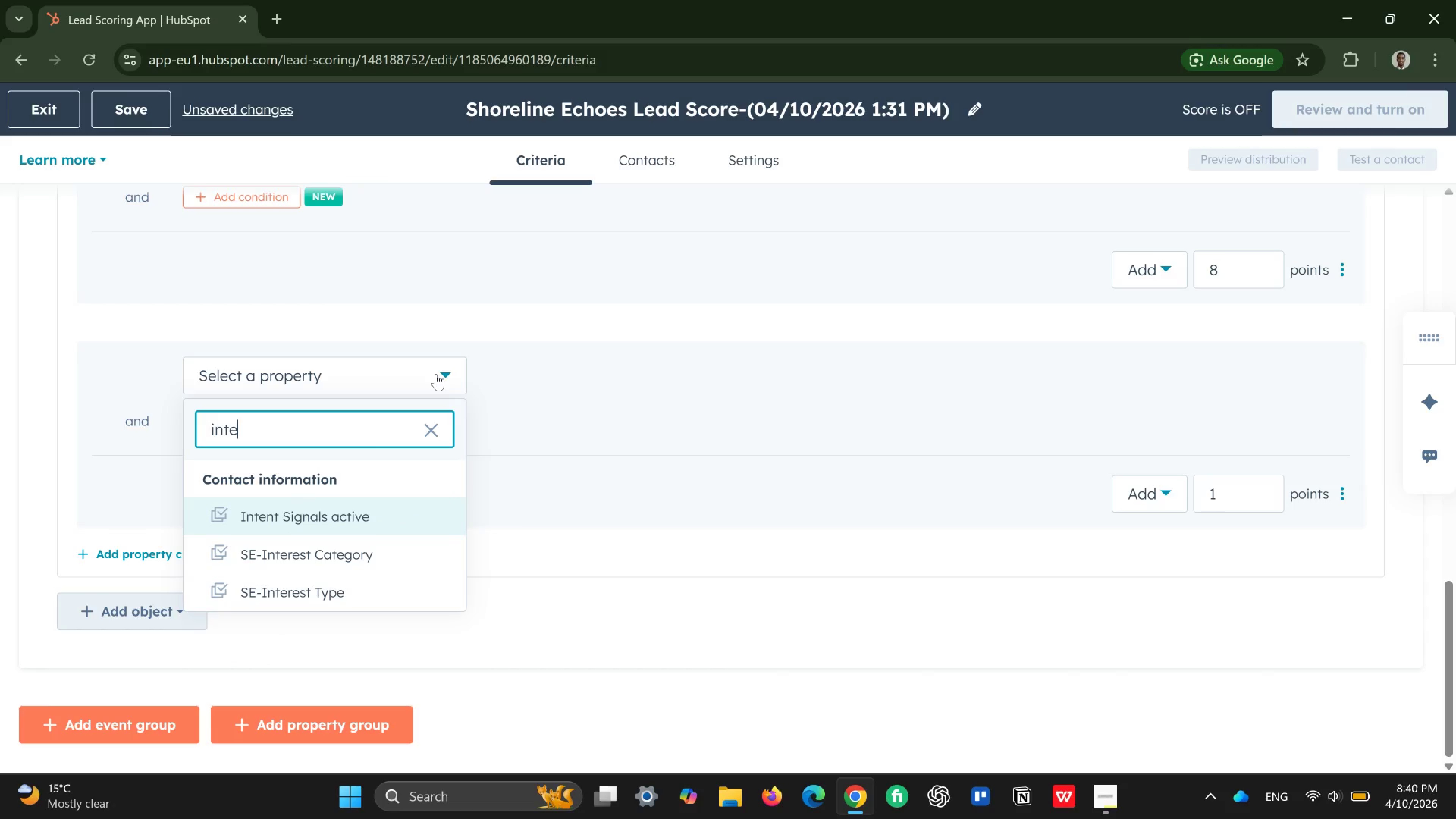 
scroll: coordinate [436, 374], scroll_direction: down, amount: 1.0
 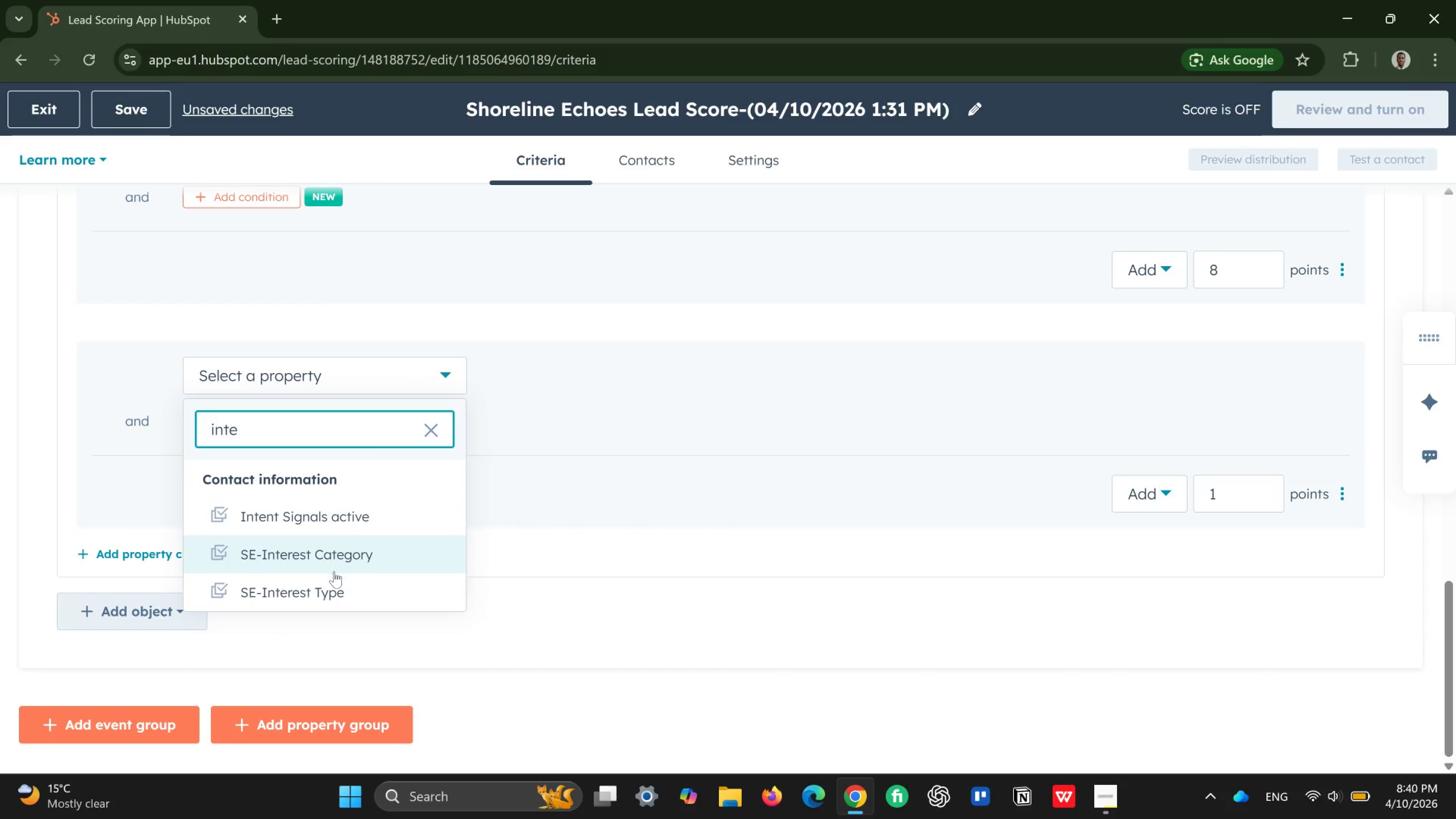 
left_click([332, 579])
 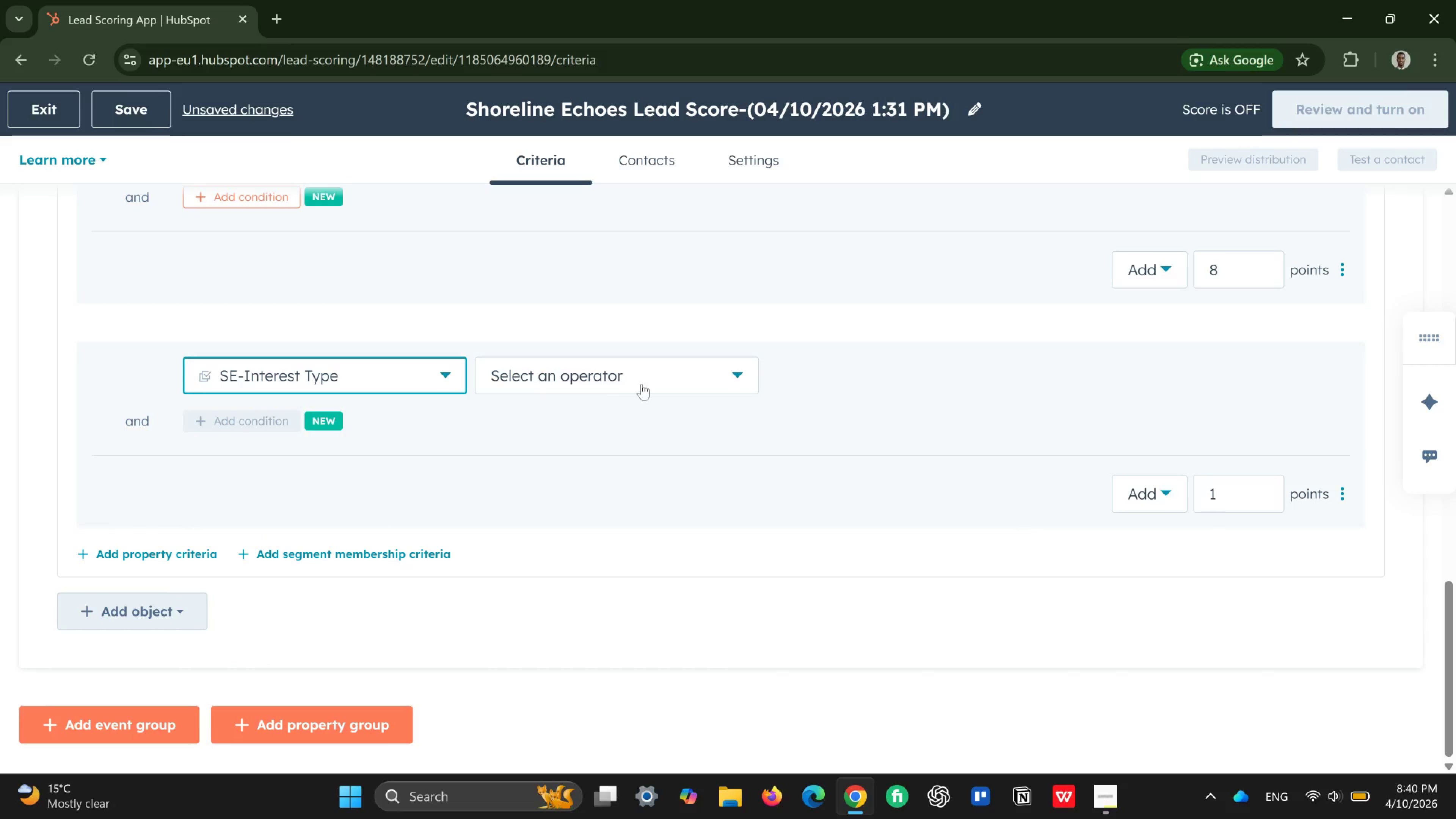 
left_click([657, 377])
 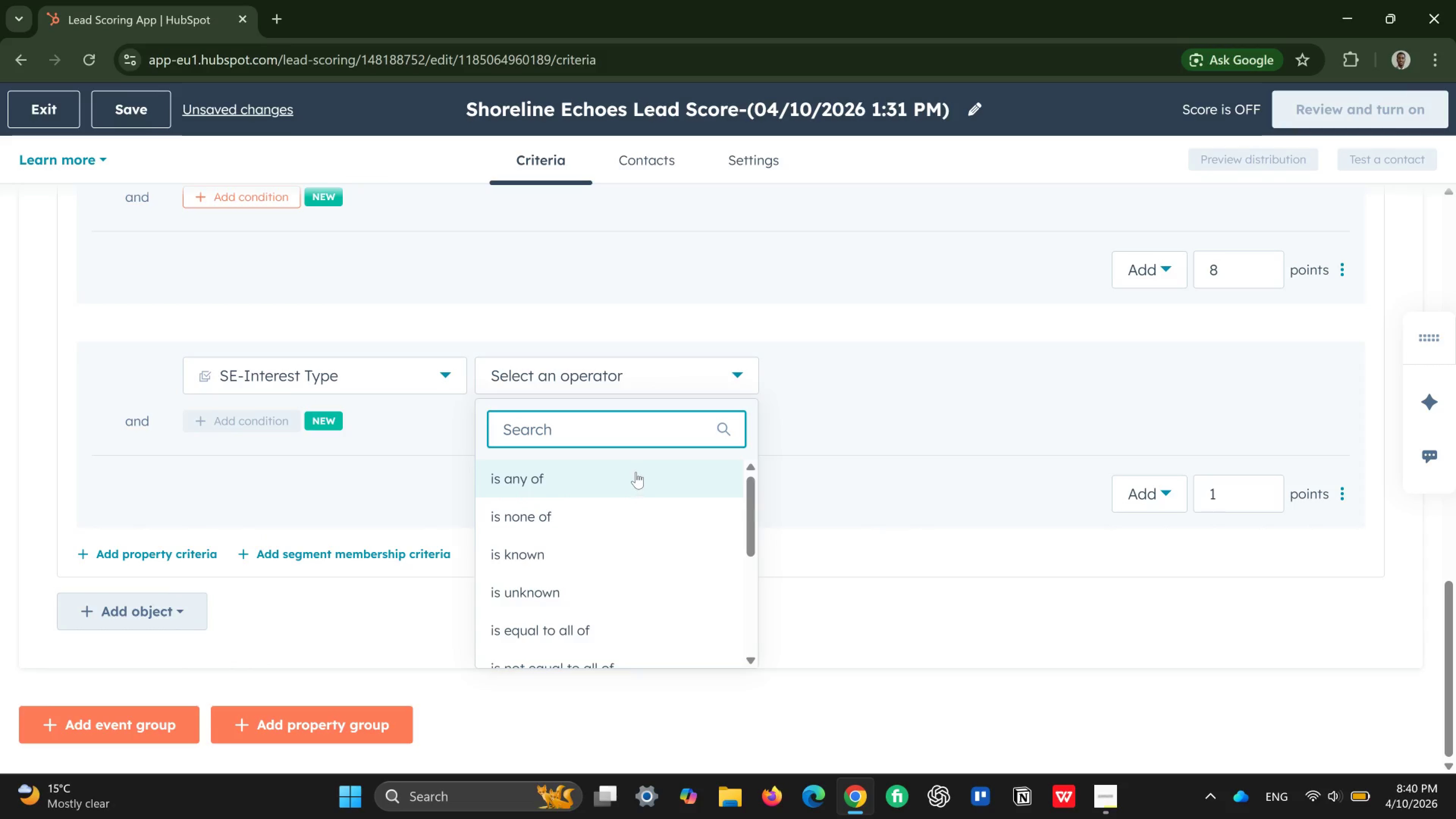 
left_click([636, 472])
 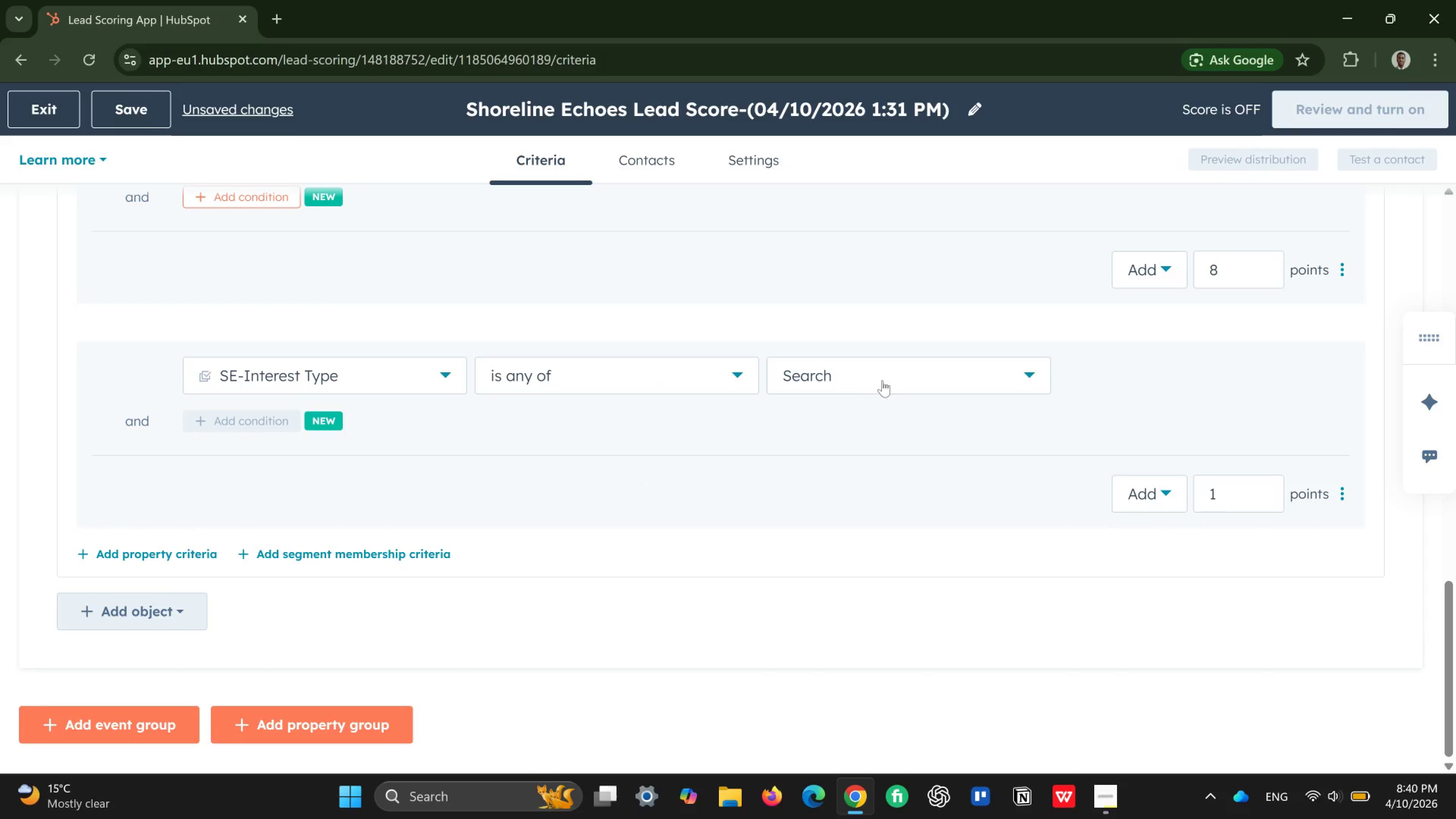 
left_click([885, 377])
 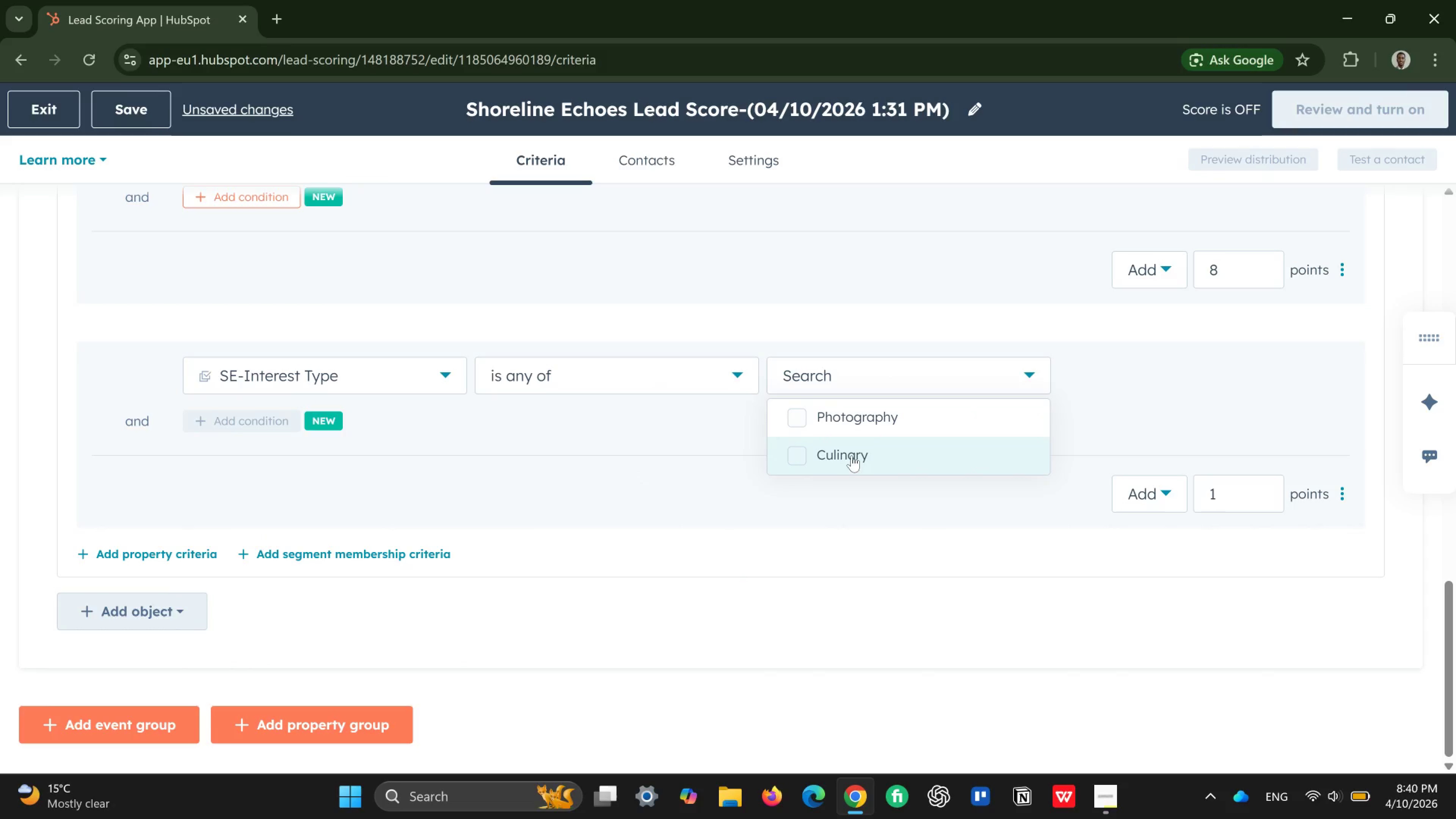 
left_click([844, 455])
 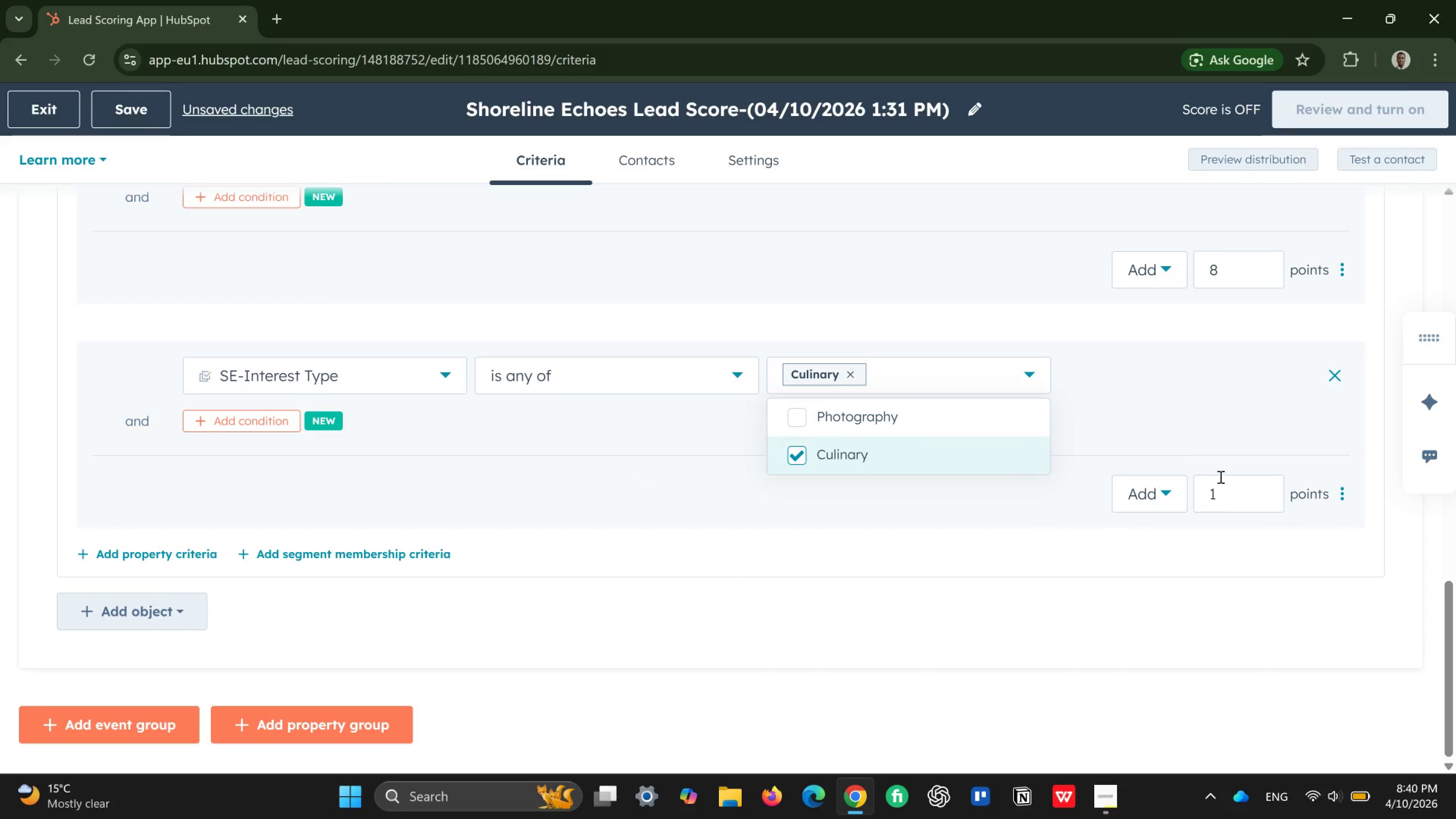 
left_click_drag(start_coordinate=[1237, 490], to_coordinate=[1182, 507])
 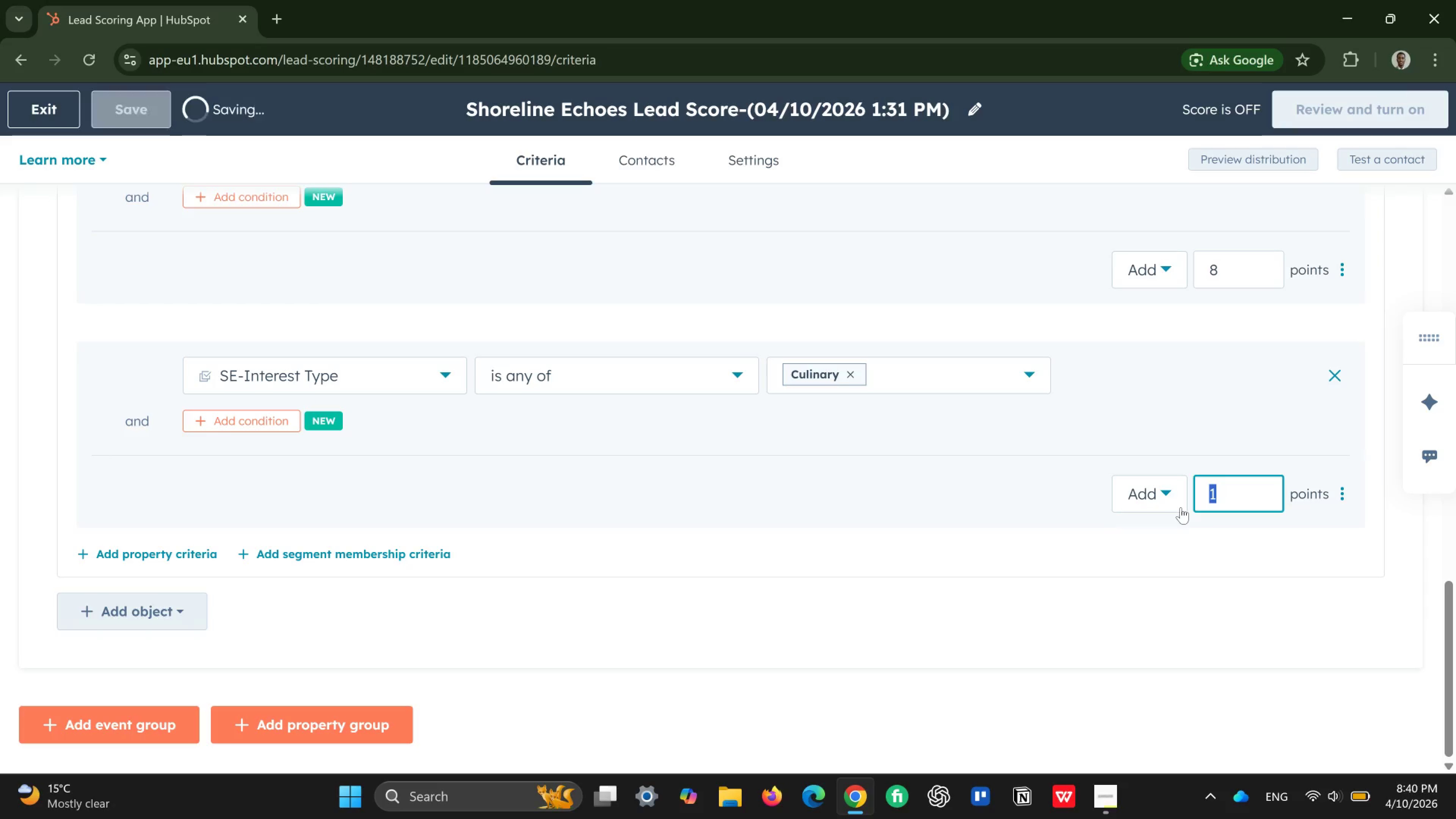 
key(8)
 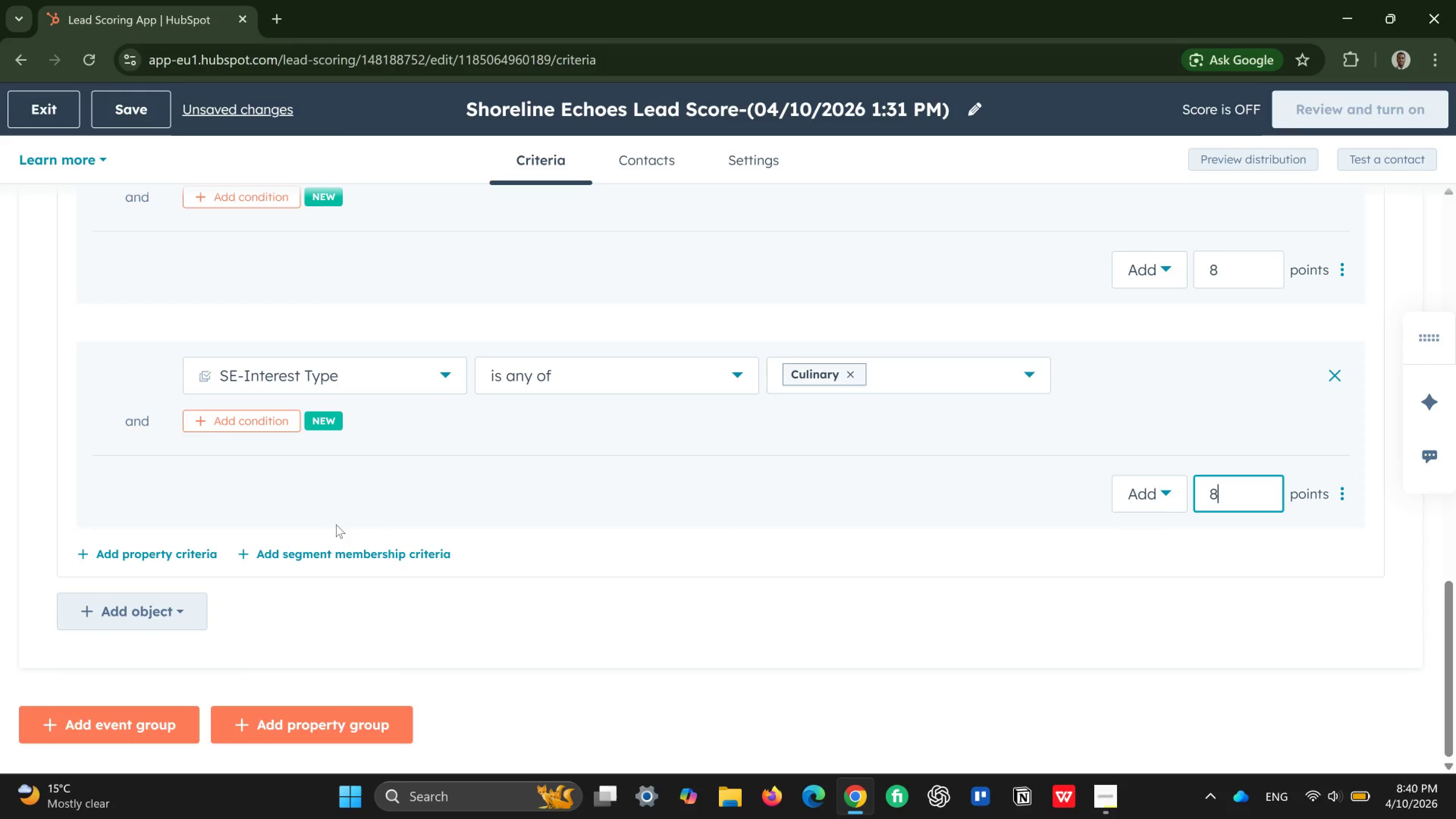 
left_click([135, 554])
 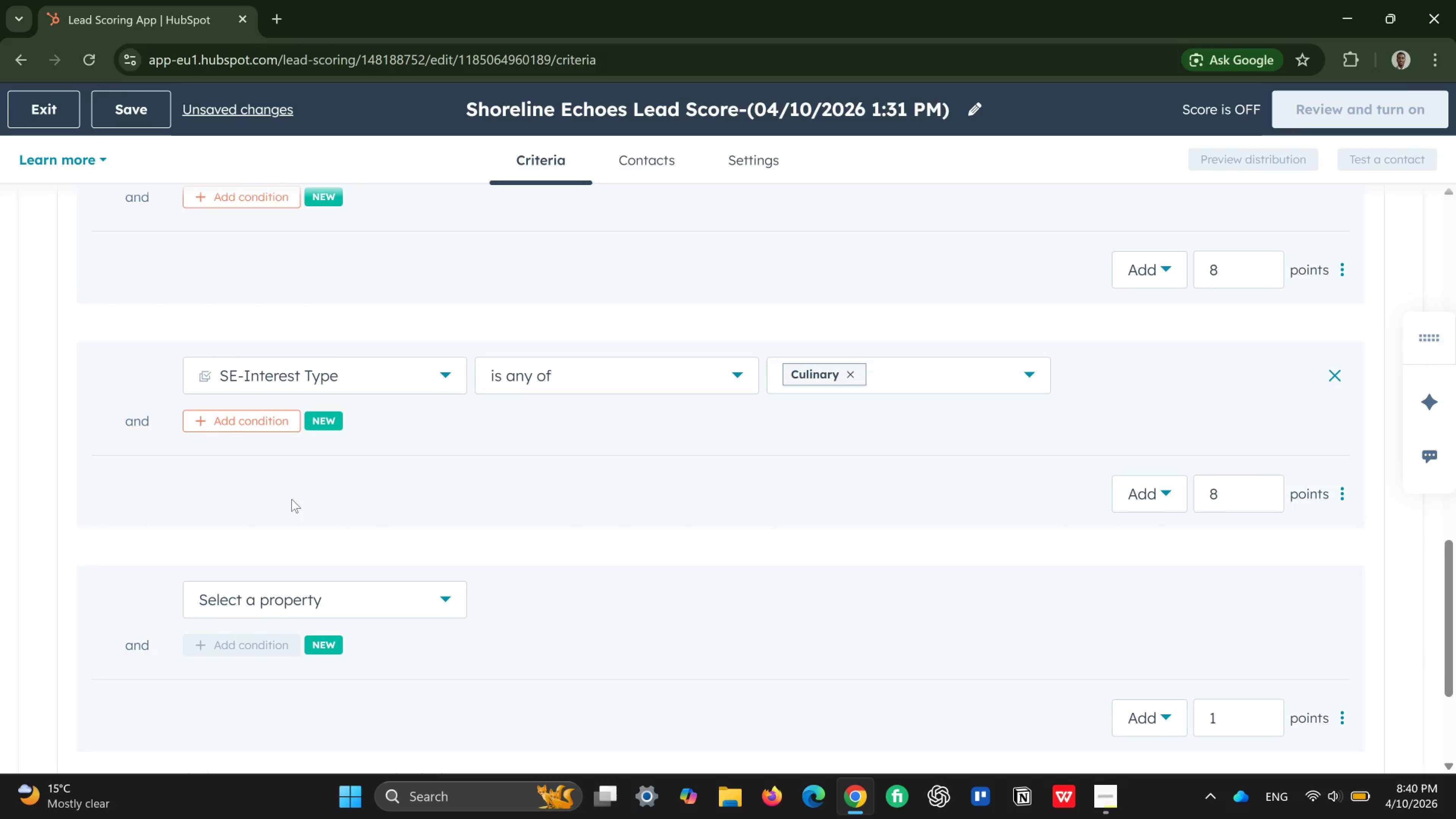 
scroll: coordinate [292, 499], scroll_direction: down, amount: 2.0
 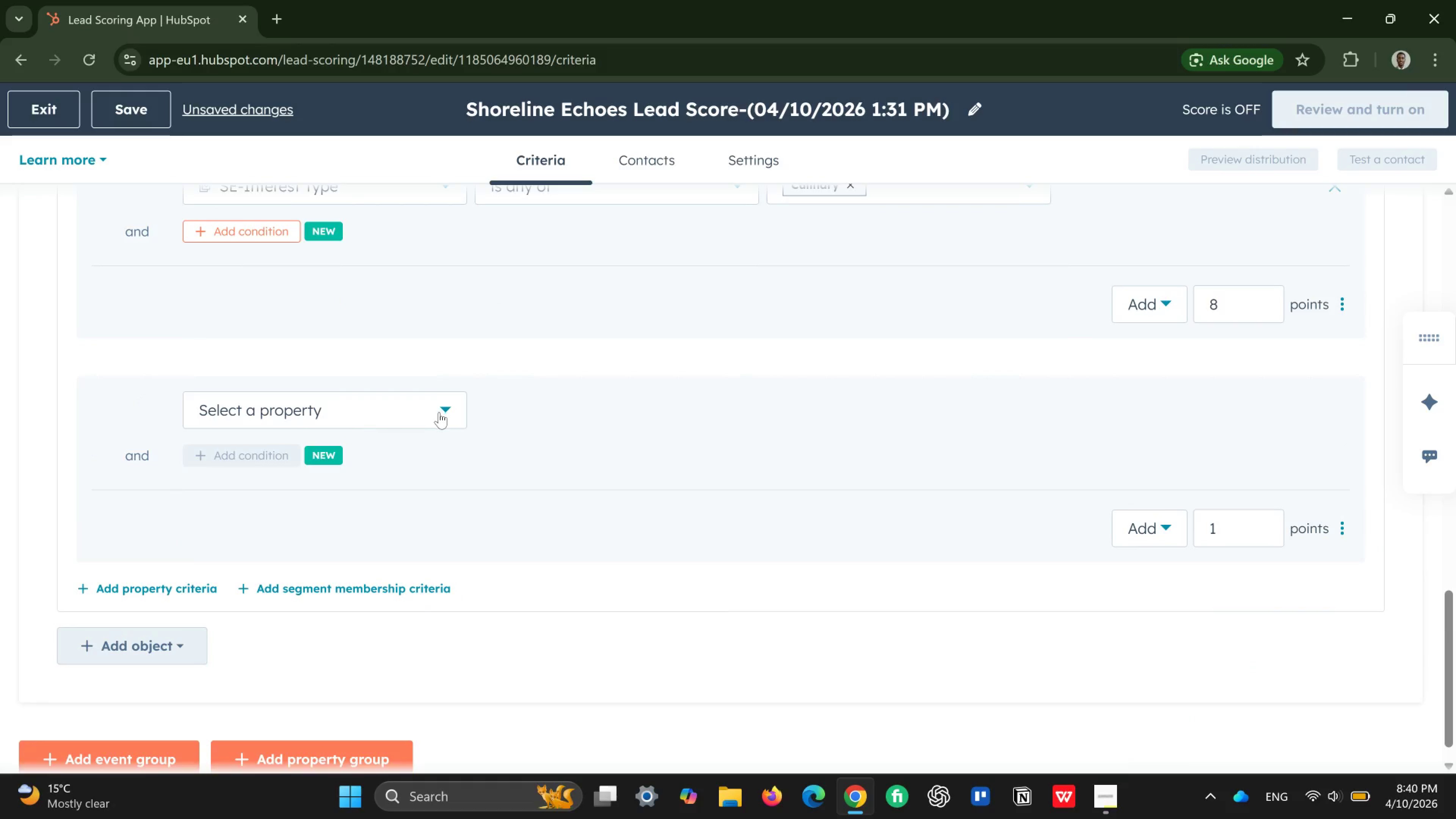 
left_click([439, 412])
 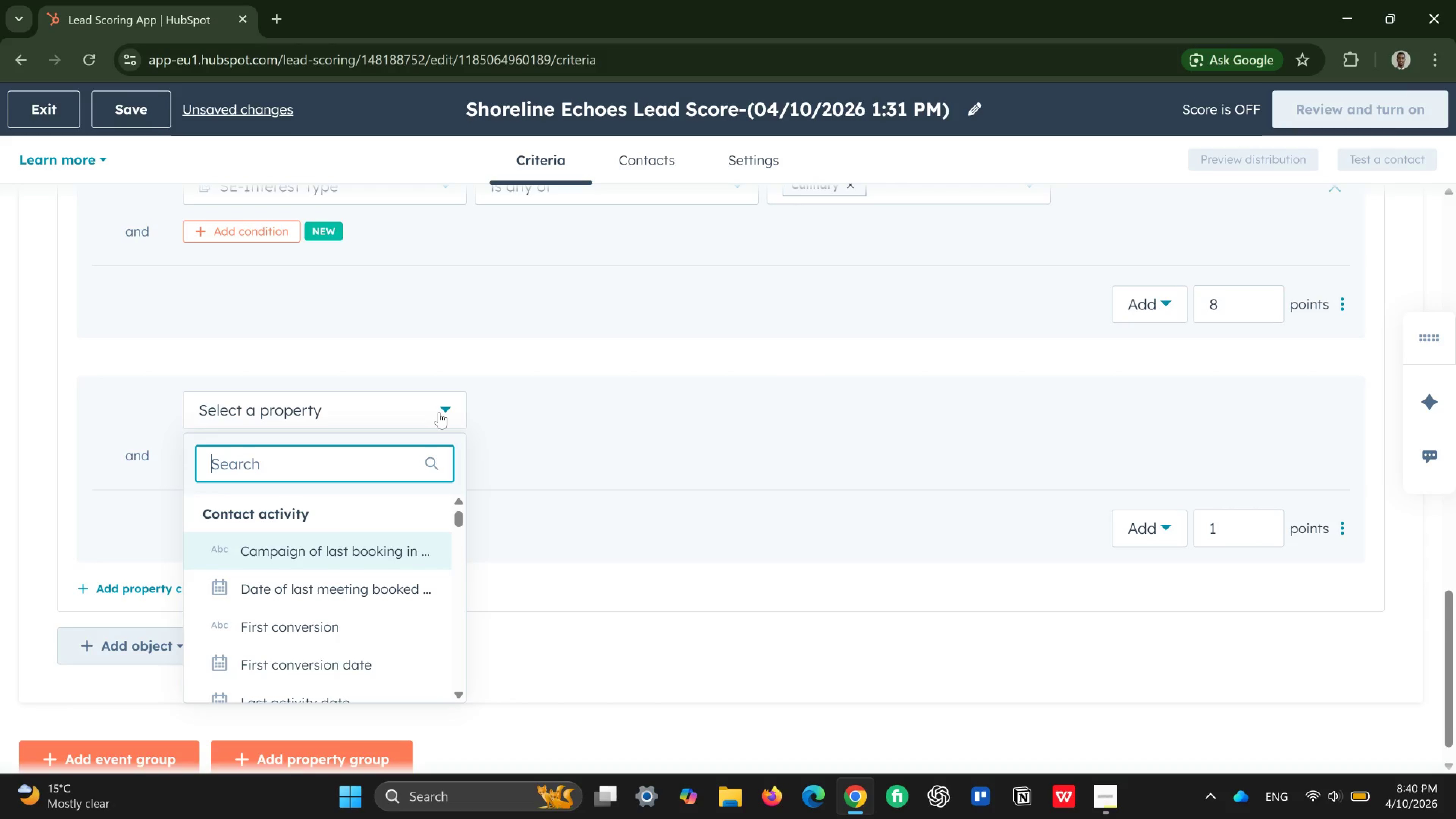 
wait(6.36)
 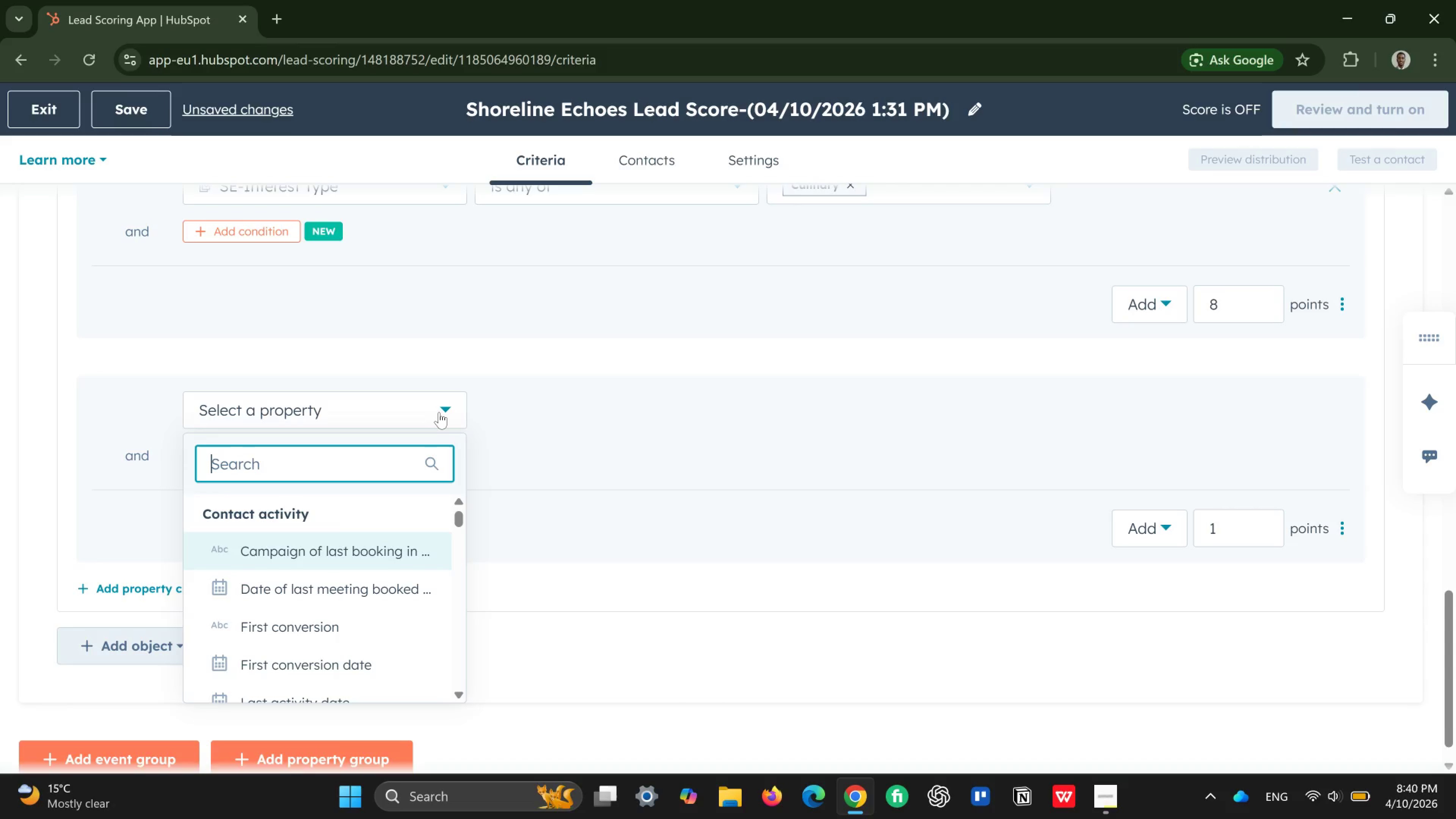 
type(det)
 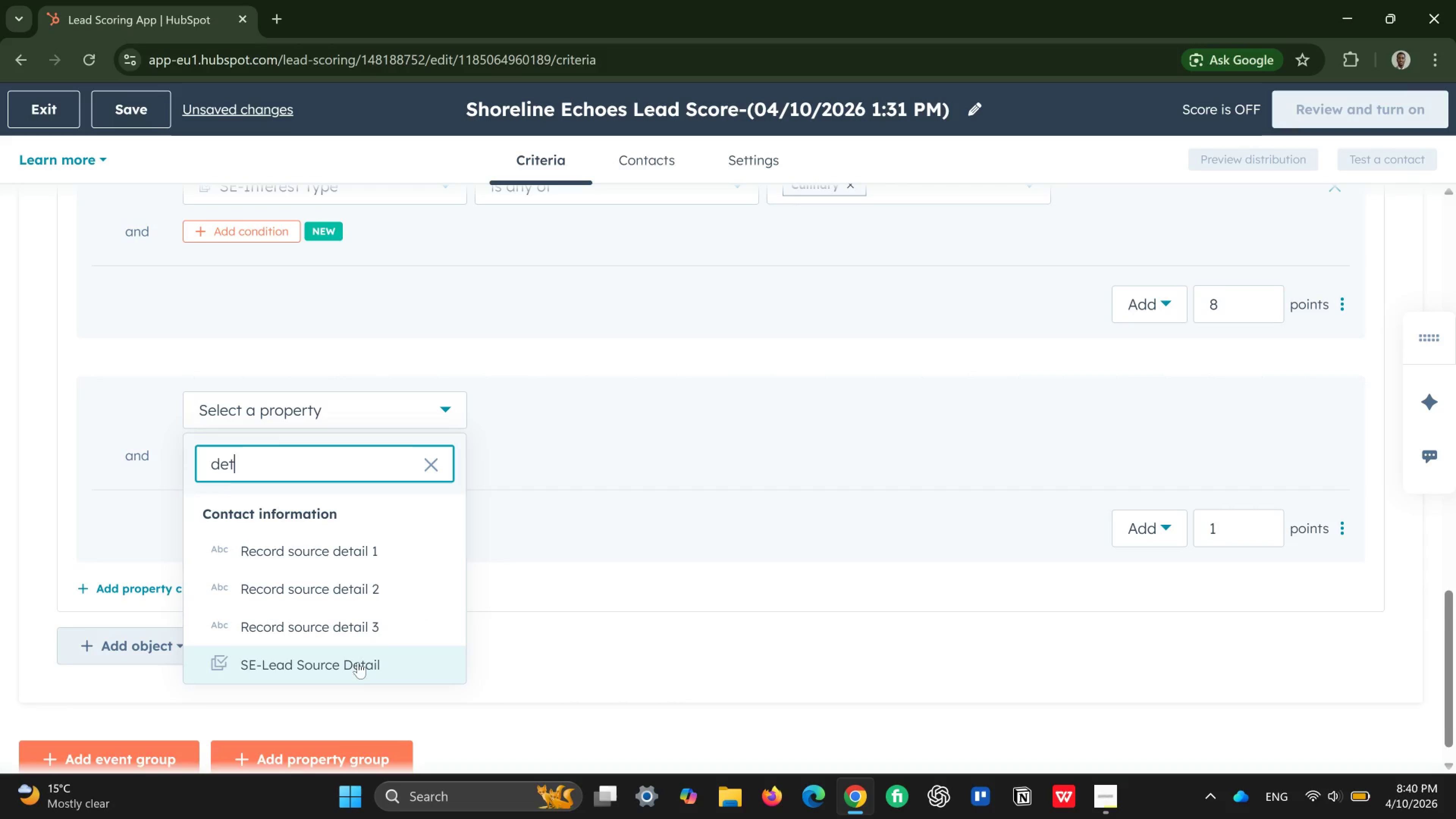 
left_click([356, 665])
 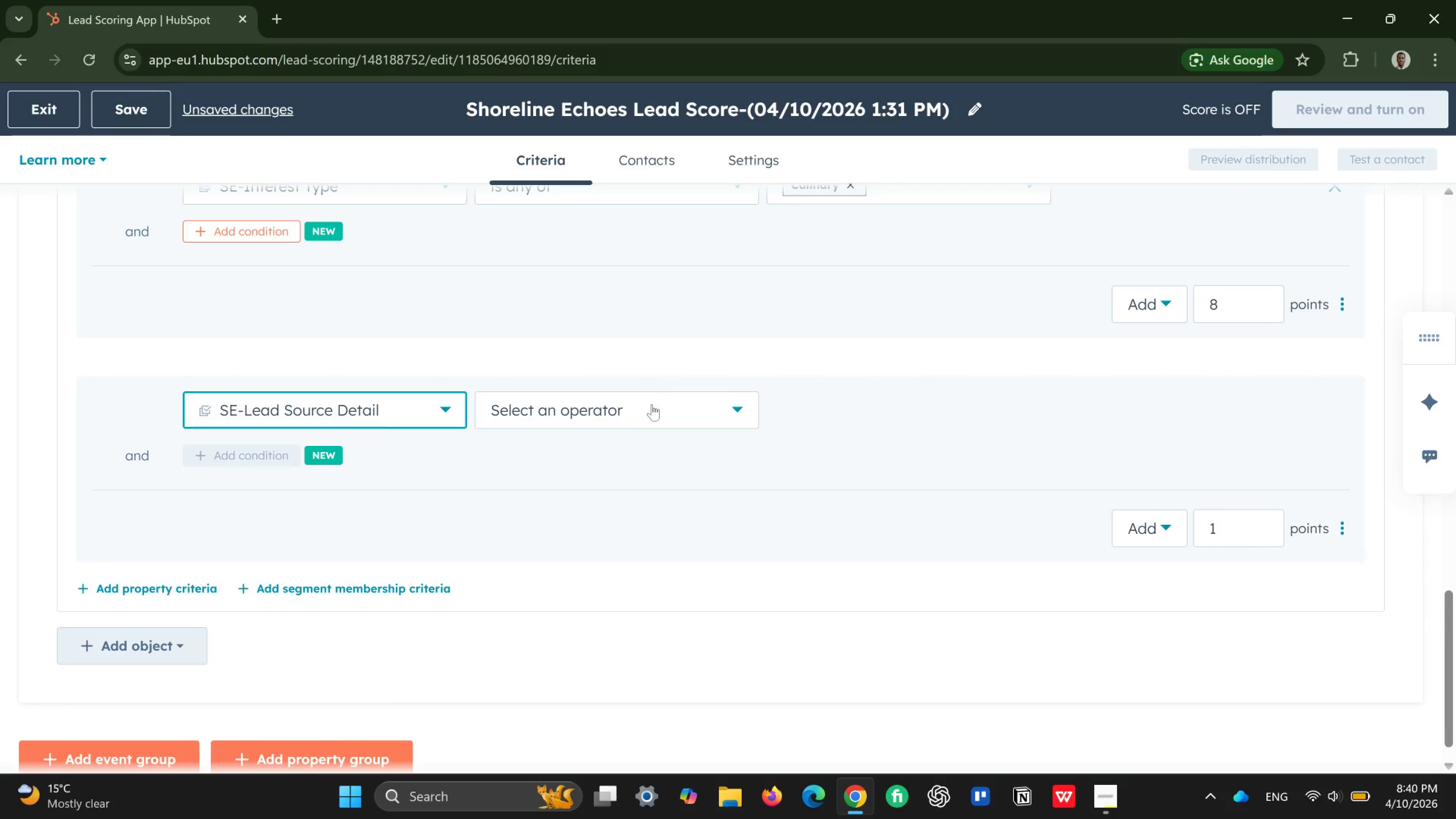 
left_click([651, 410])
 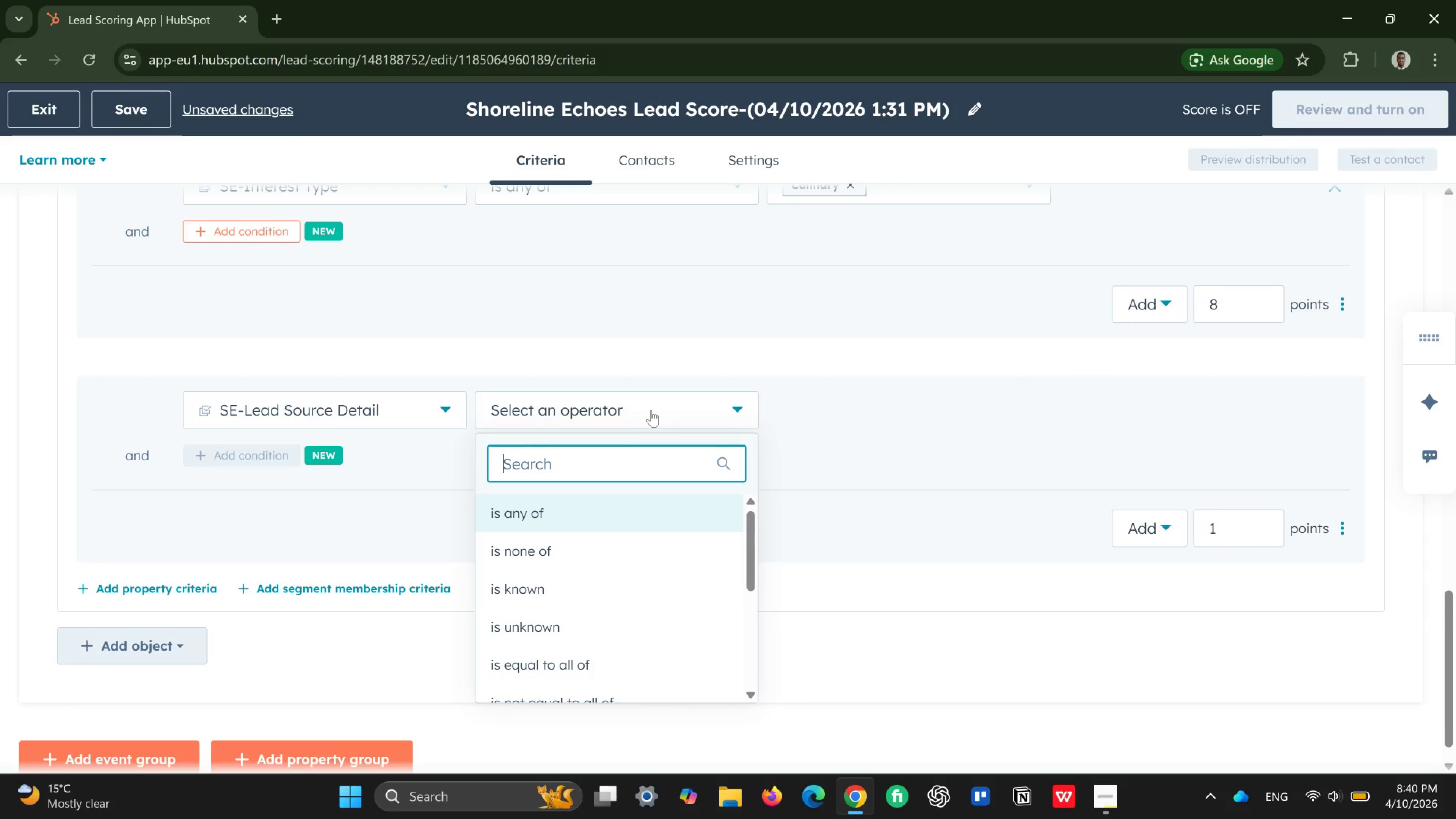 
left_click([612, 499])
 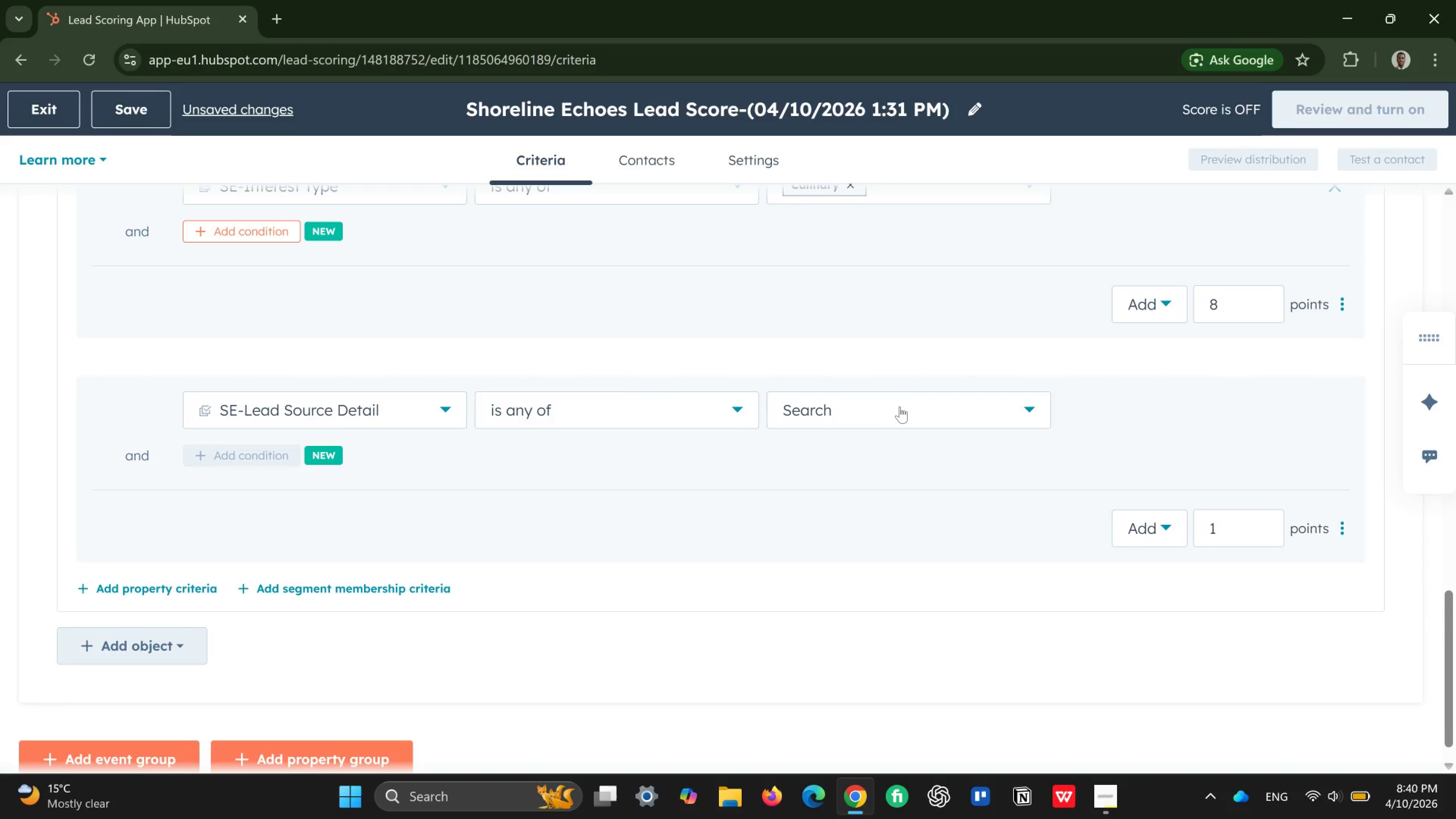 
left_click([900, 404])
 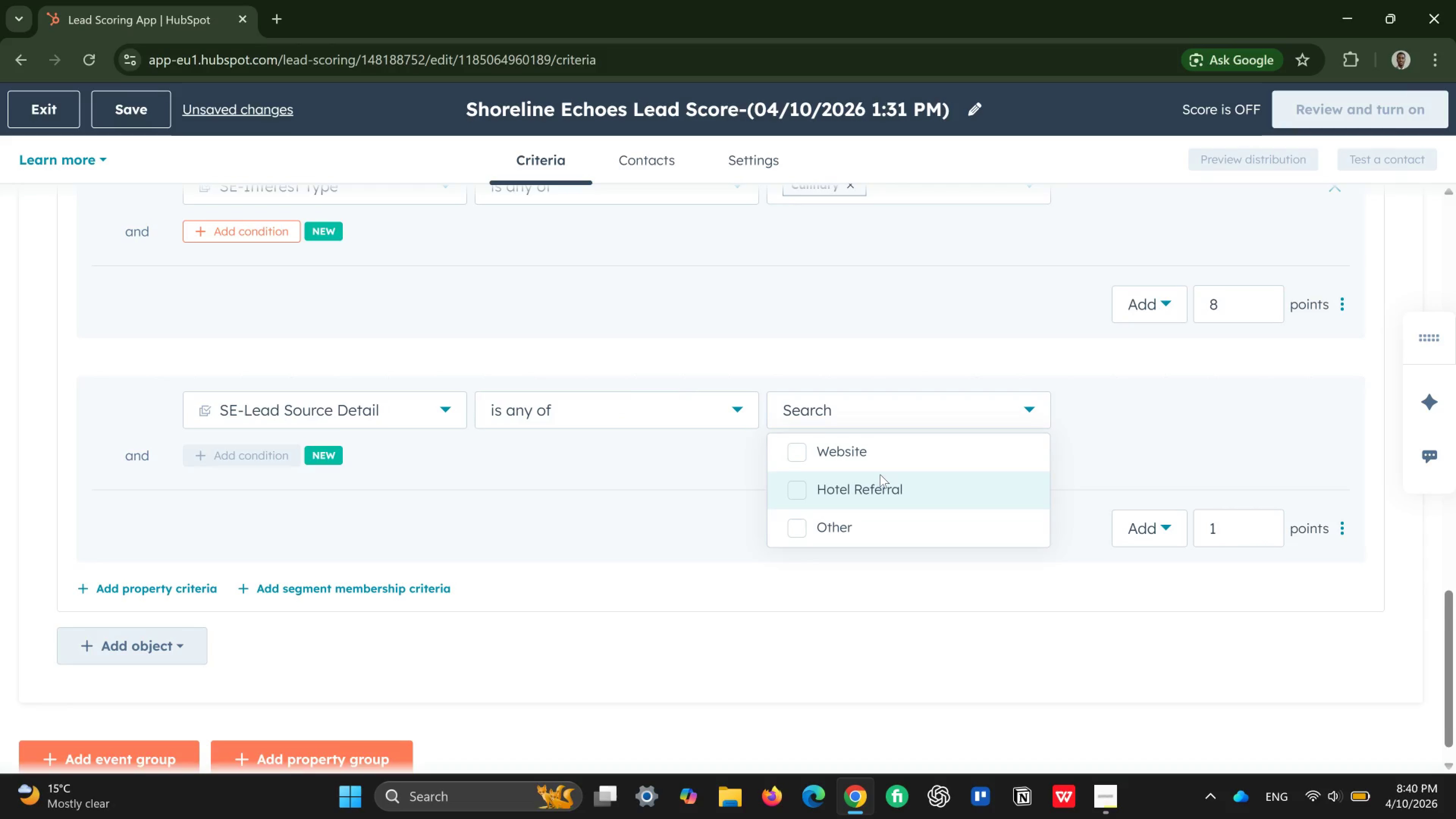 
left_click([880, 474])
 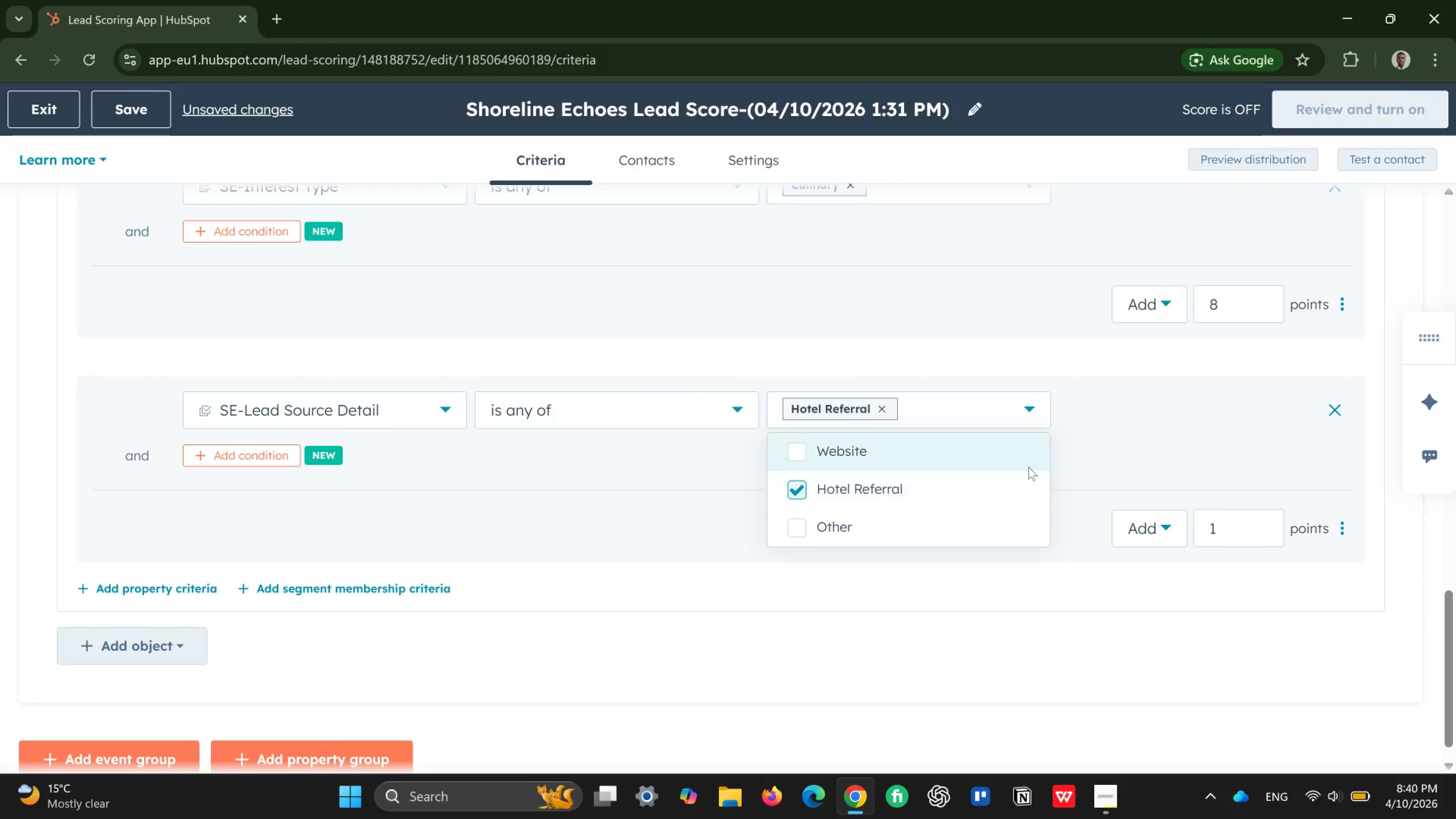 
left_click([1078, 457])
 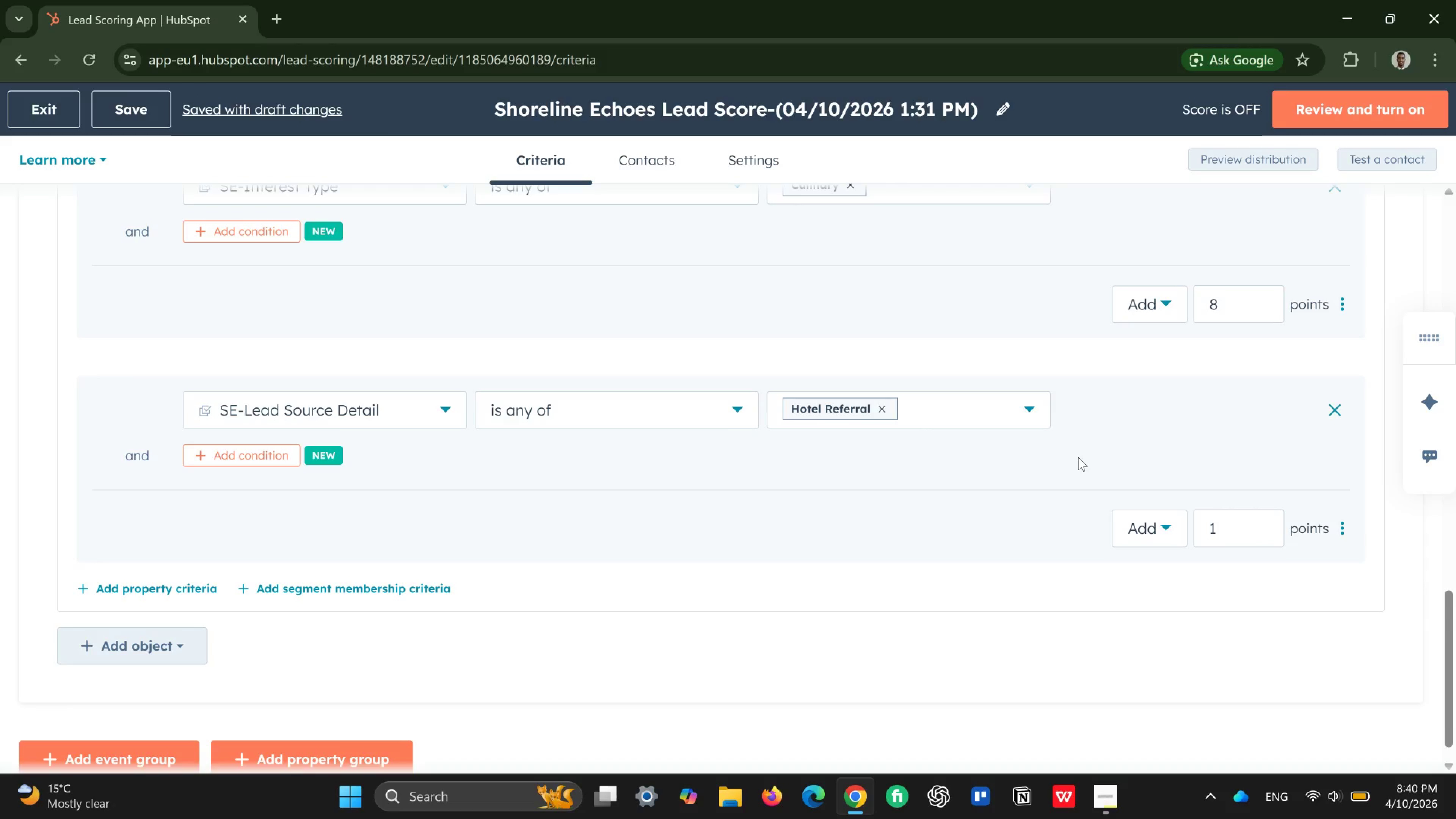 
wait(6.38)
 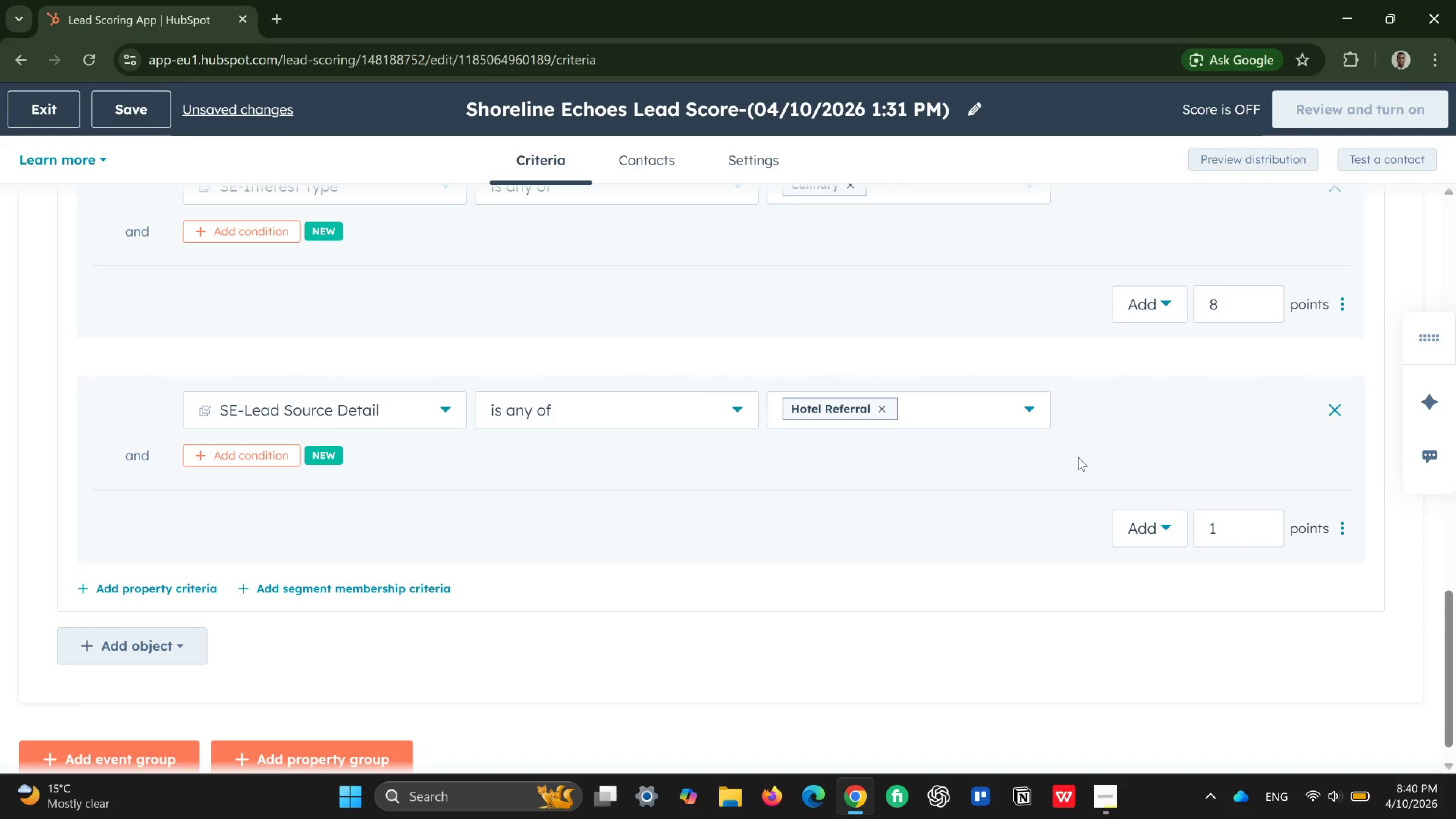 
left_click_drag(start_coordinate=[1221, 532], to_coordinate=[1211, 534])
 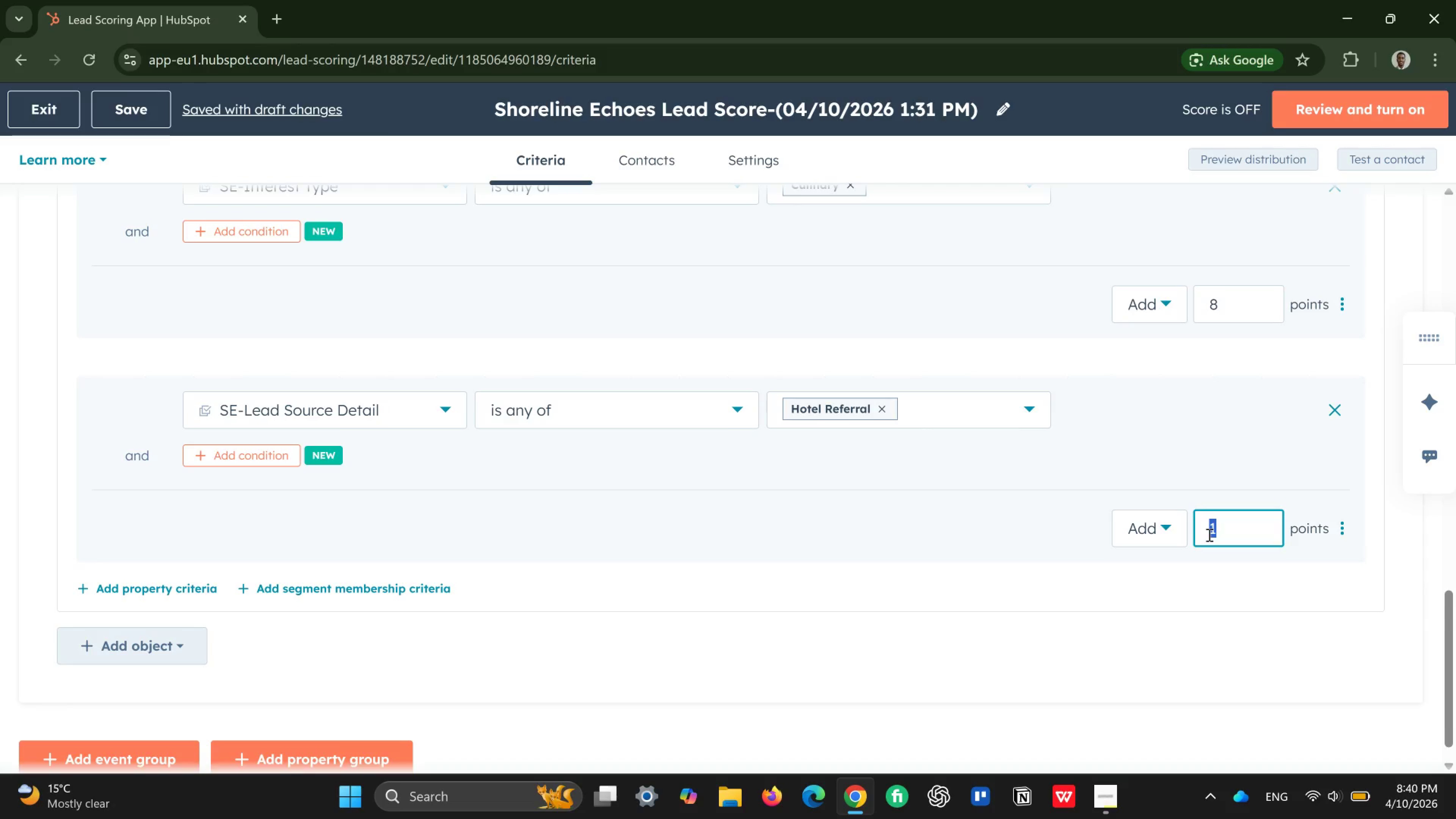 
type(12)
 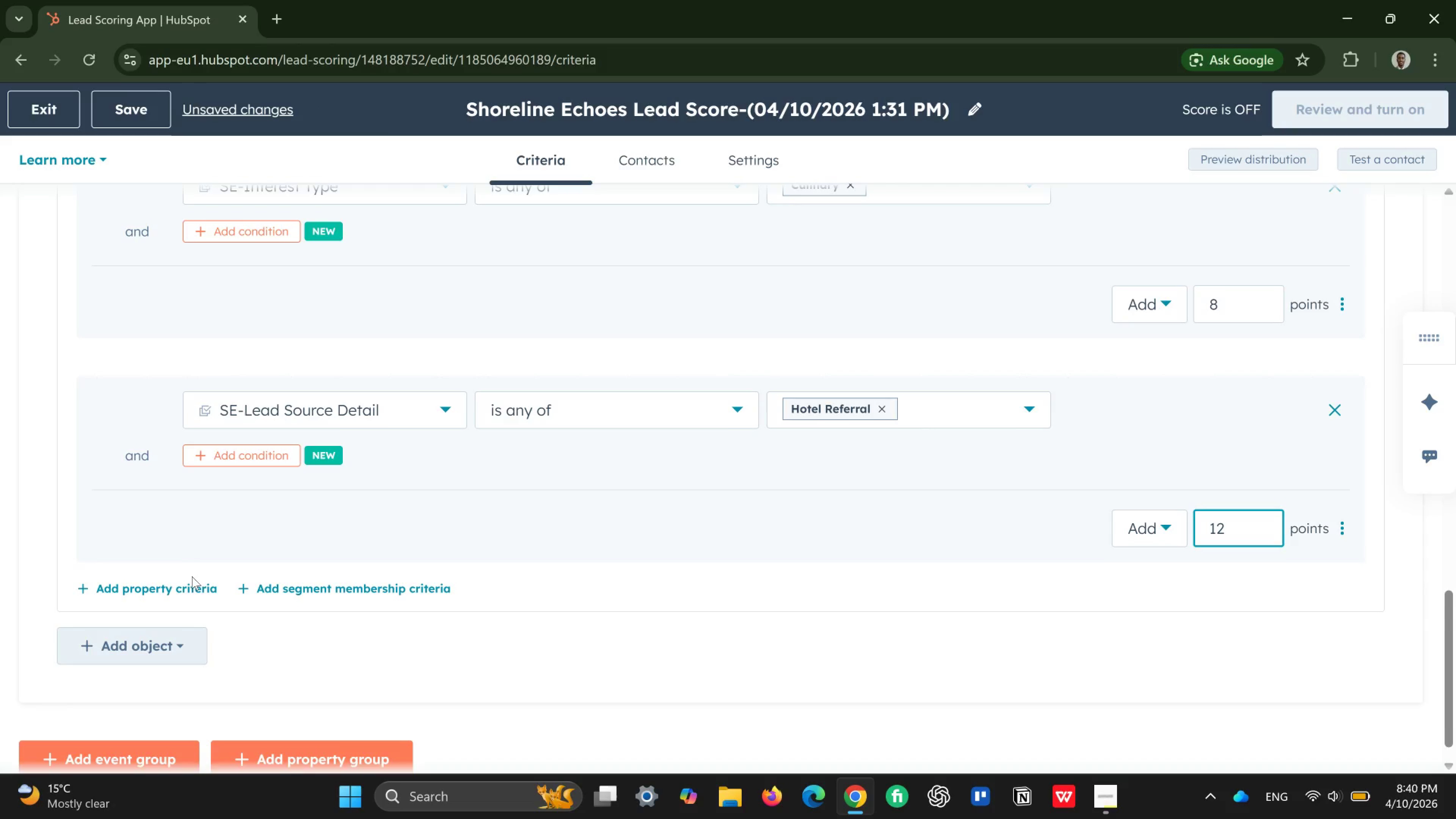 
left_click([193, 591])
 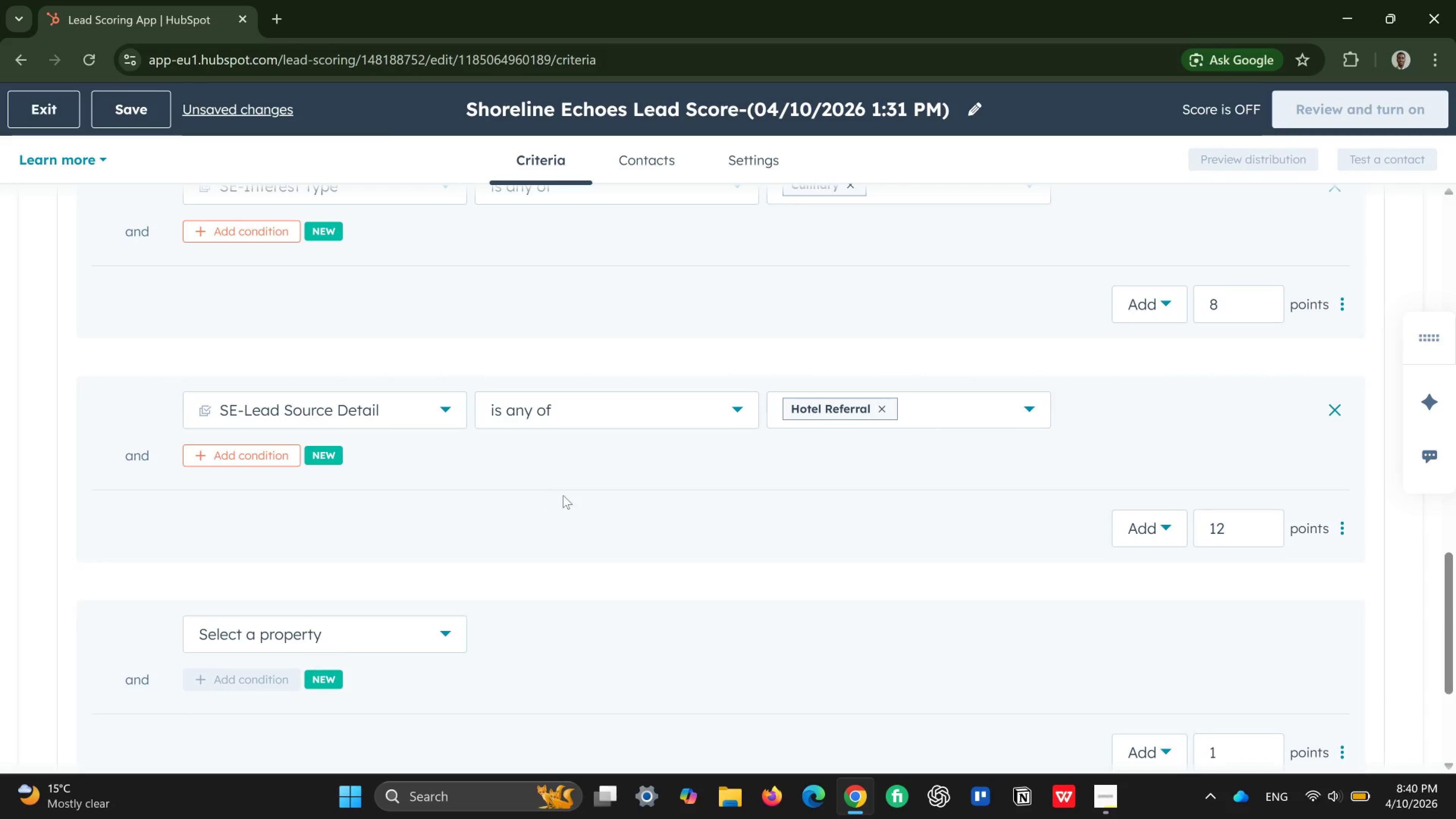 
scroll: coordinate [476, 496], scroll_direction: down, amount: 4.0
 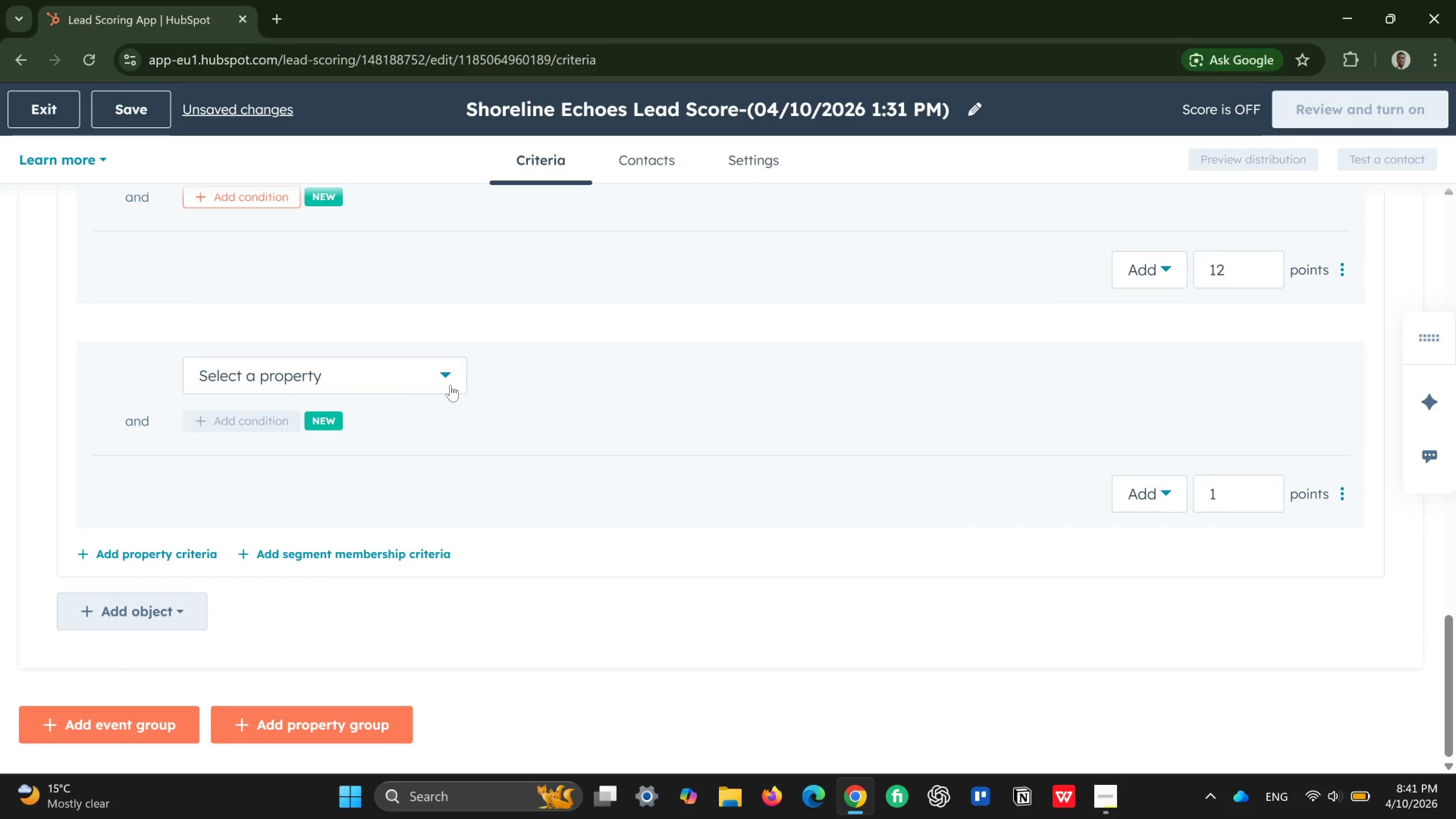 
left_click([450, 385])
 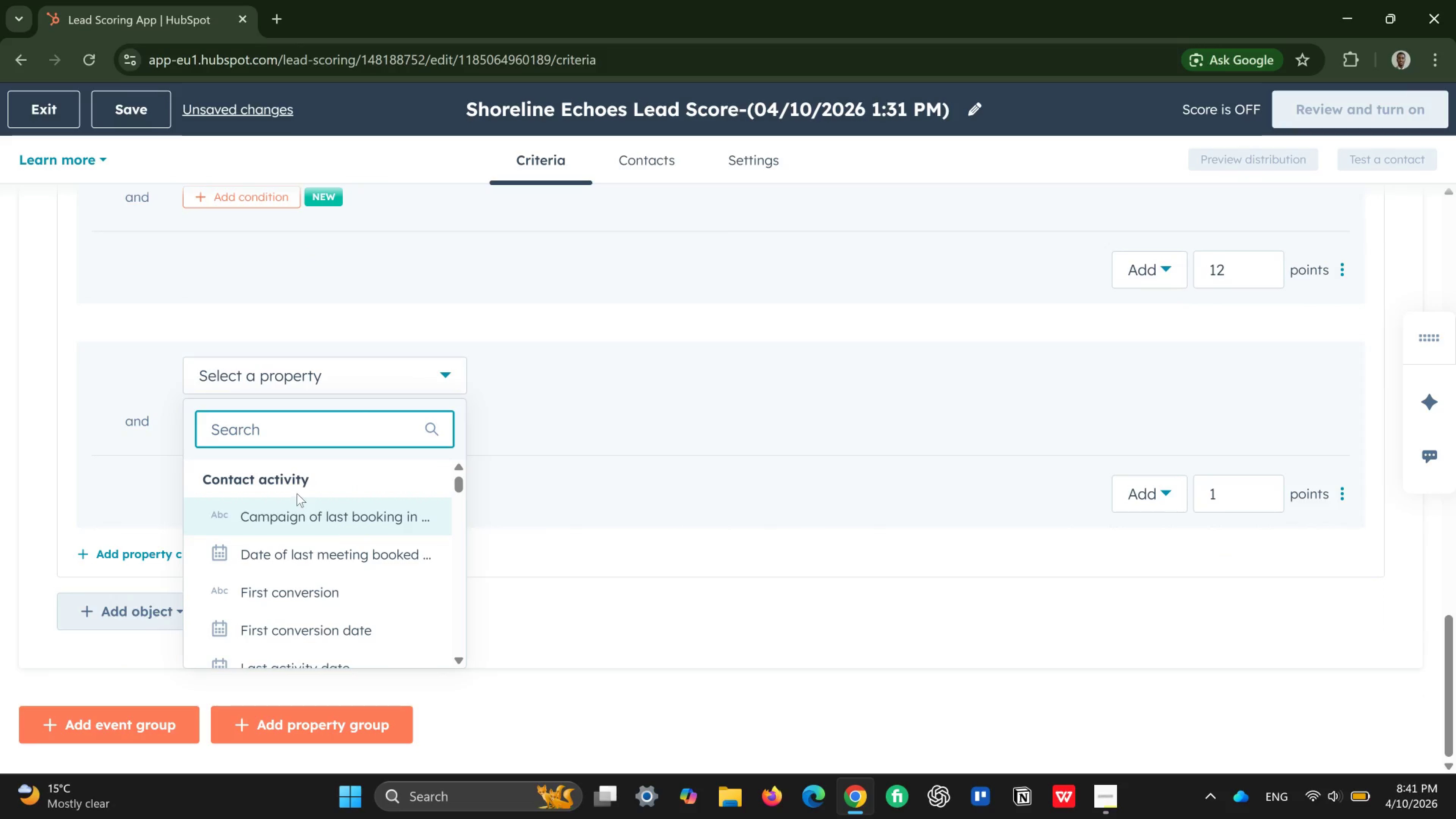 
wait(5.74)
 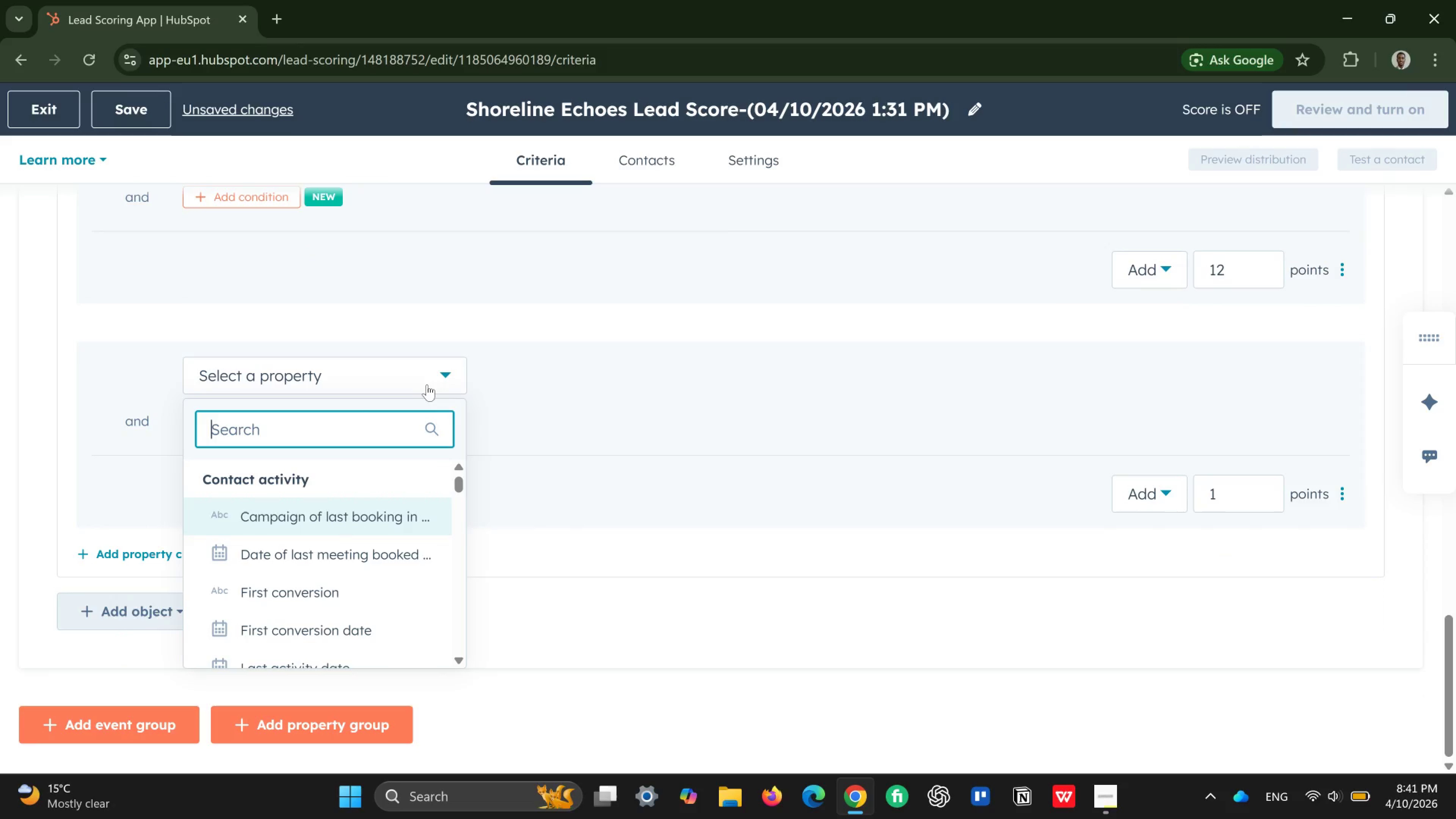 
type(comp)
 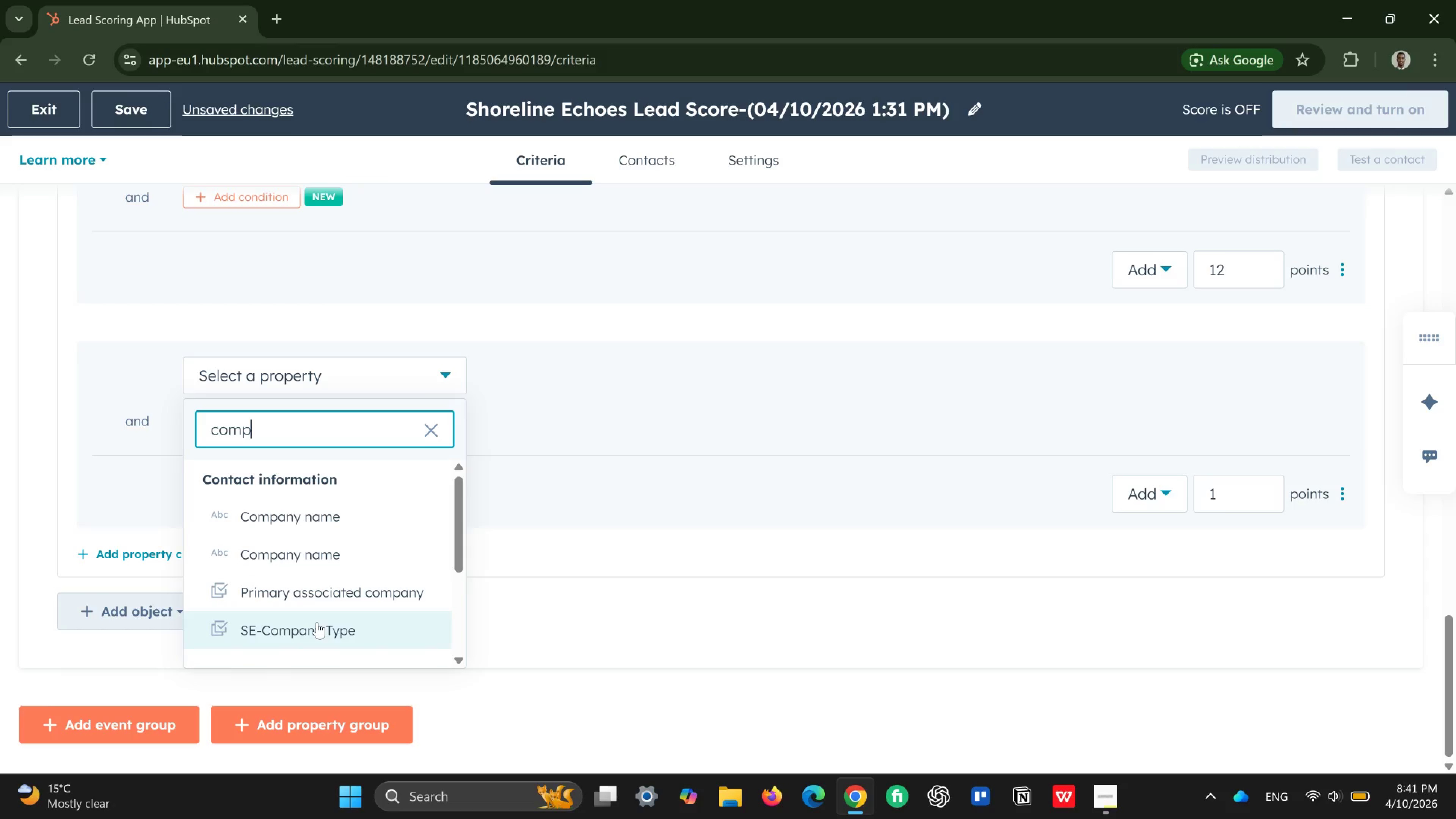 
left_click([317, 622])
 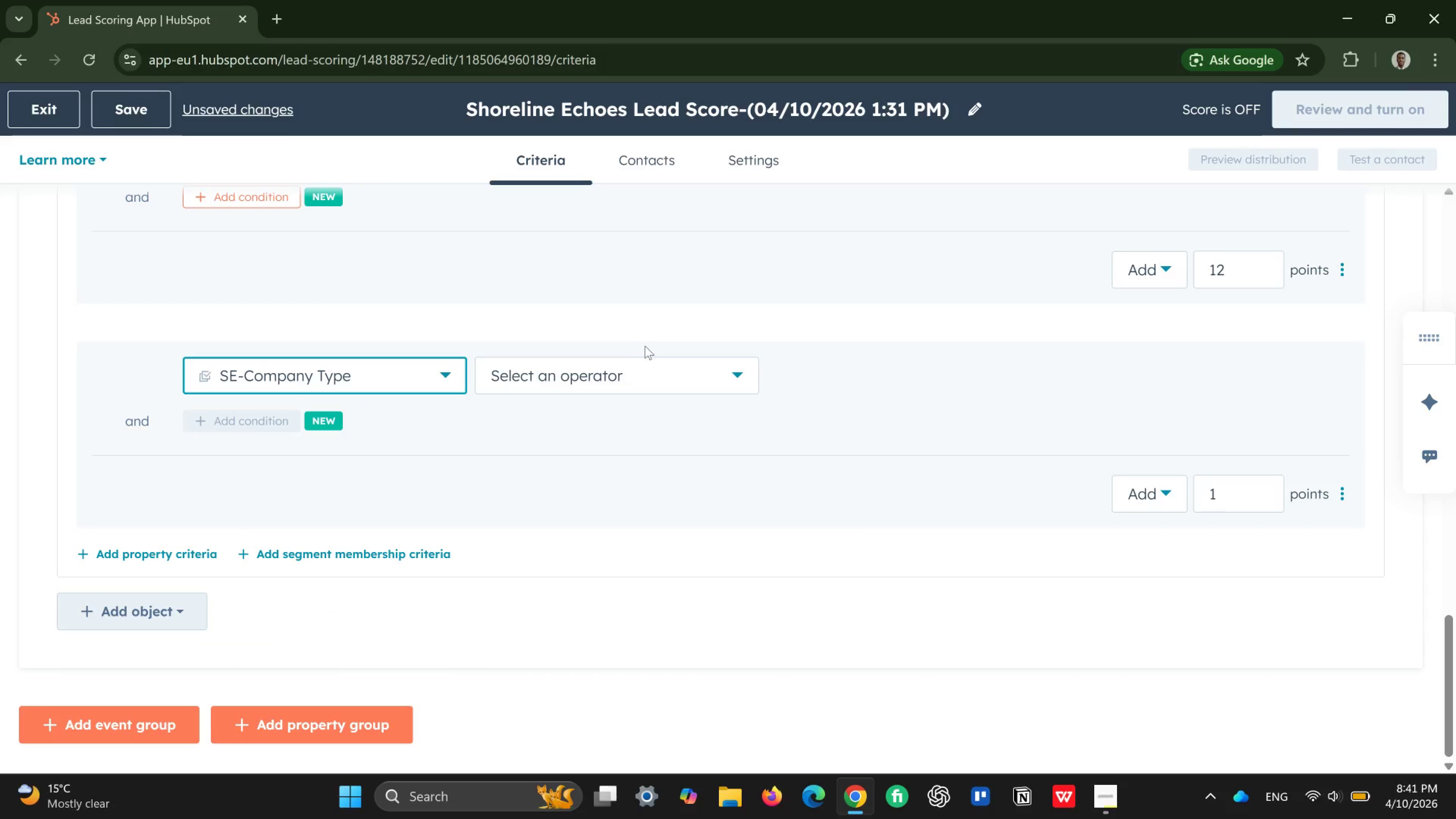 
wait(6.62)
 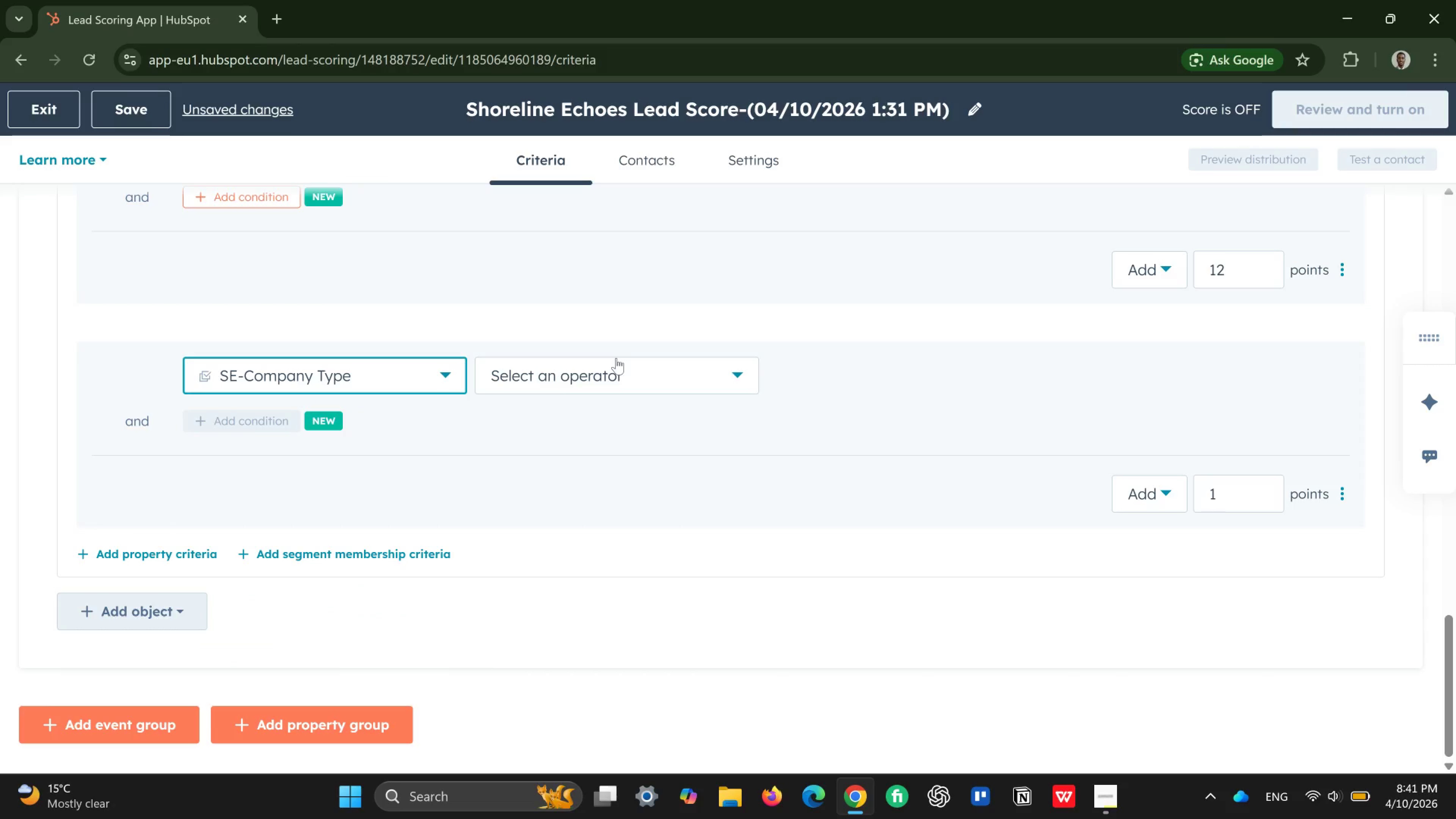 
left_click([667, 370])
 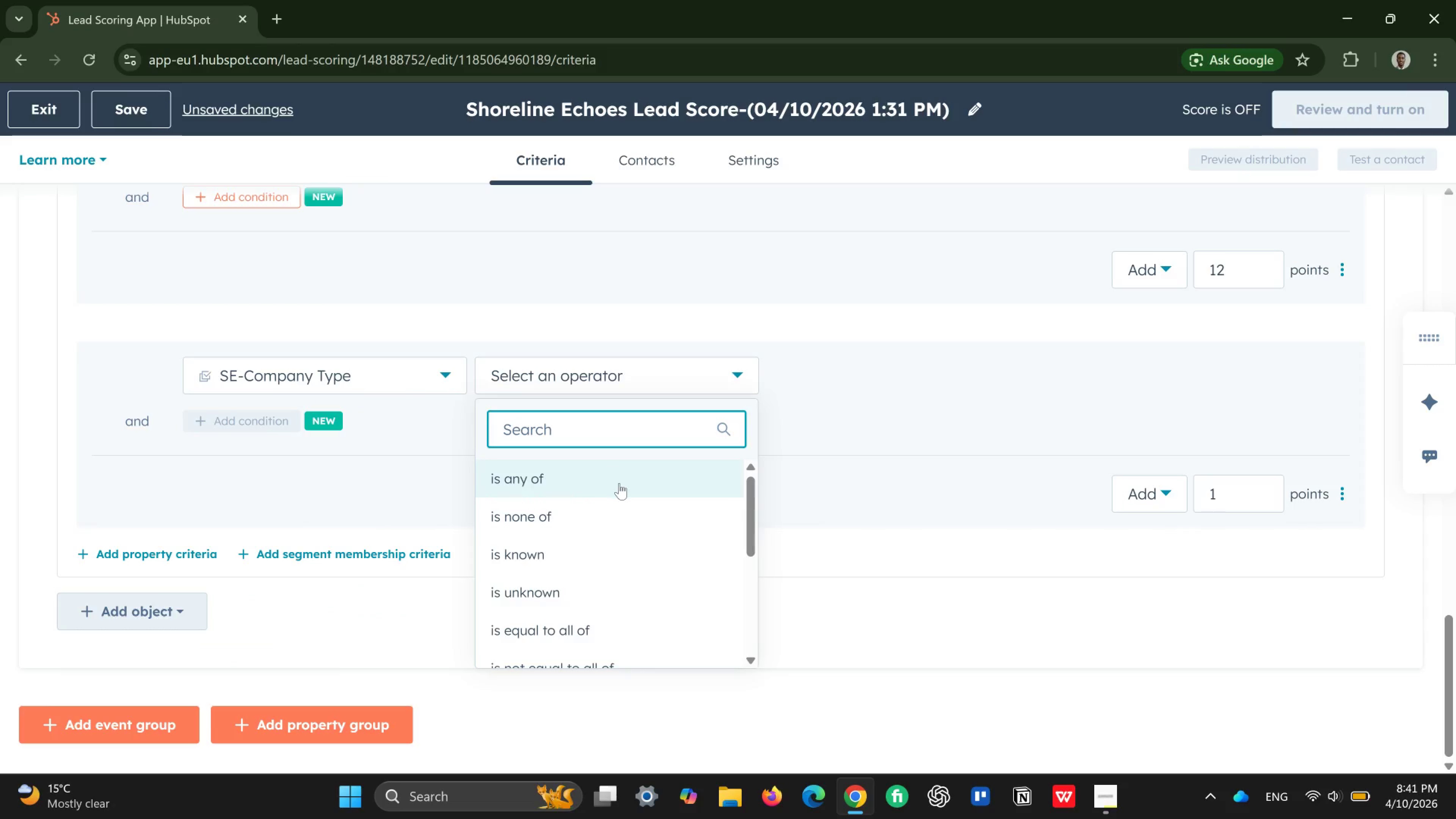 
left_click([619, 483])
 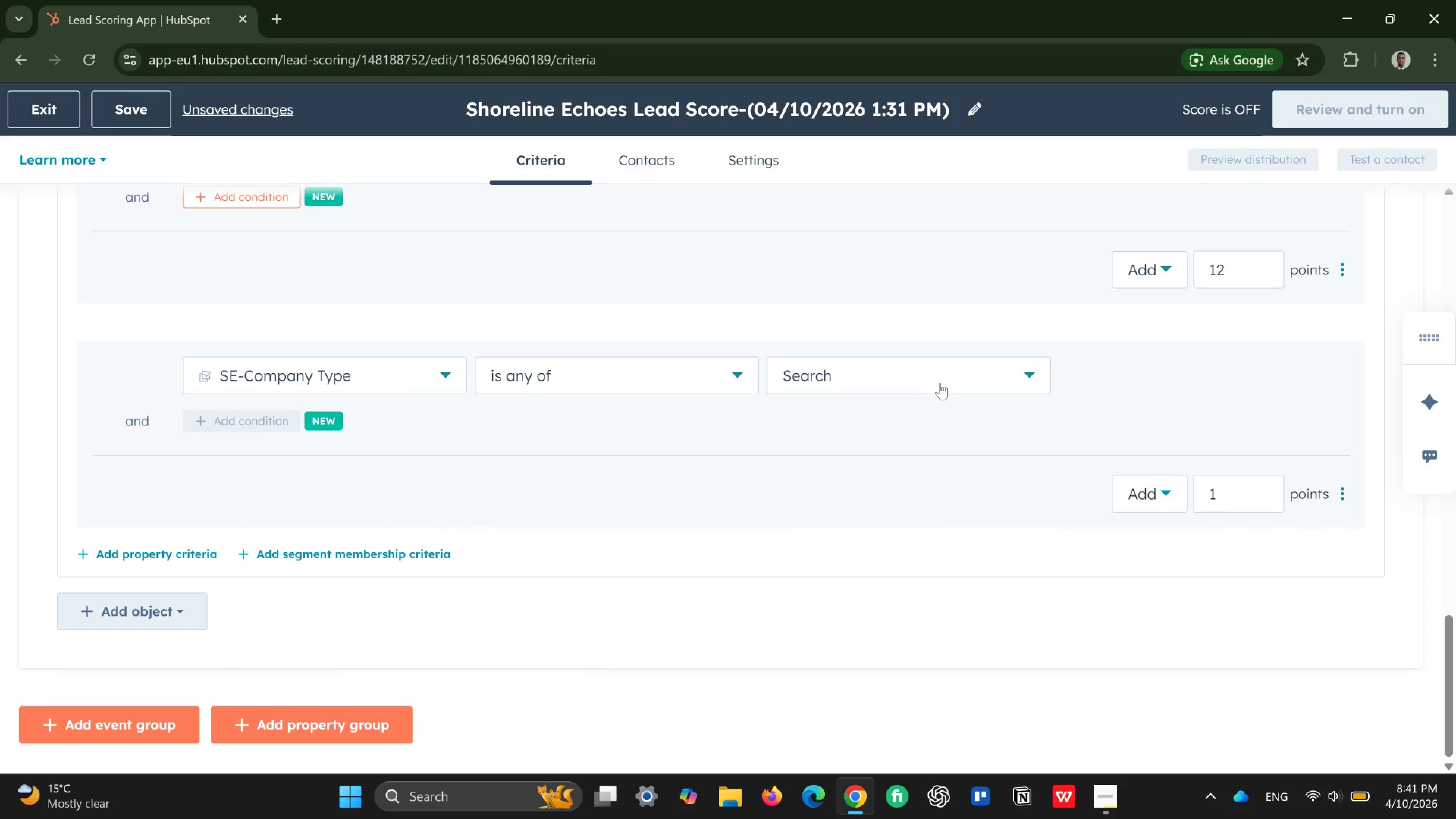 
left_click([943, 372])
 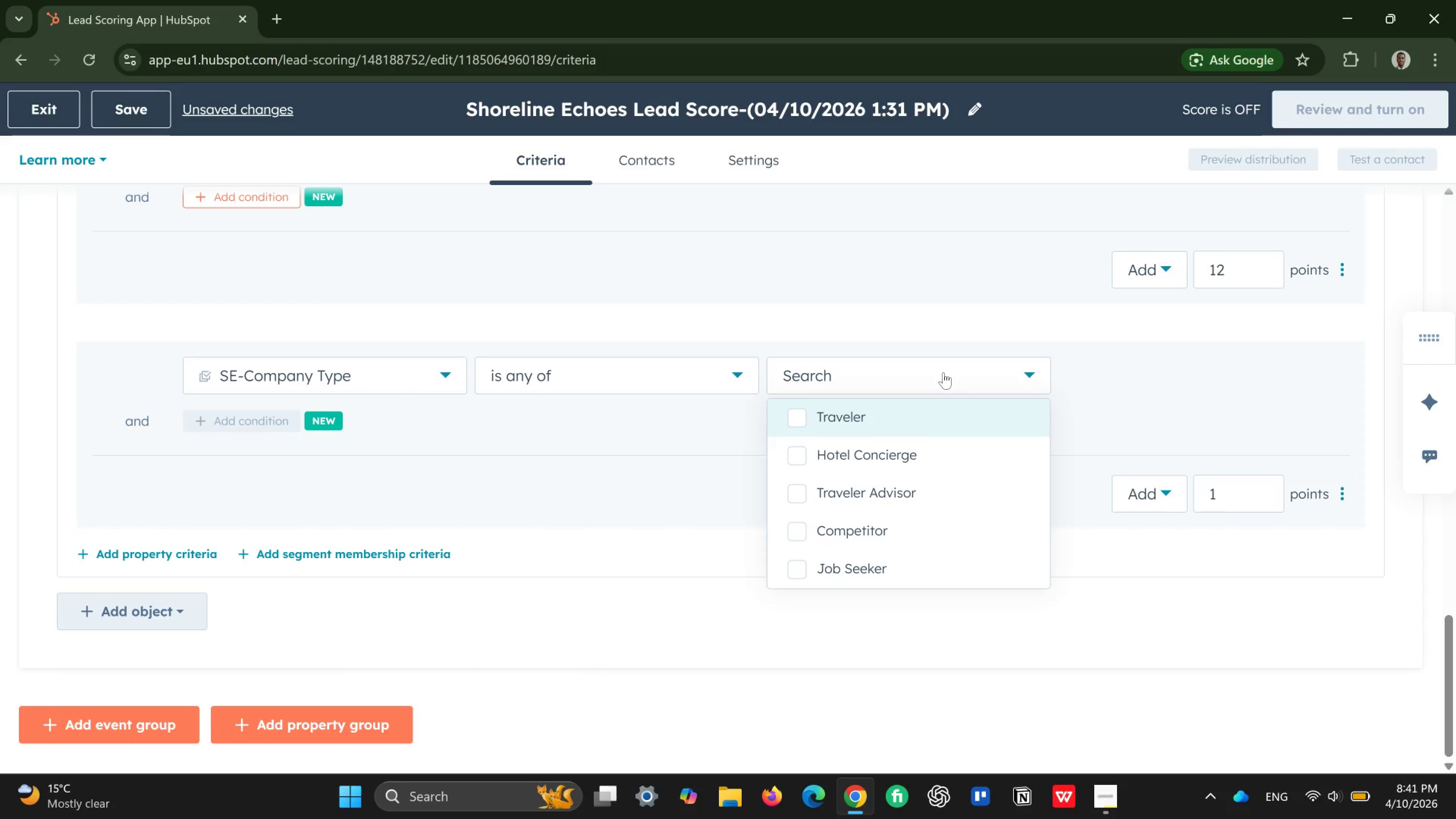 
wait(11.04)
 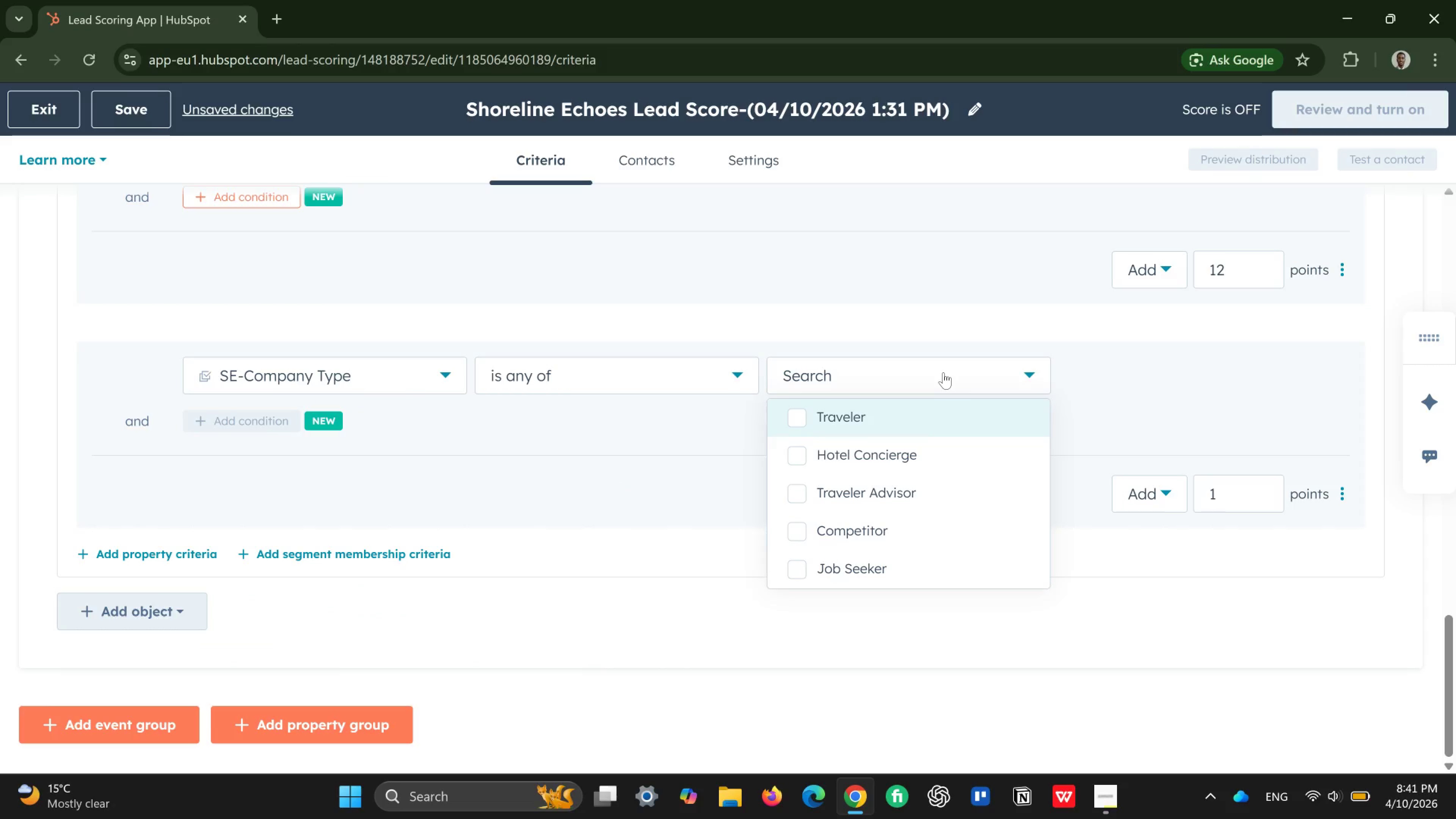 
left_click([895, 532])
 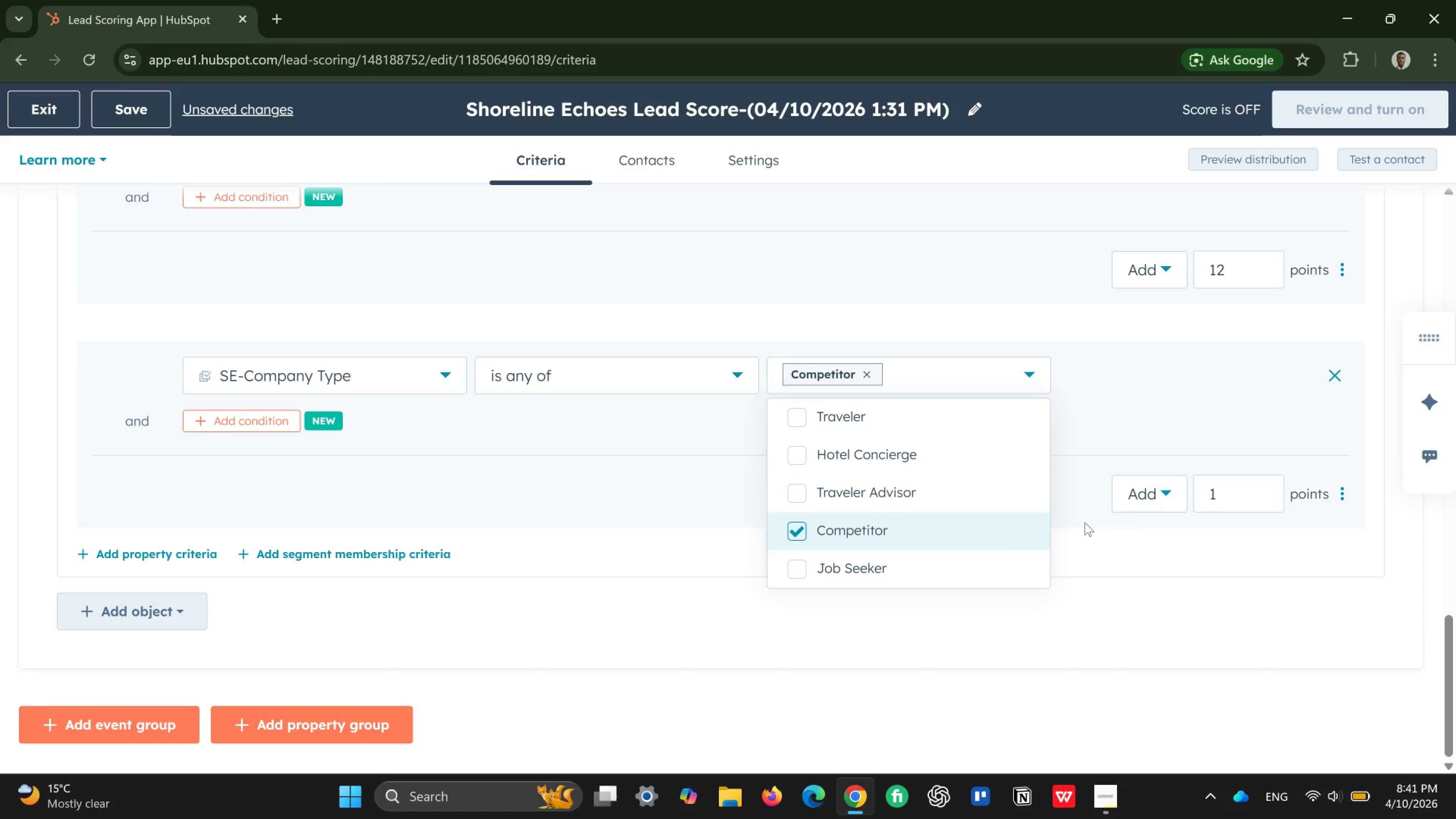 
left_click([1179, 498])
 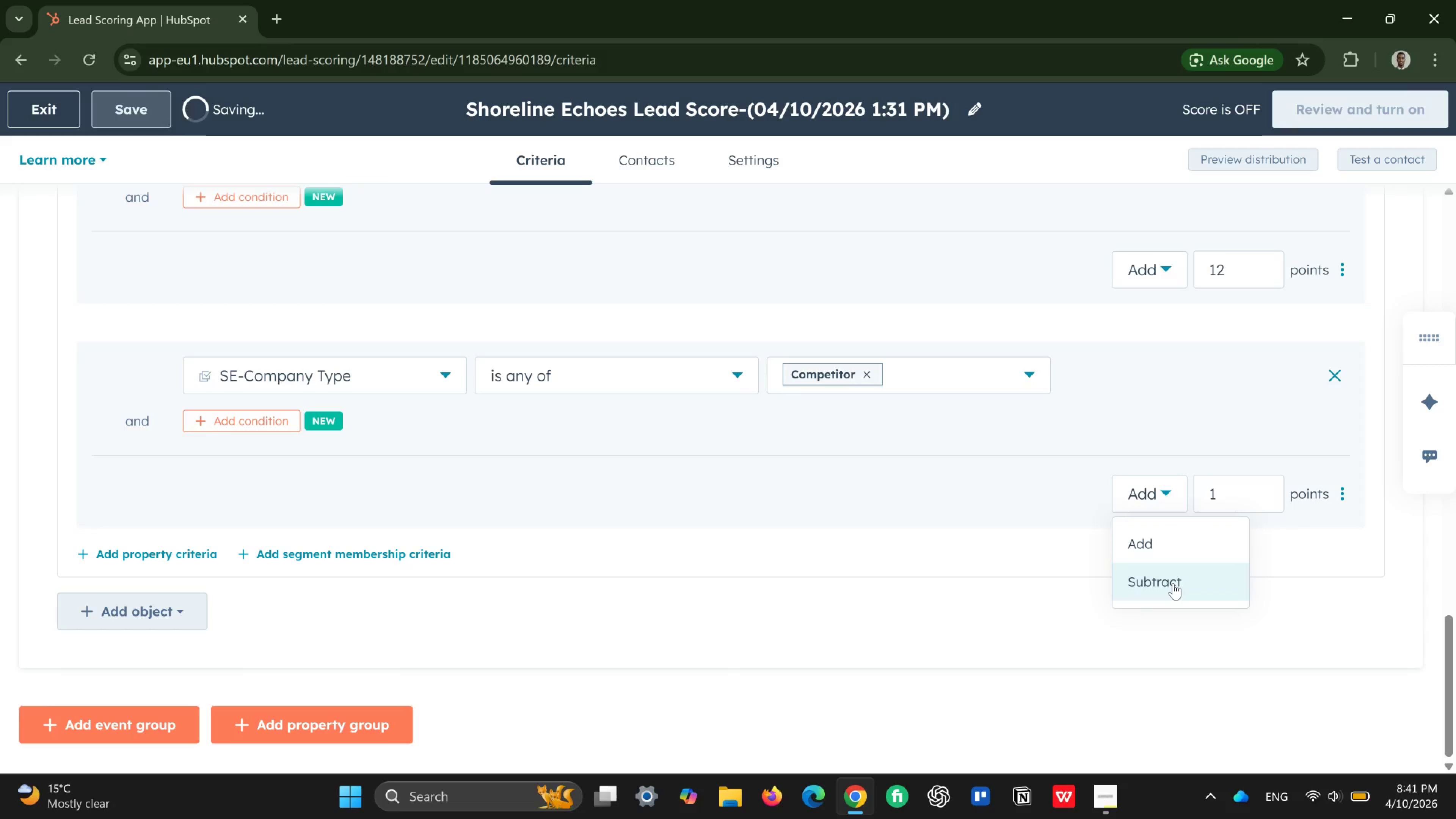 
left_click([1173, 583])
 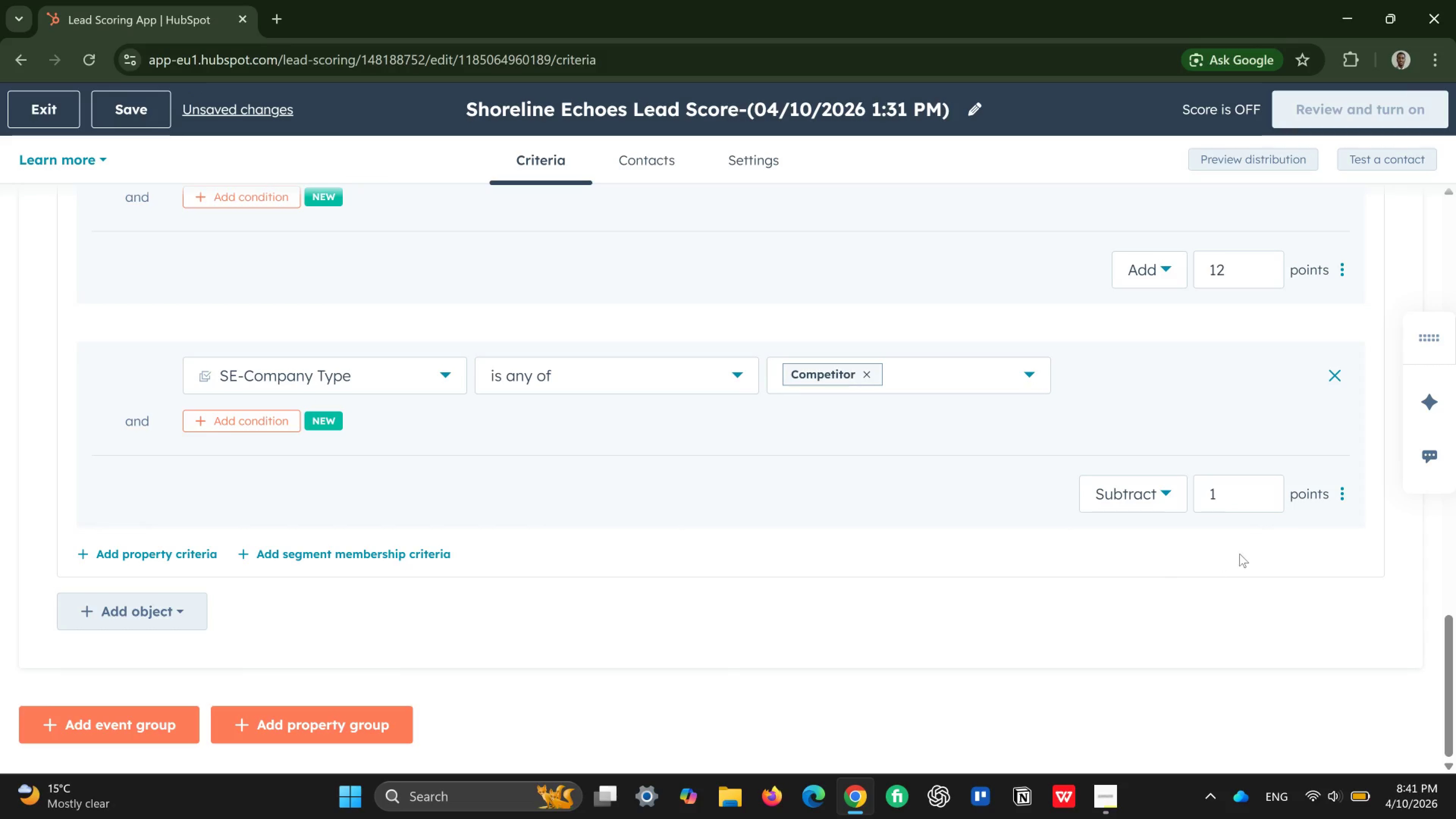 
left_click_drag(start_coordinate=[1249, 494], to_coordinate=[1177, 506])
 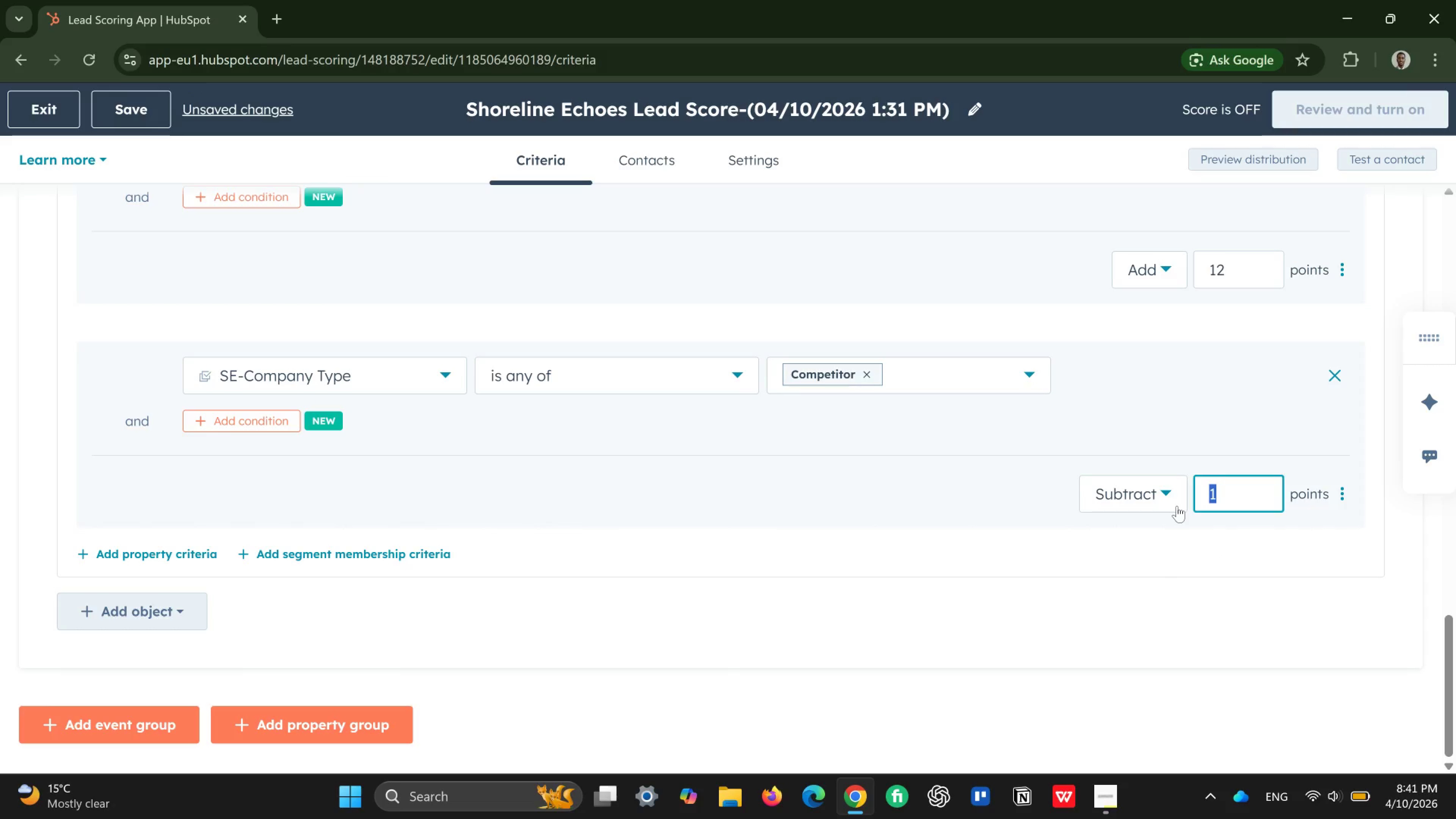 
type(30)
 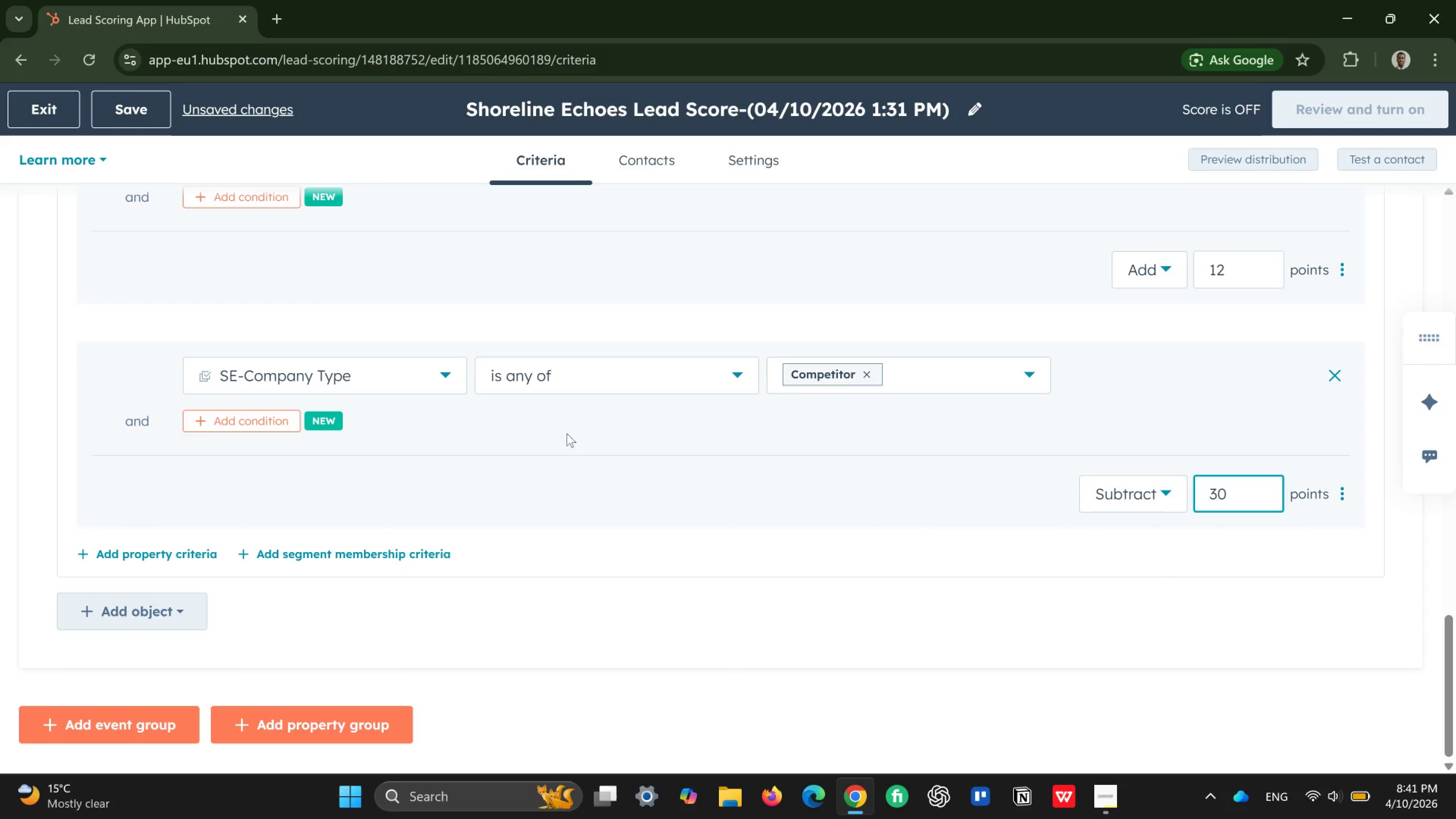 
scroll: coordinate [566, 433], scroll_direction: down, amount: 1.0
 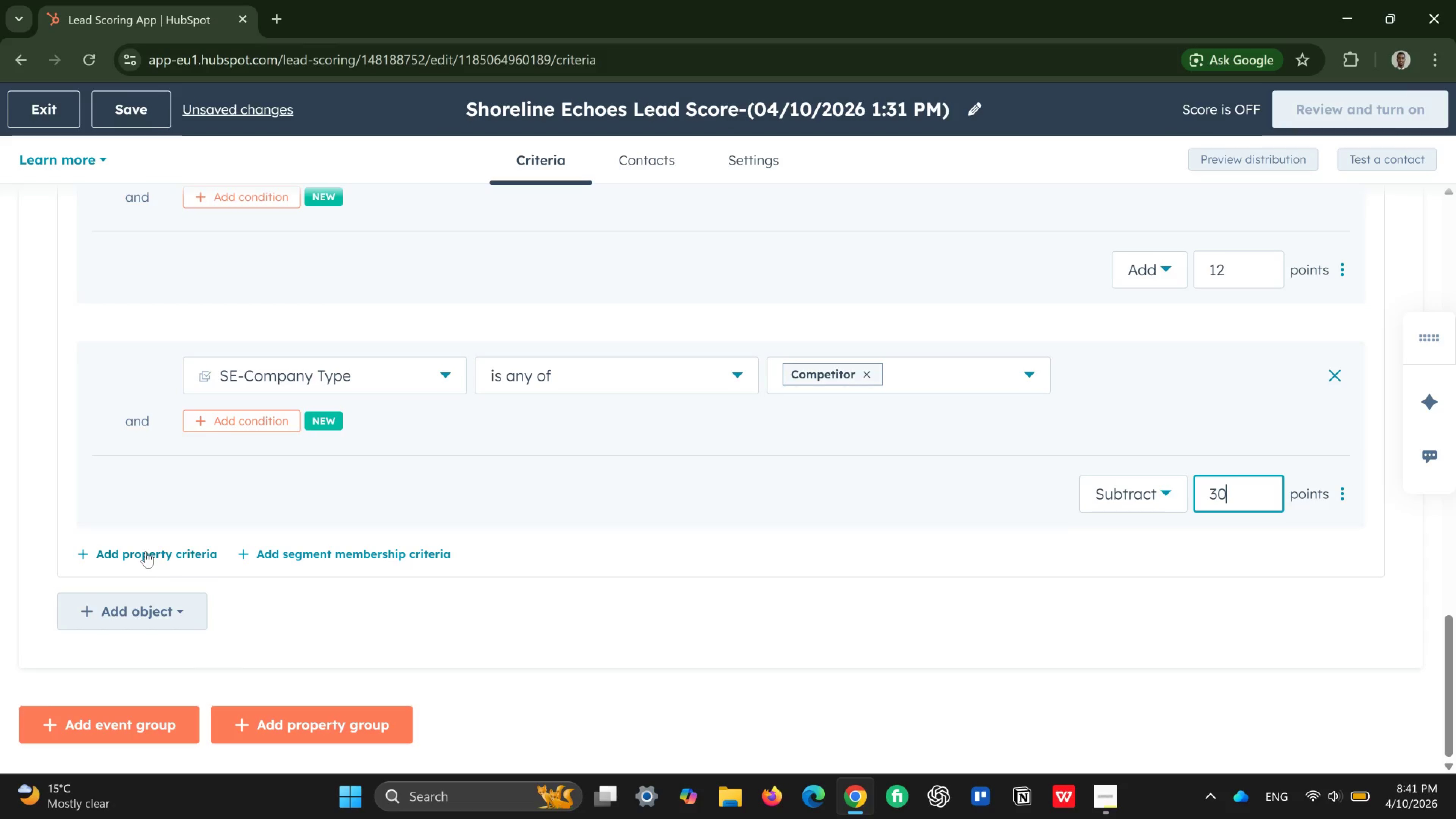 
left_click([146, 551])
 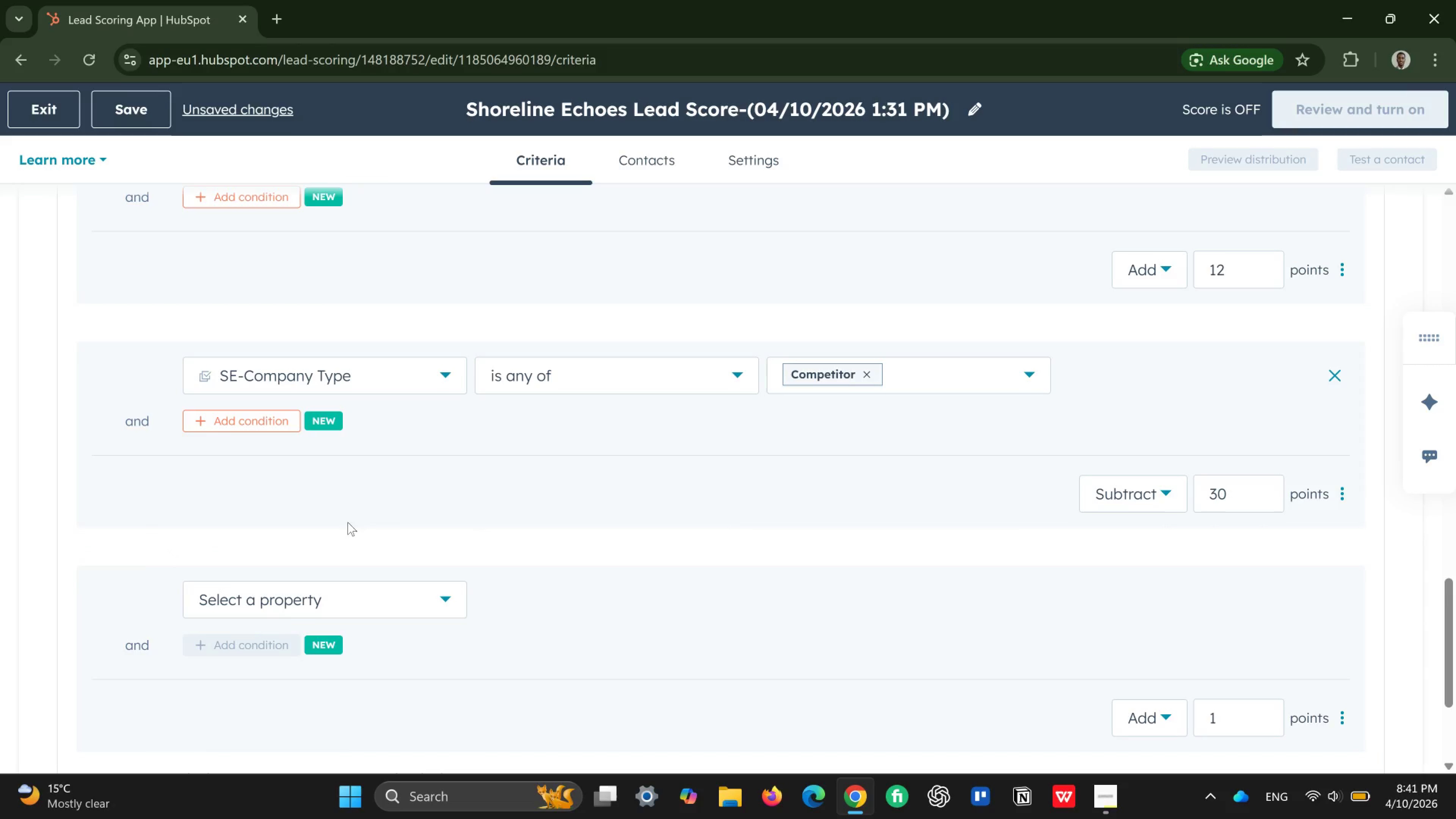 
scroll: coordinate [385, 514], scroll_direction: down, amount: 2.0
 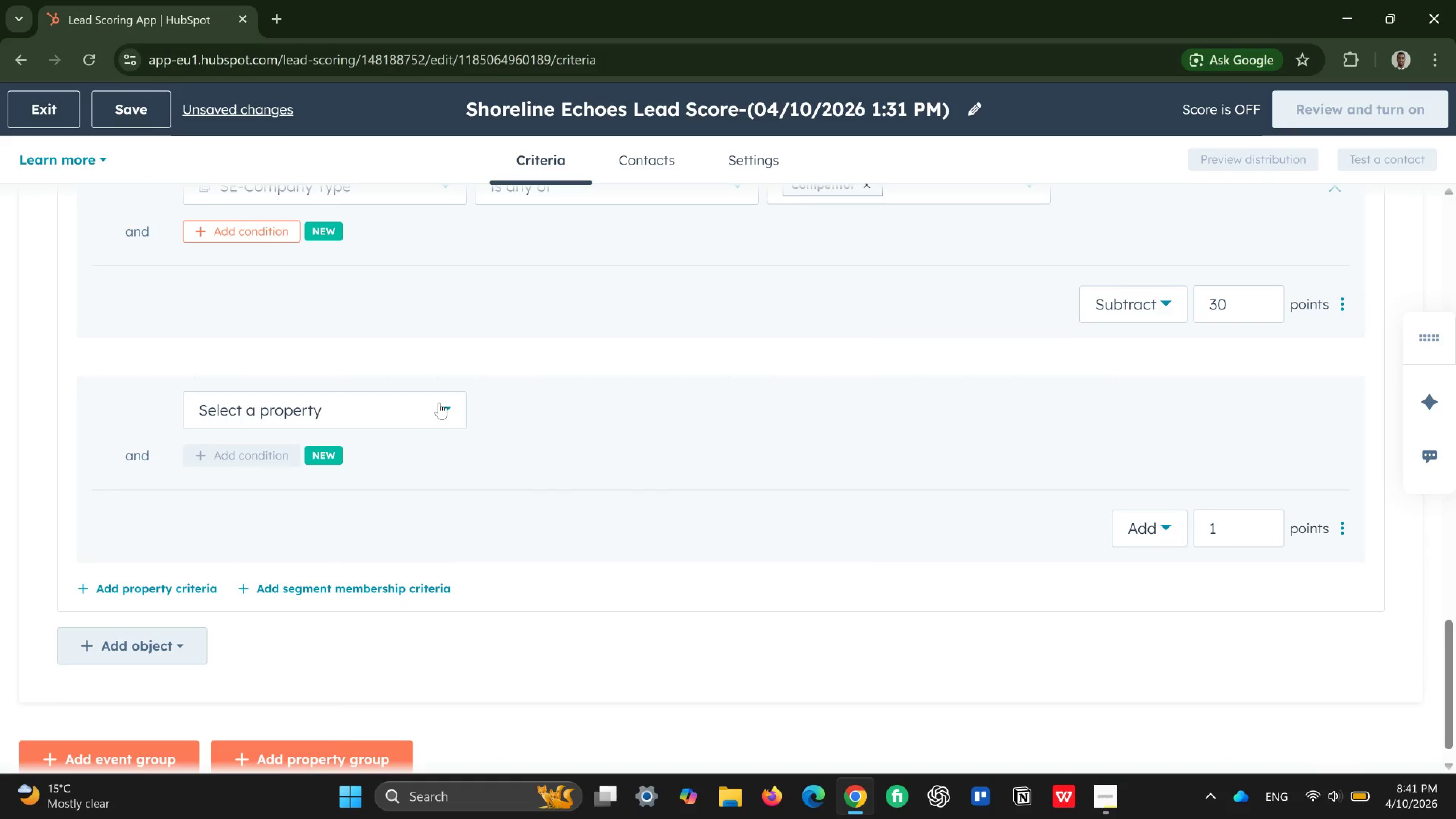 
left_click([439, 403])
 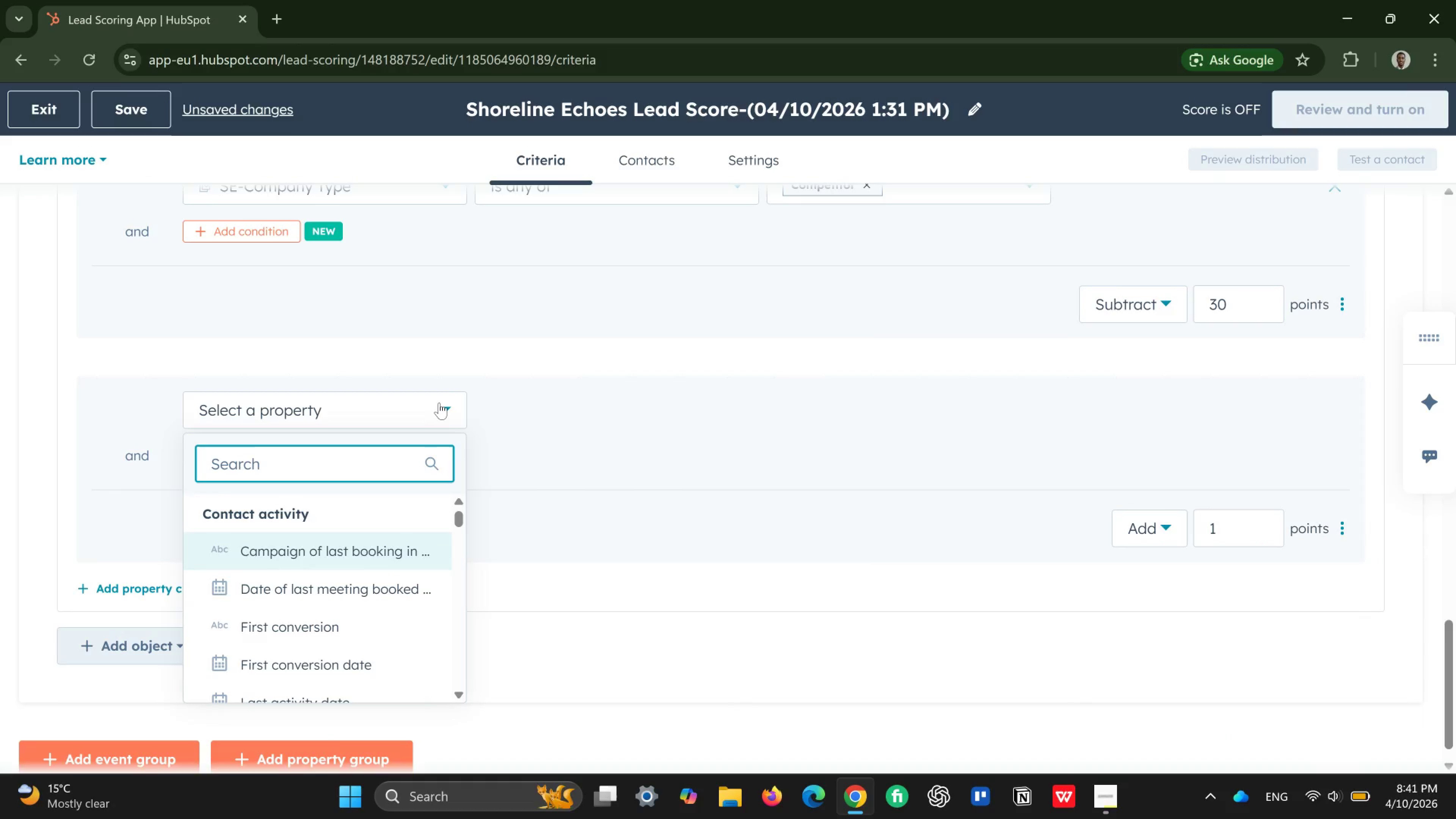 
wait(8.04)
 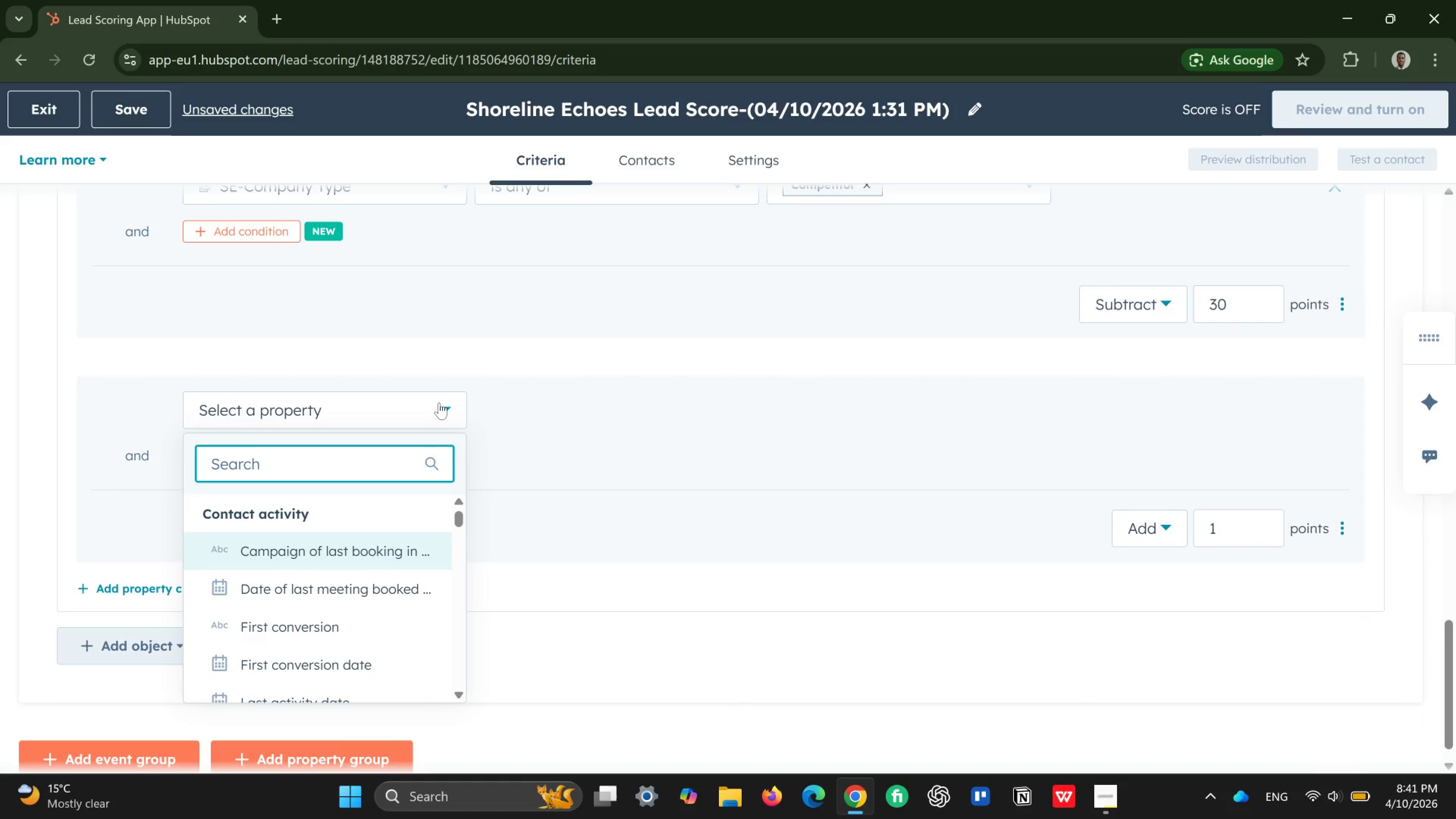 
type(typ)
 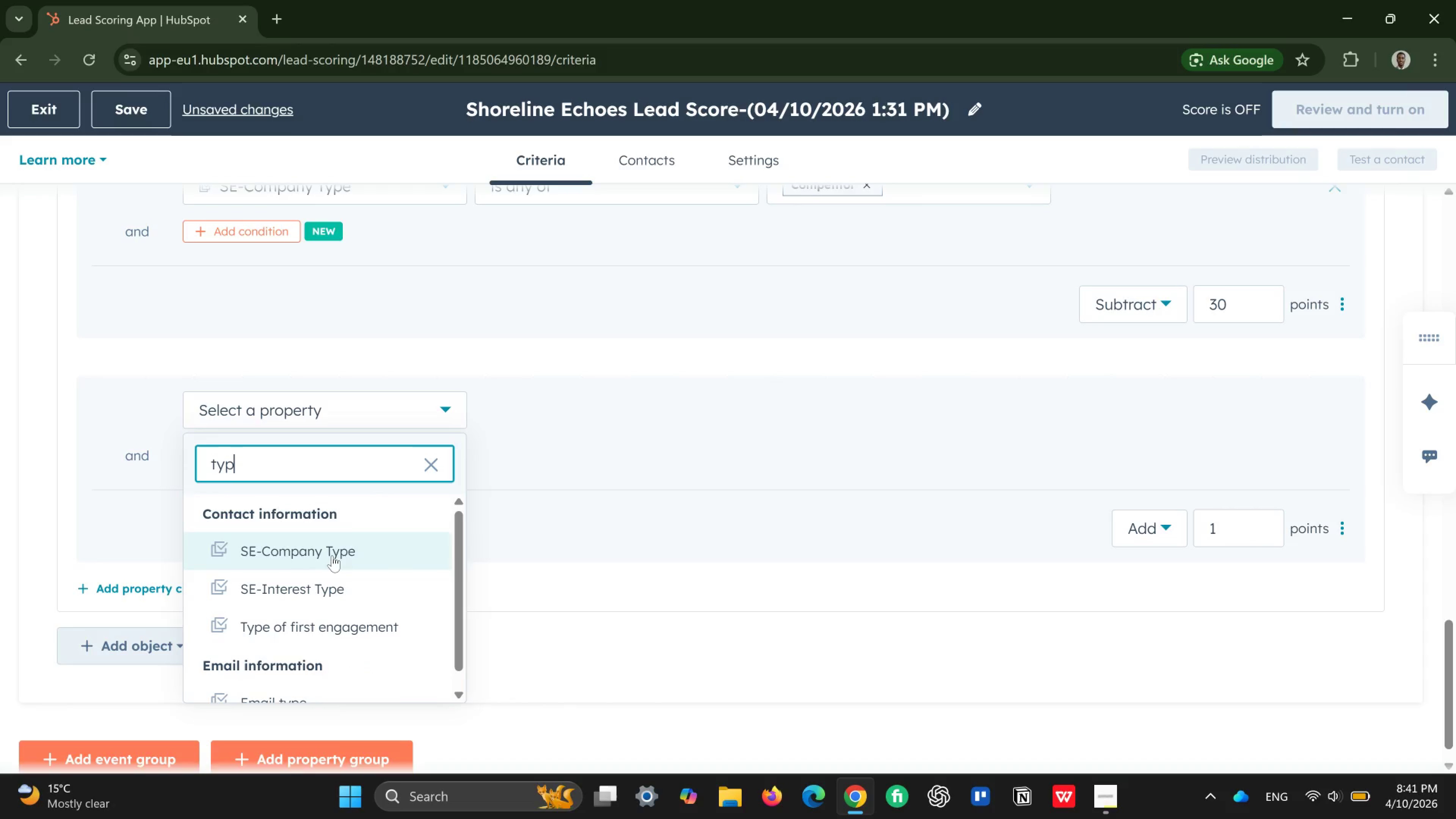 
left_click([344, 550])
 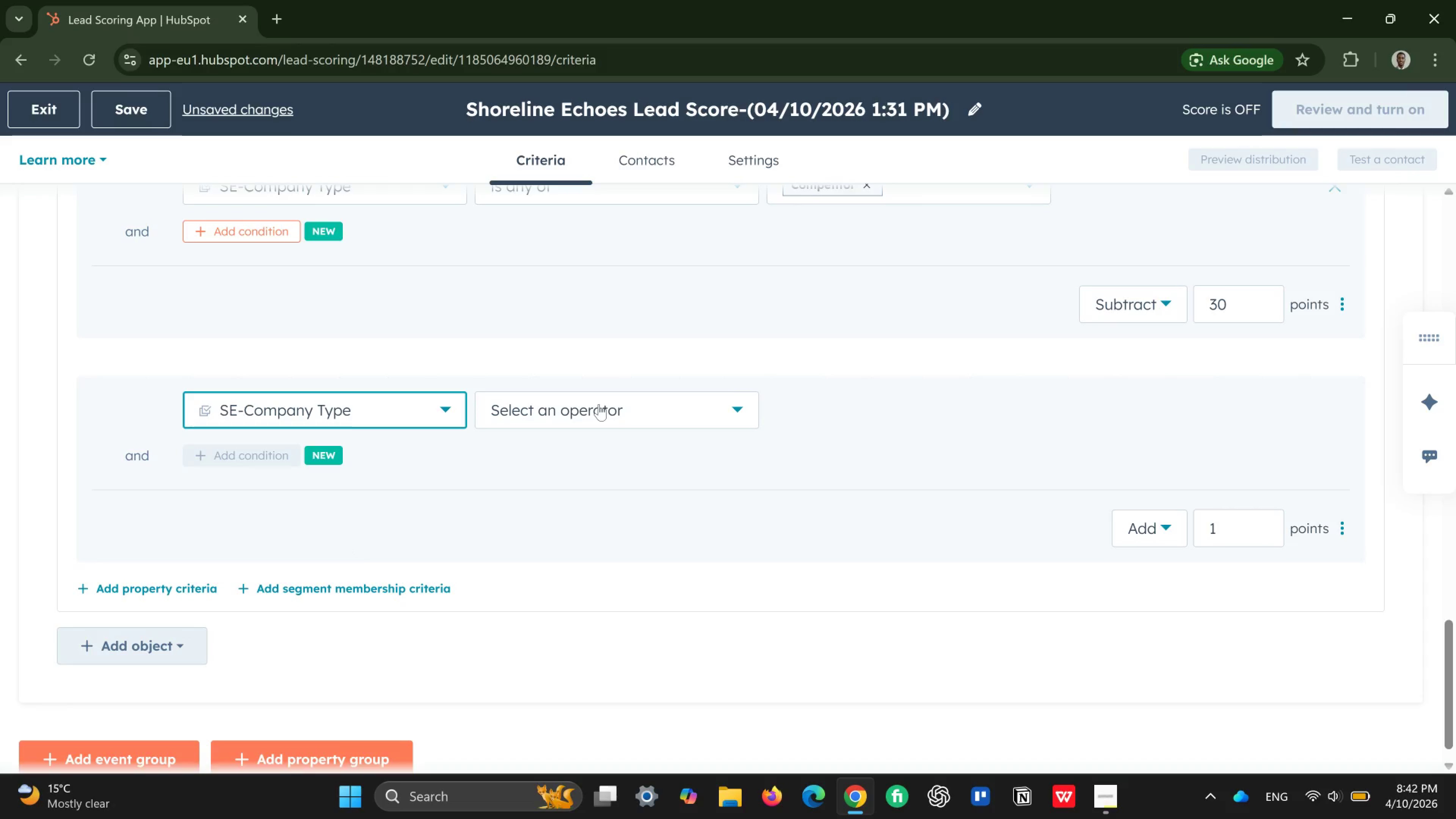 
left_click([599, 407])
 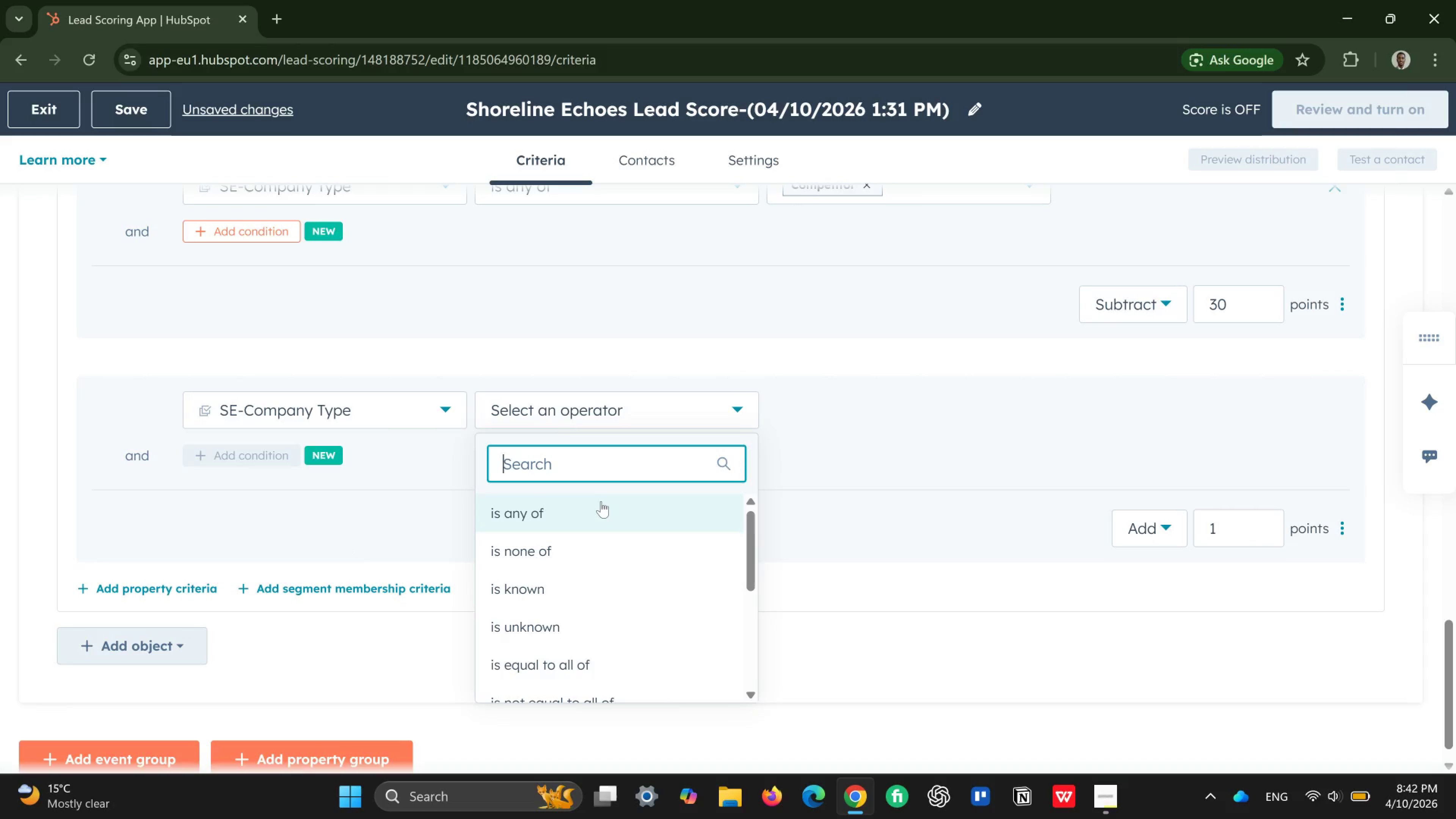 
left_click([601, 504])
 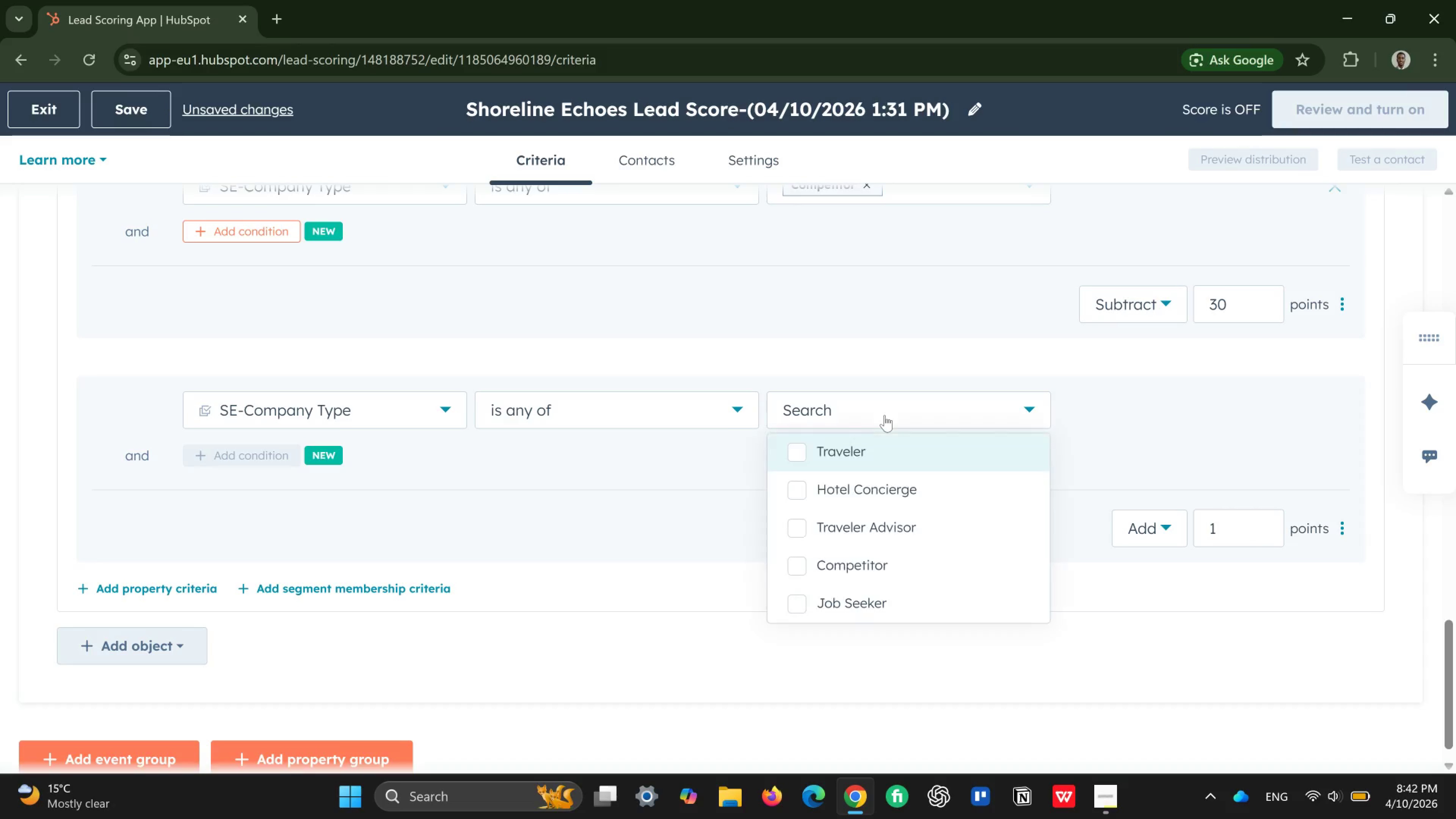 
wait(6.41)
 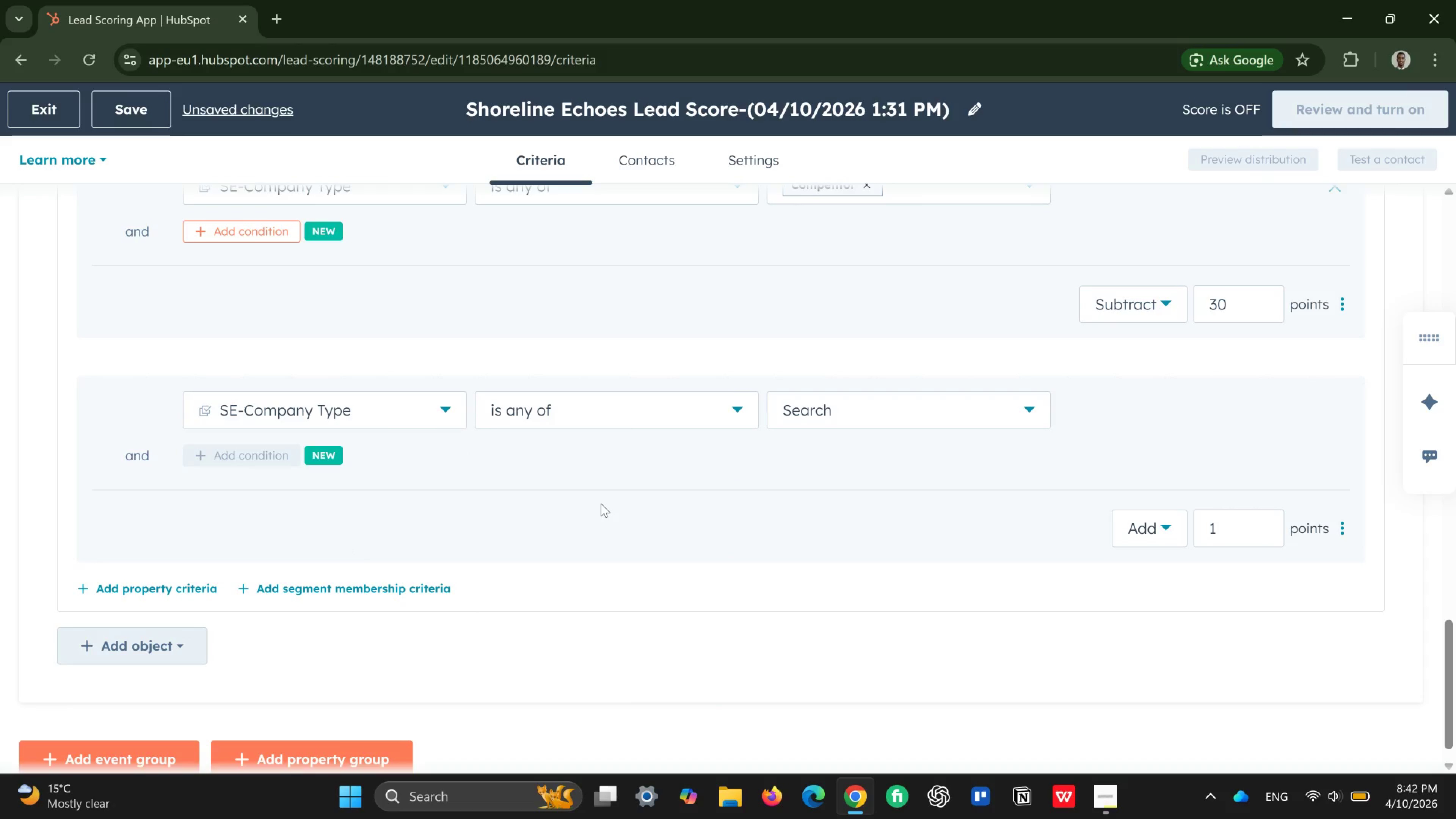 
left_click([864, 591])
 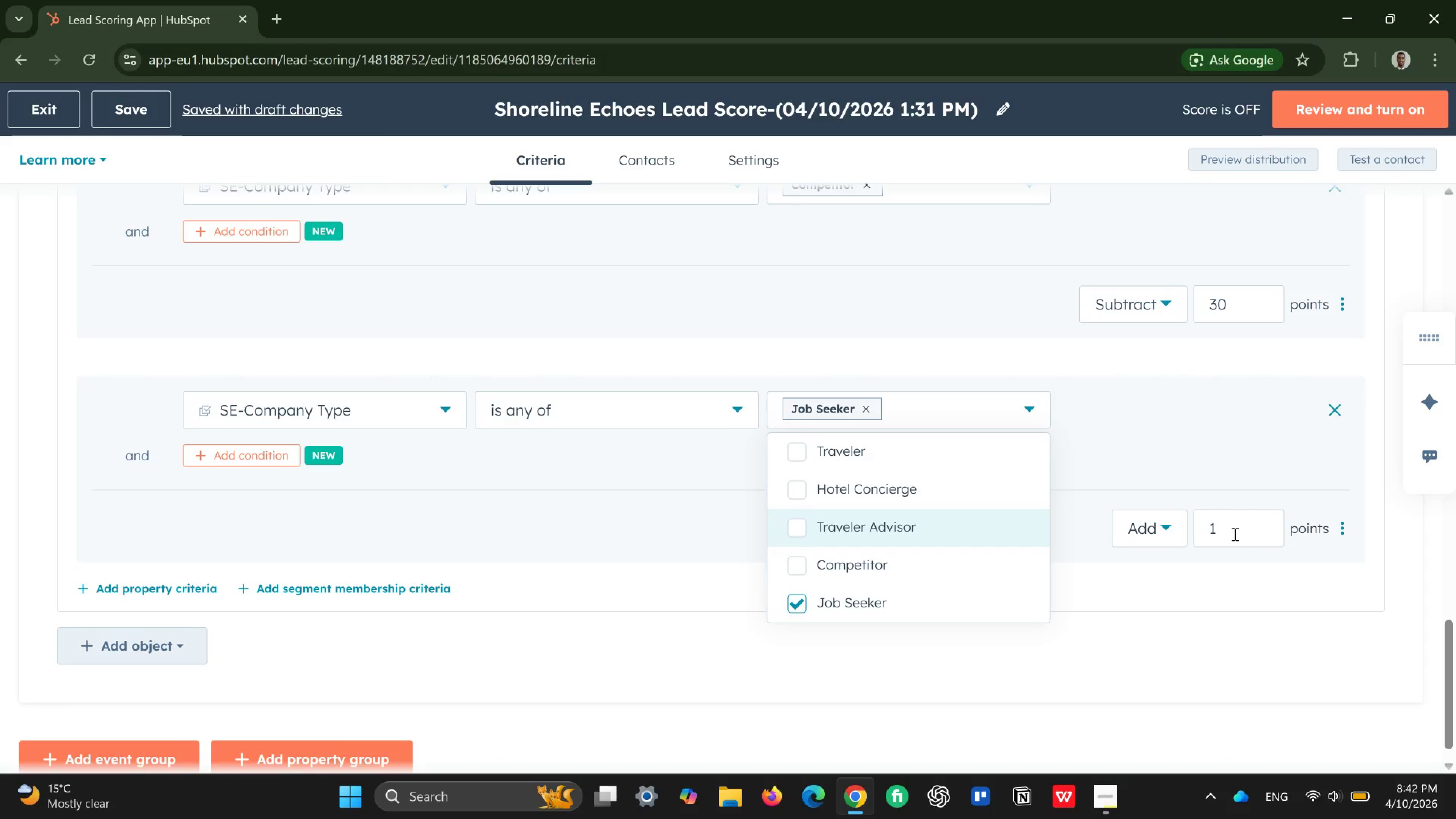 
wait(6.82)
 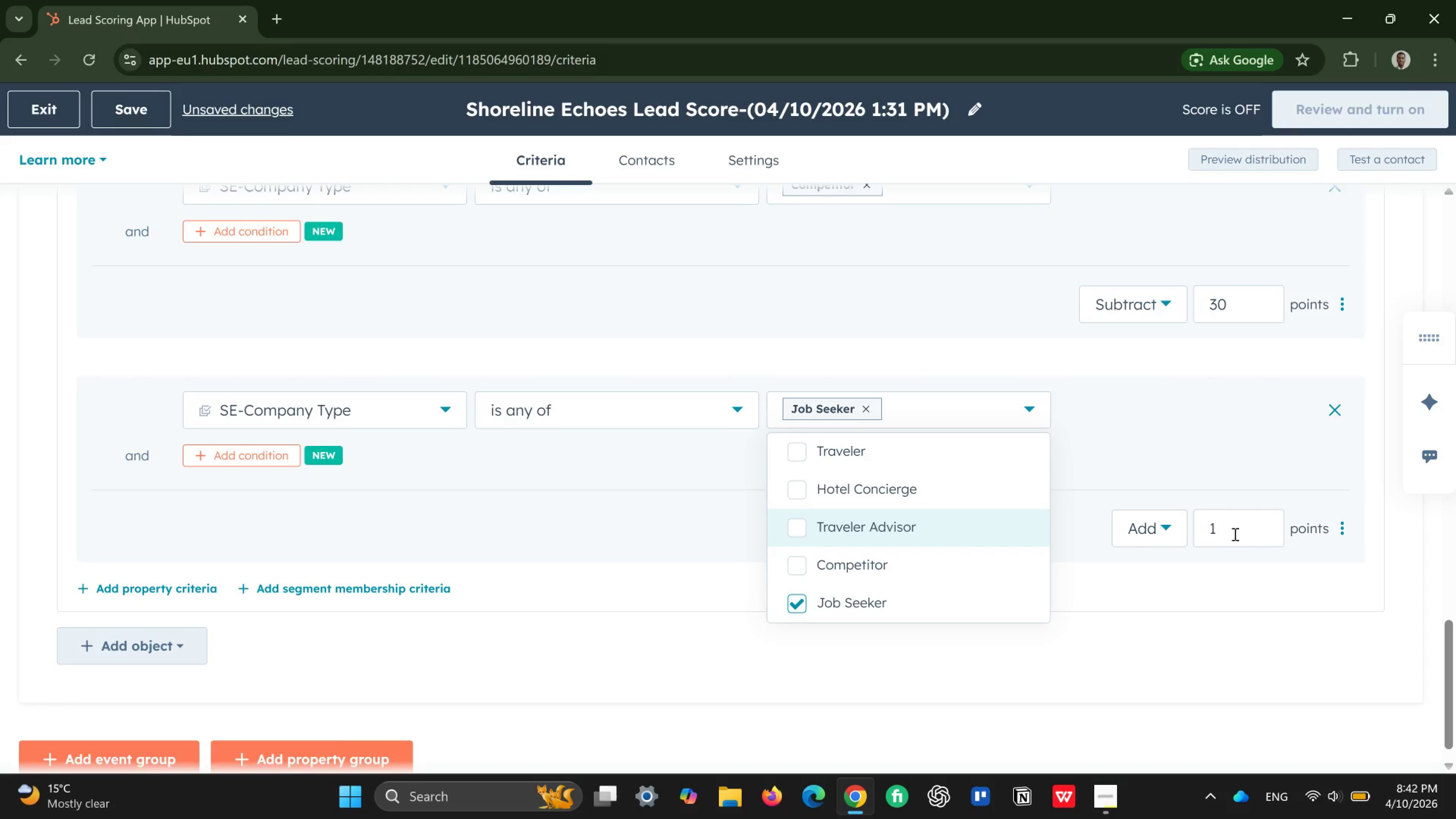 
left_click([1163, 524])
 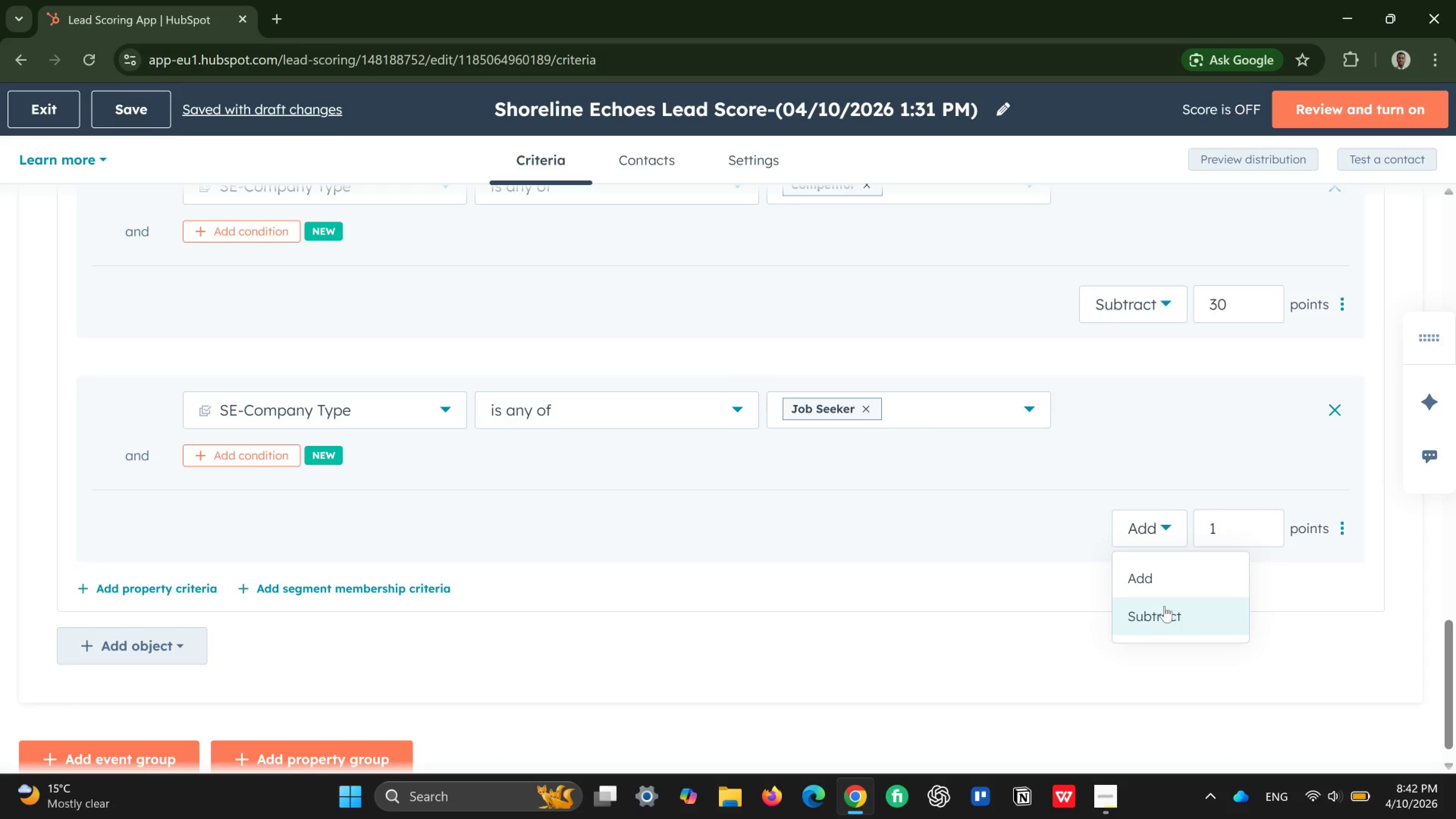 
left_click([1164, 606])
 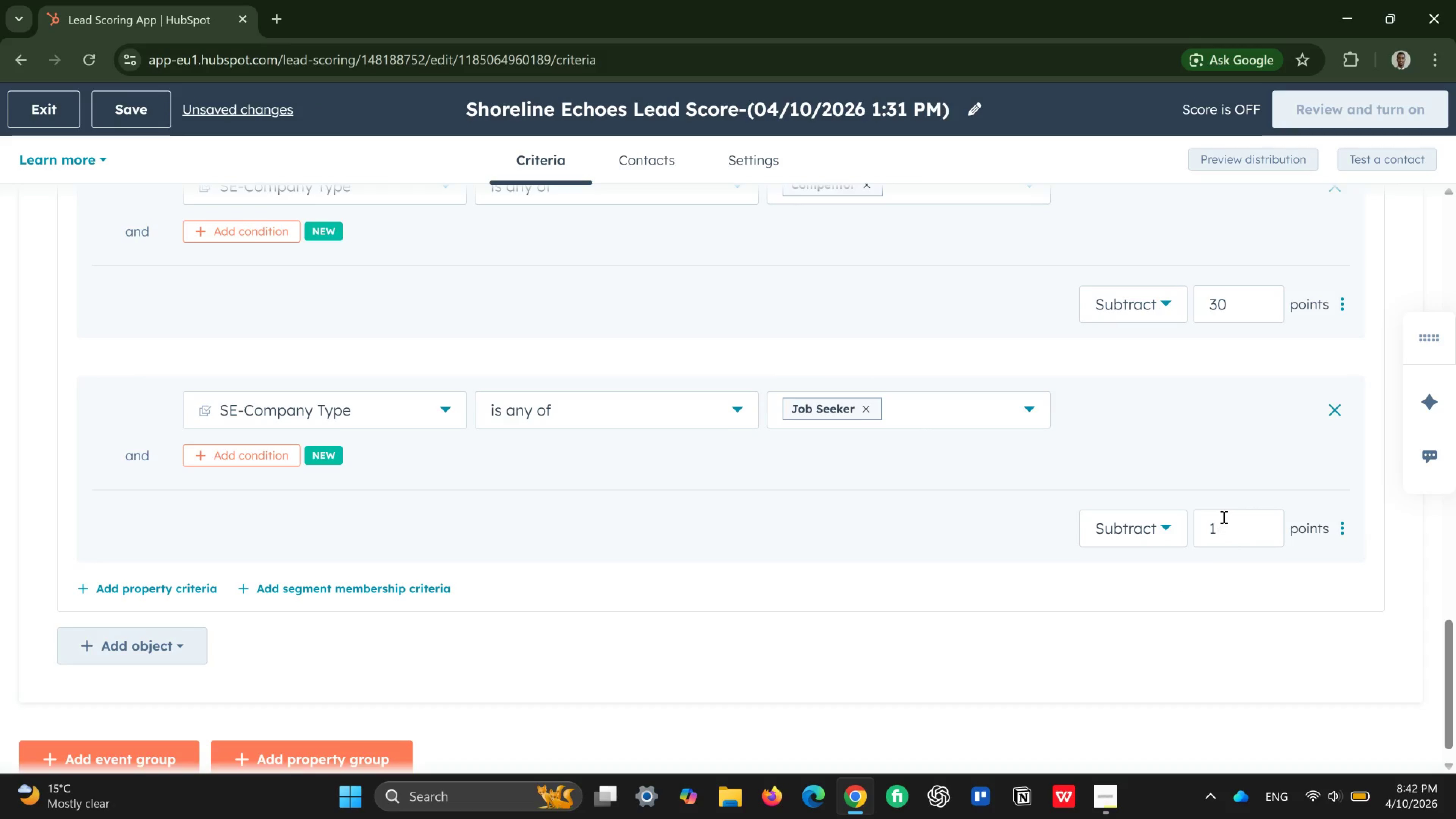 
left_click_drag(start_coordinate=[1223, 516], to_coordinate=[1201, 545])
 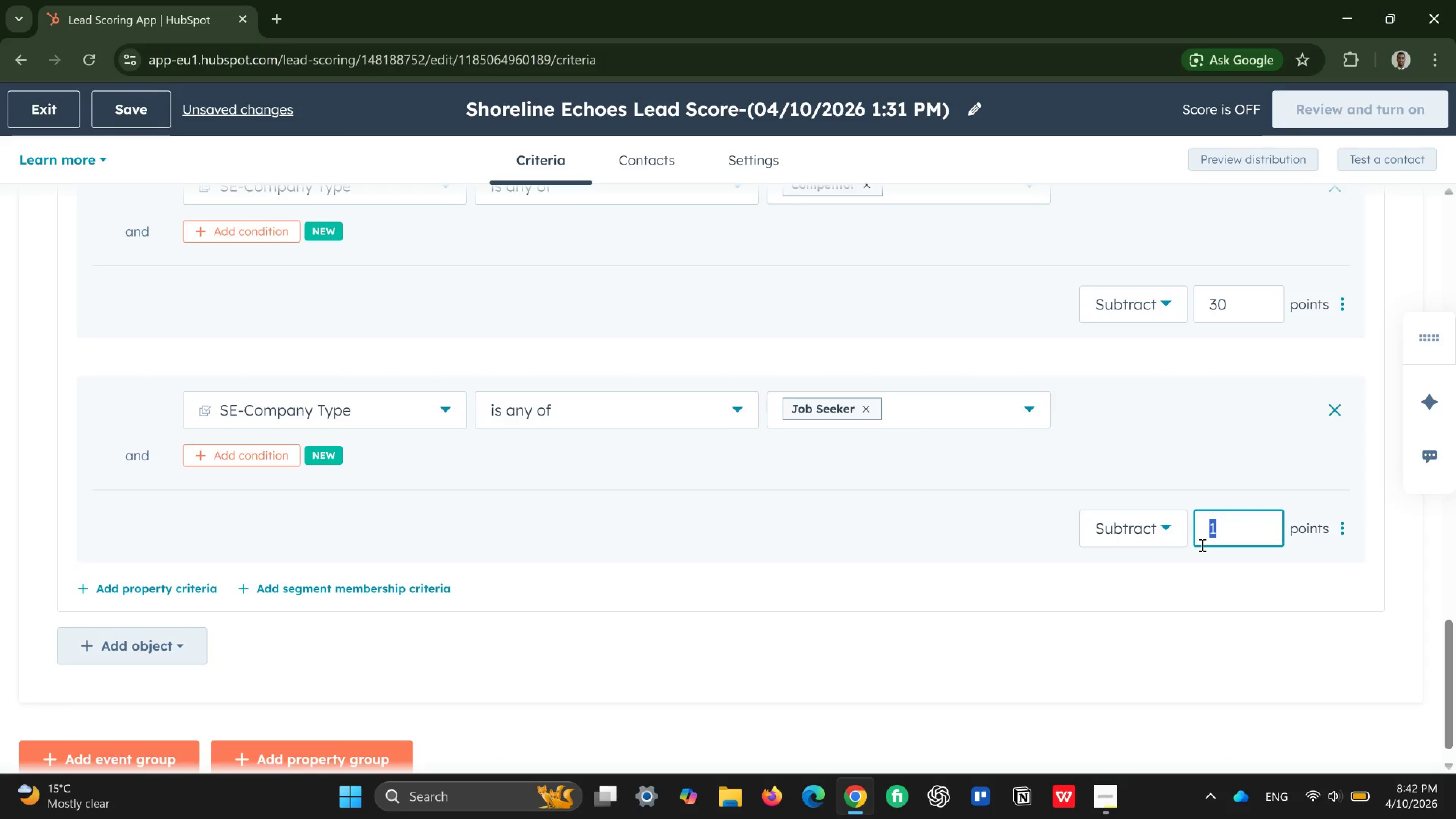 
type(25)
 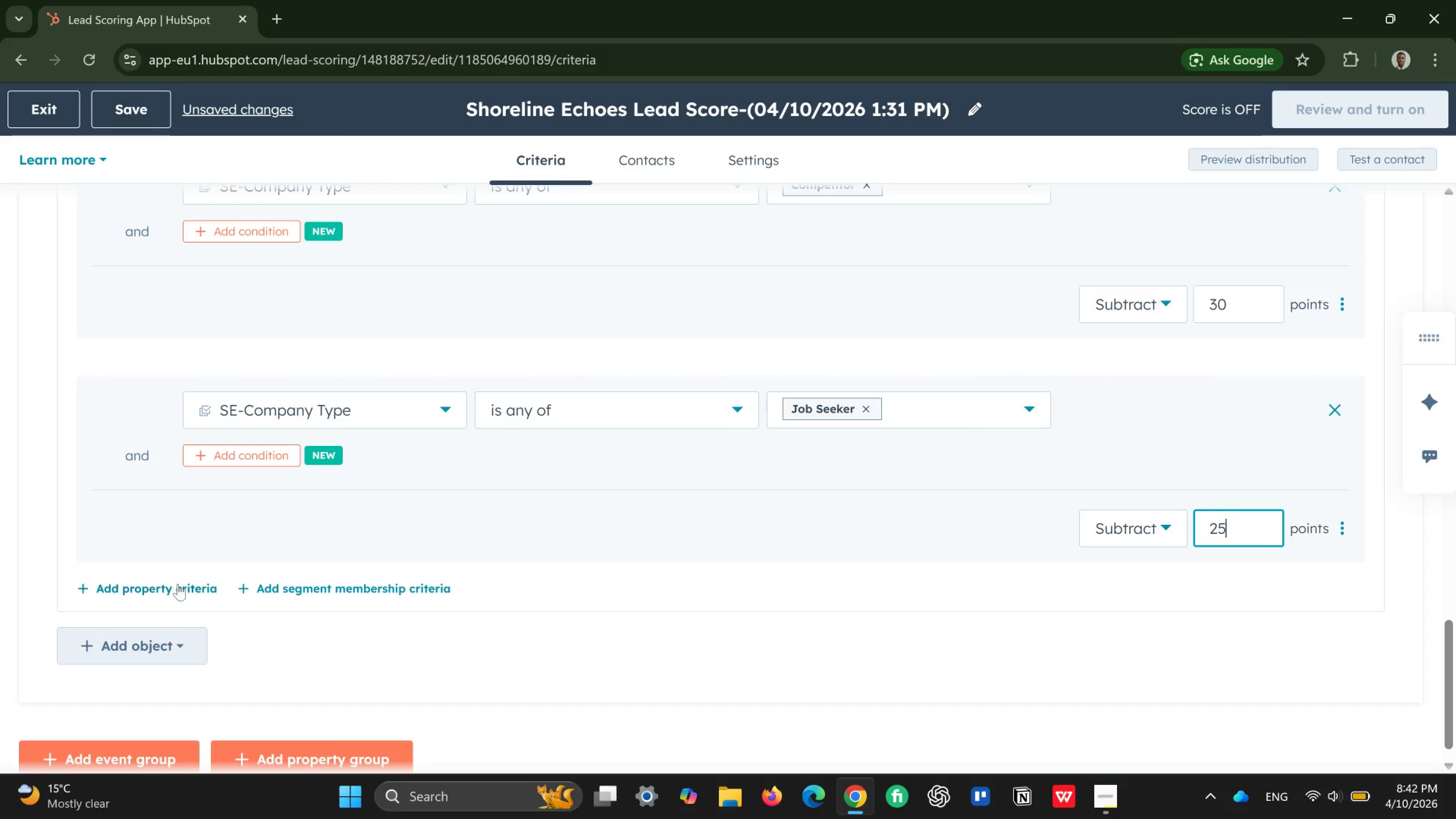 
left_click([178, 586])
 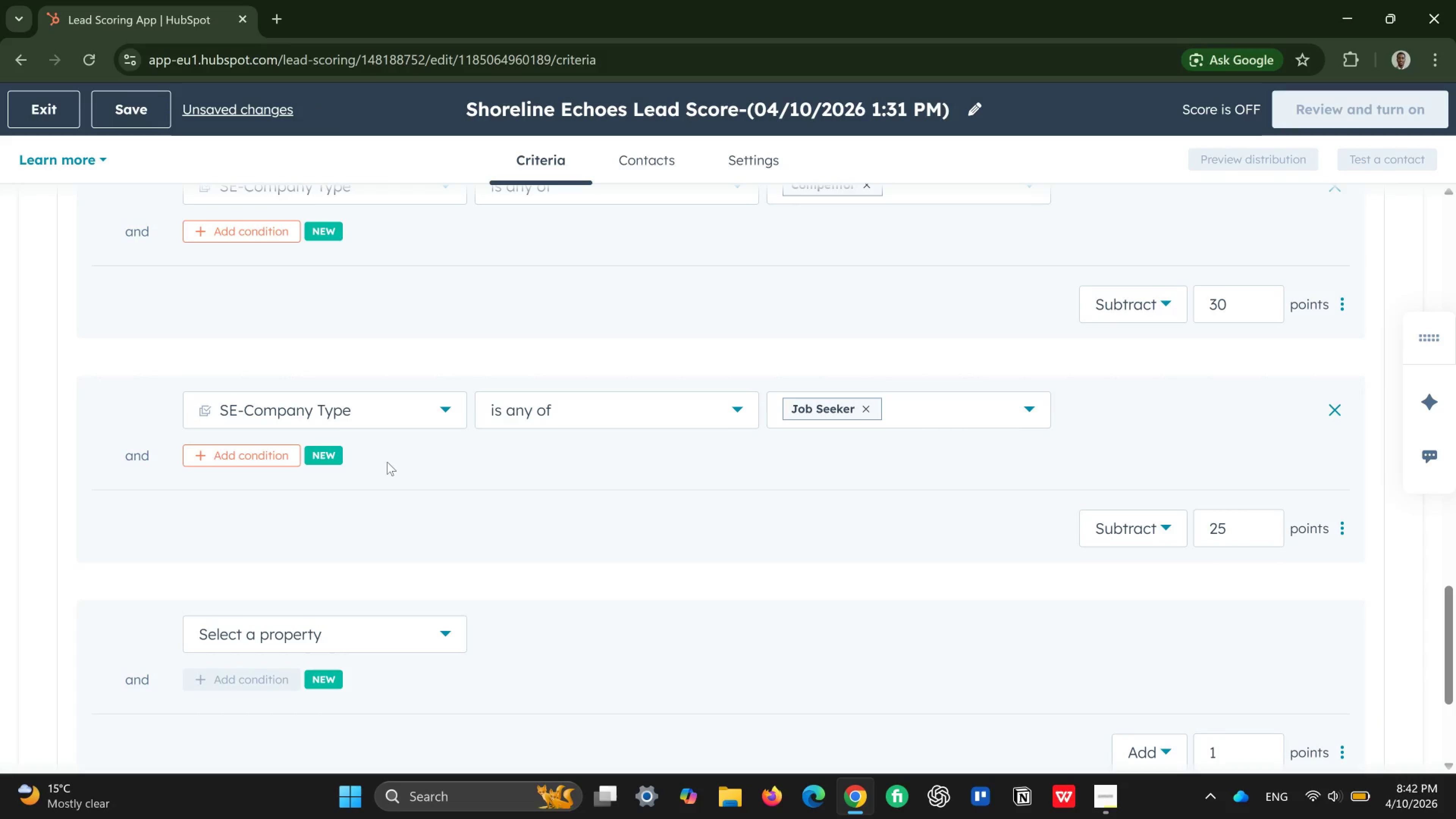 
scroll: coordinate [387, 462], scroll_direction: down, amount: 2.0
 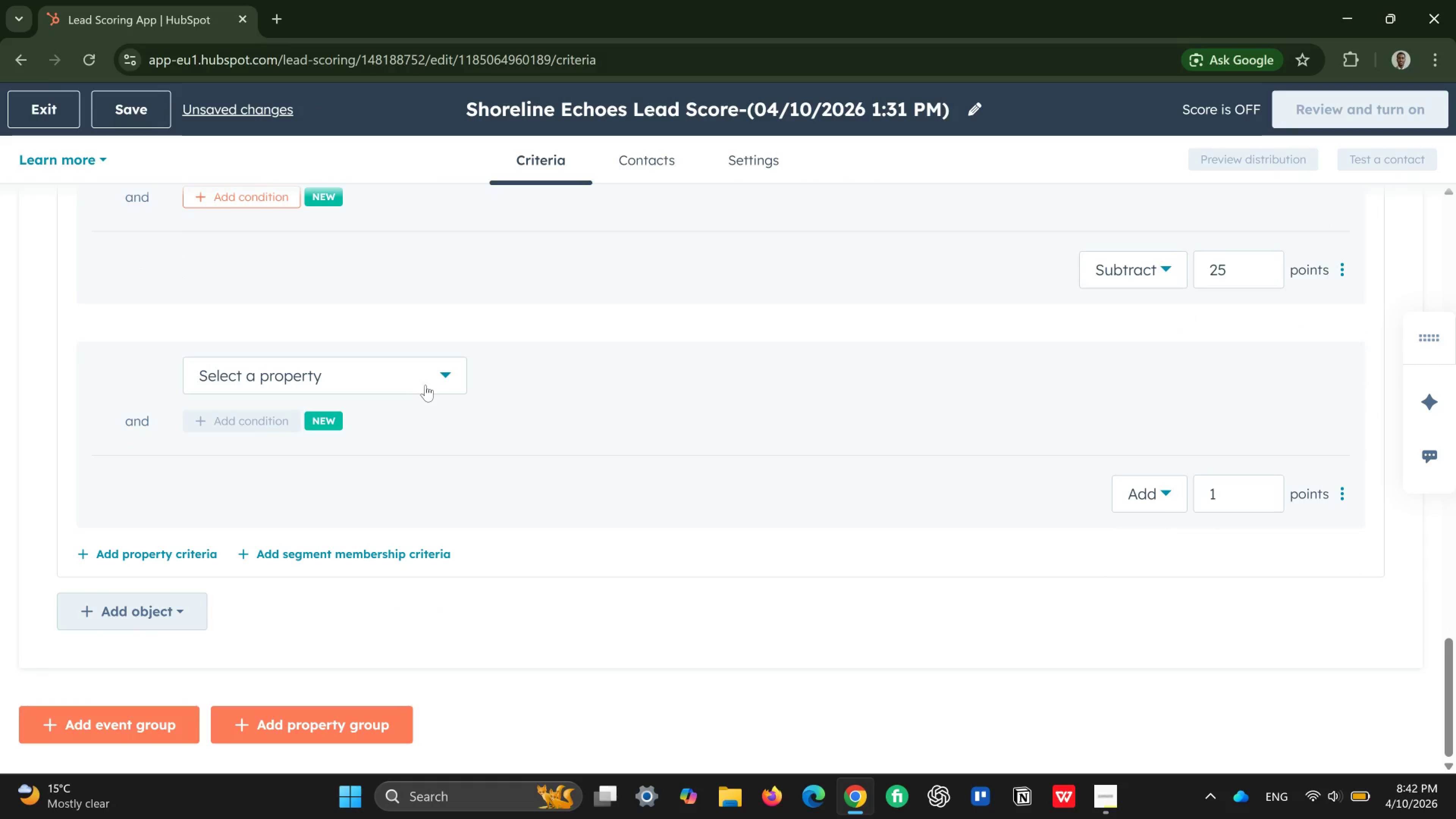 
left_click([427, 382])
 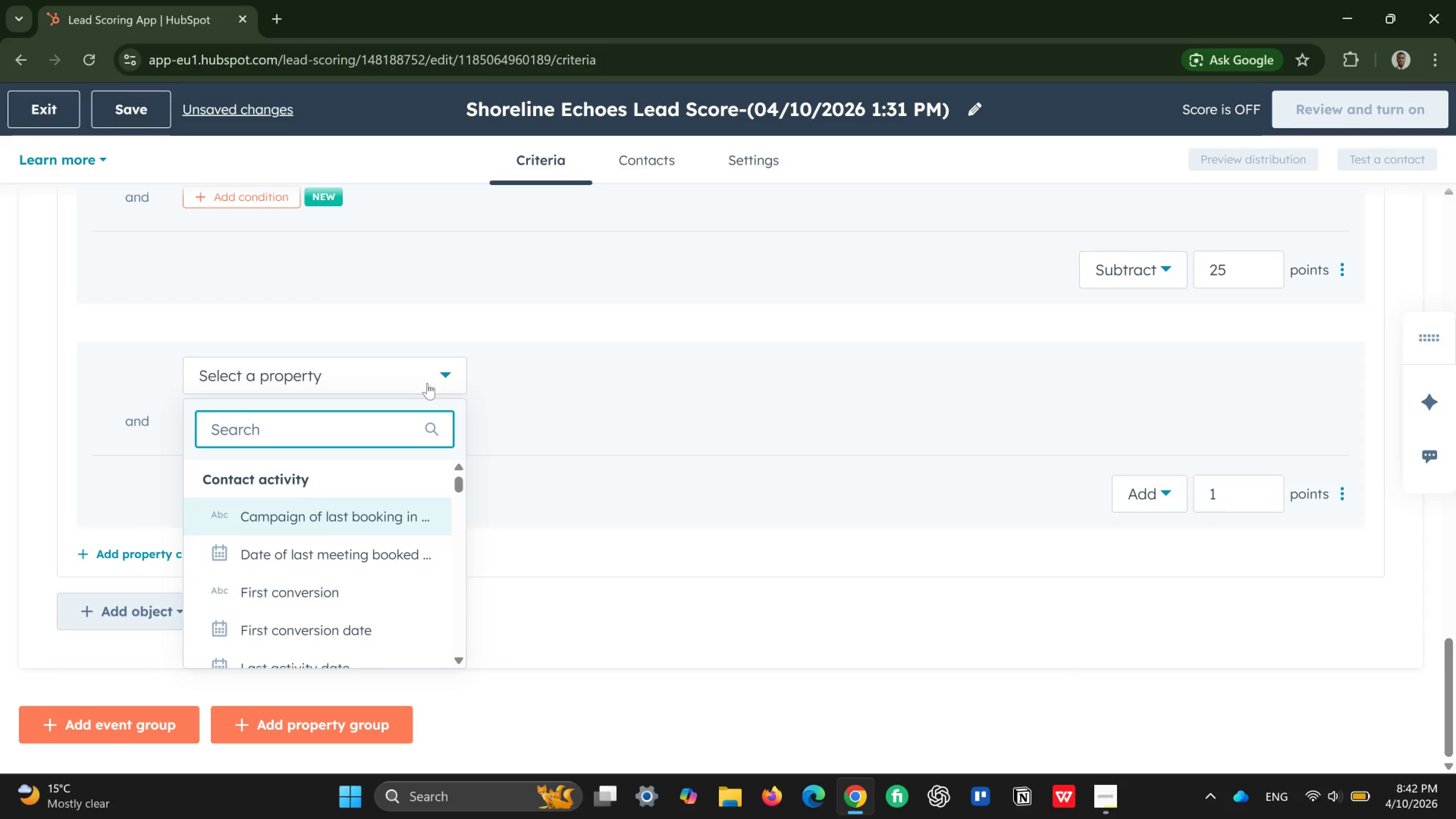 
wait(8.21)
 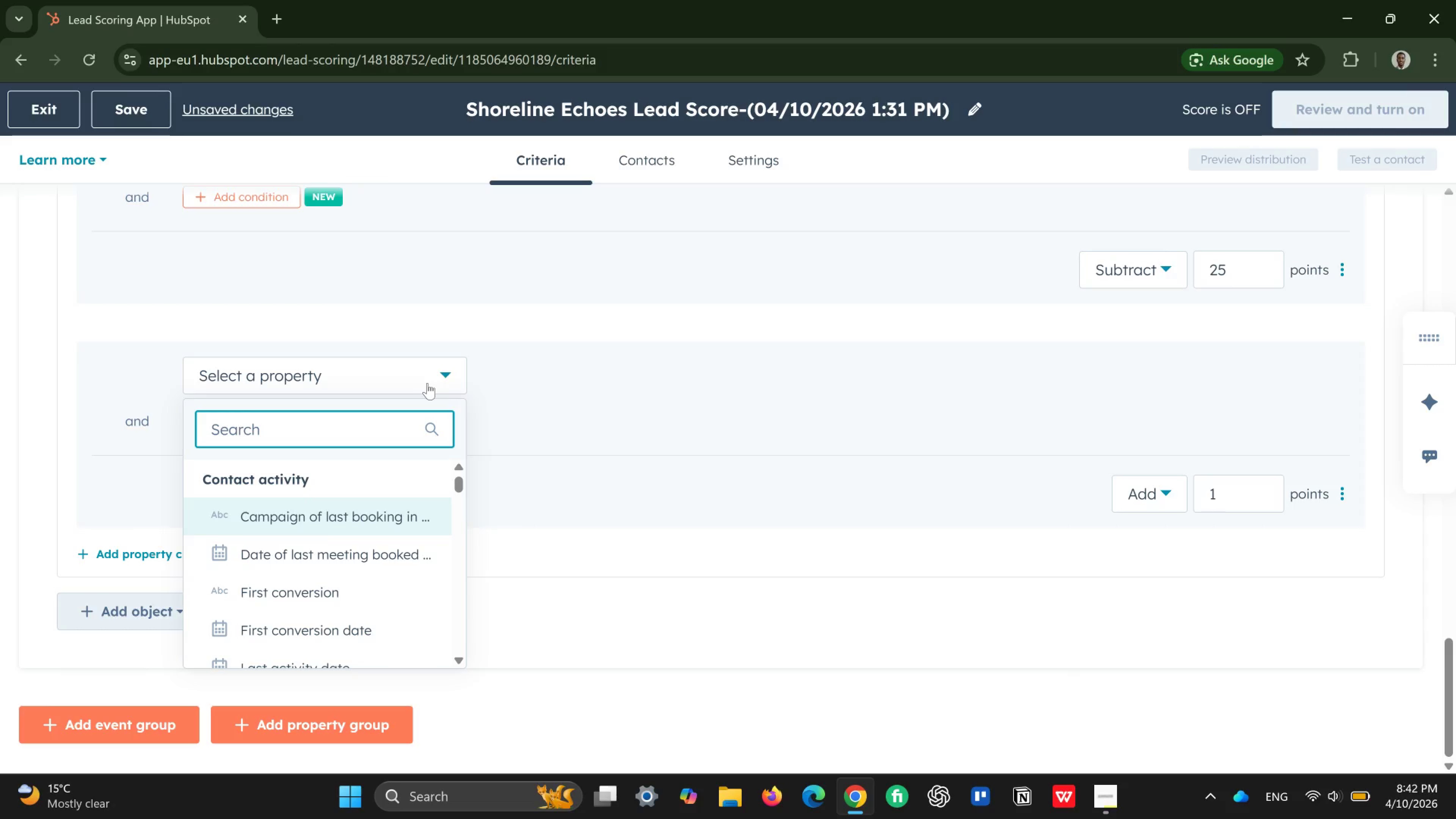 
type(per)
 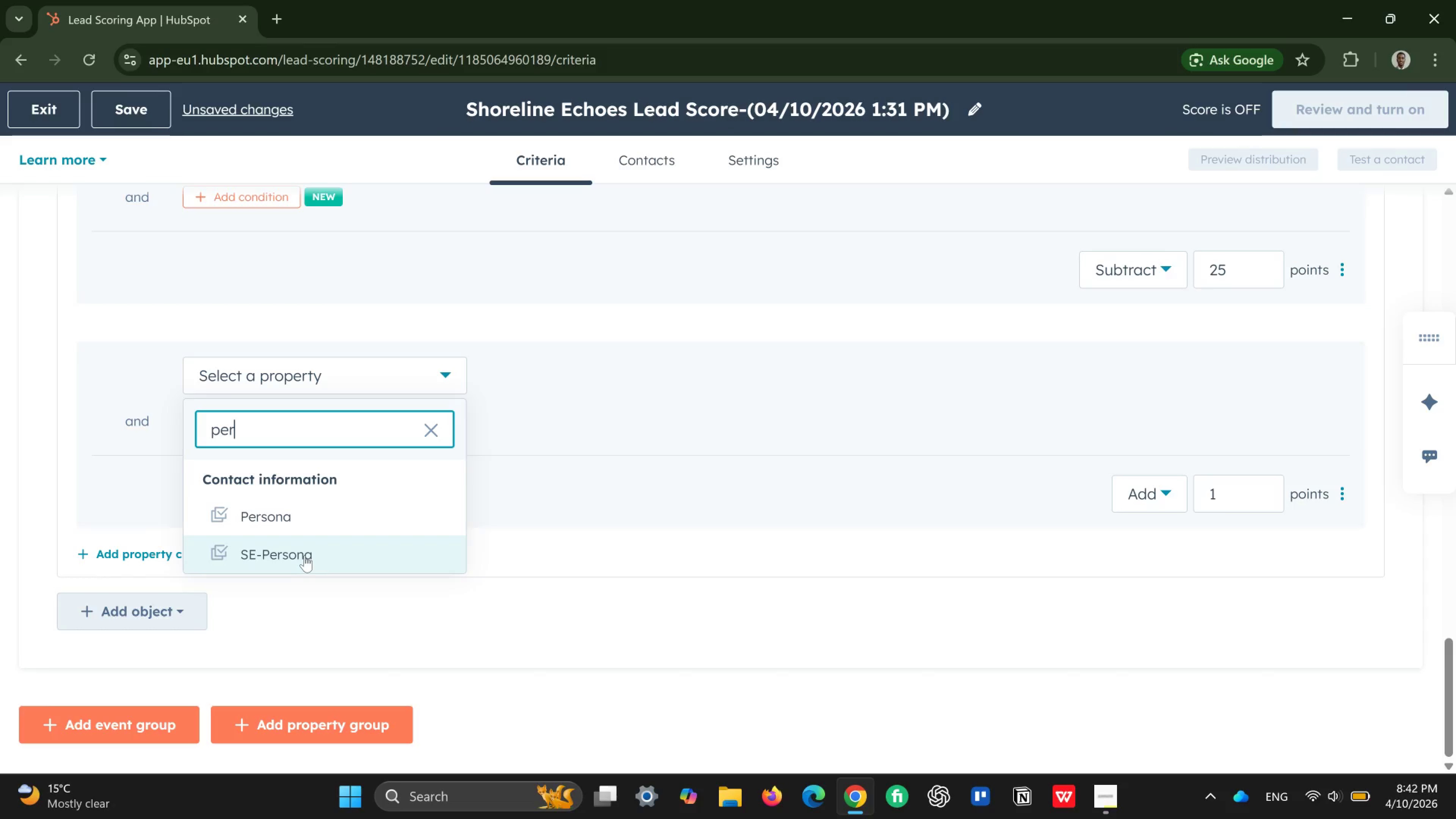 
left_click([304, 555])
 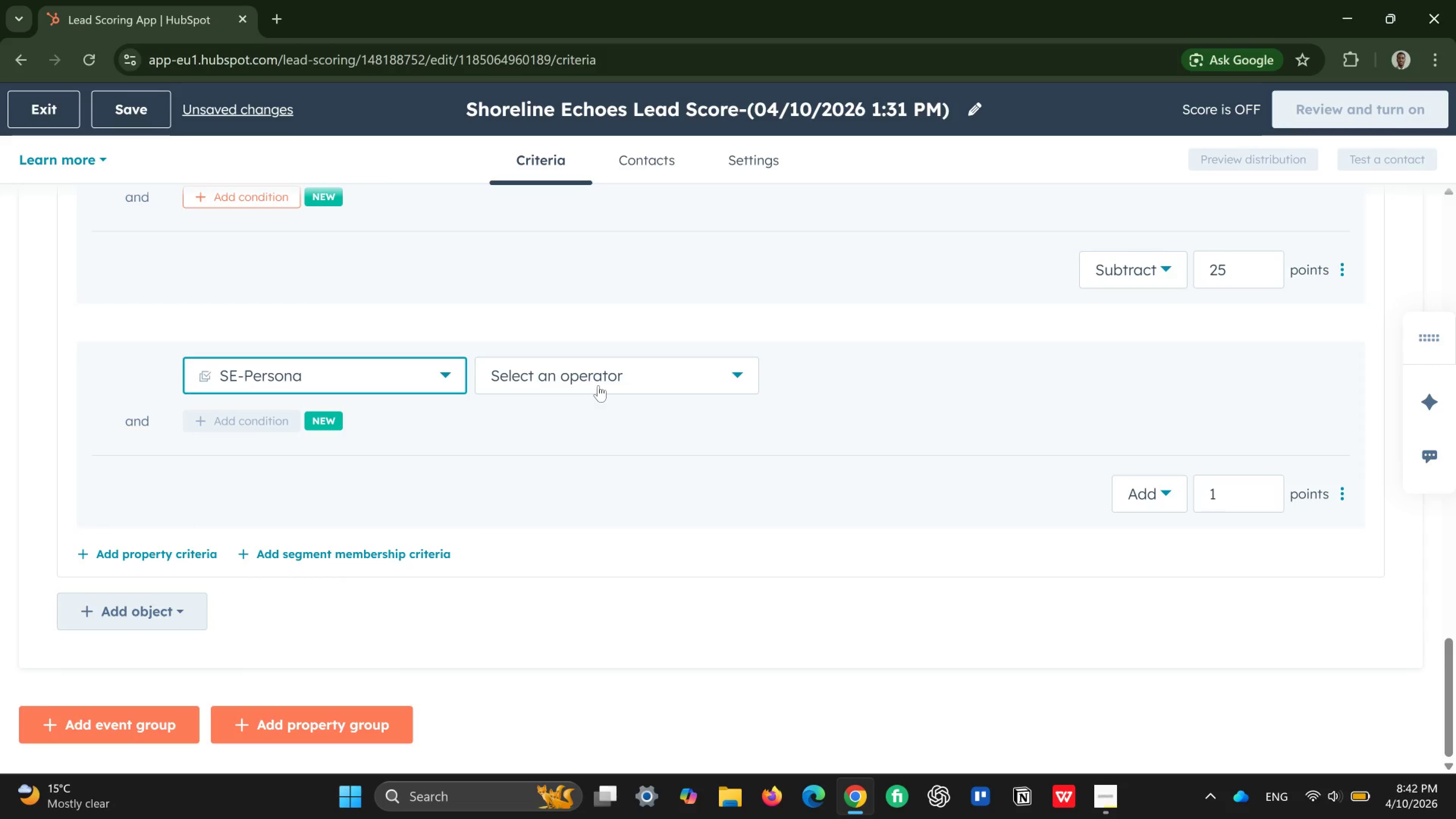 
left_click([604, 383])
 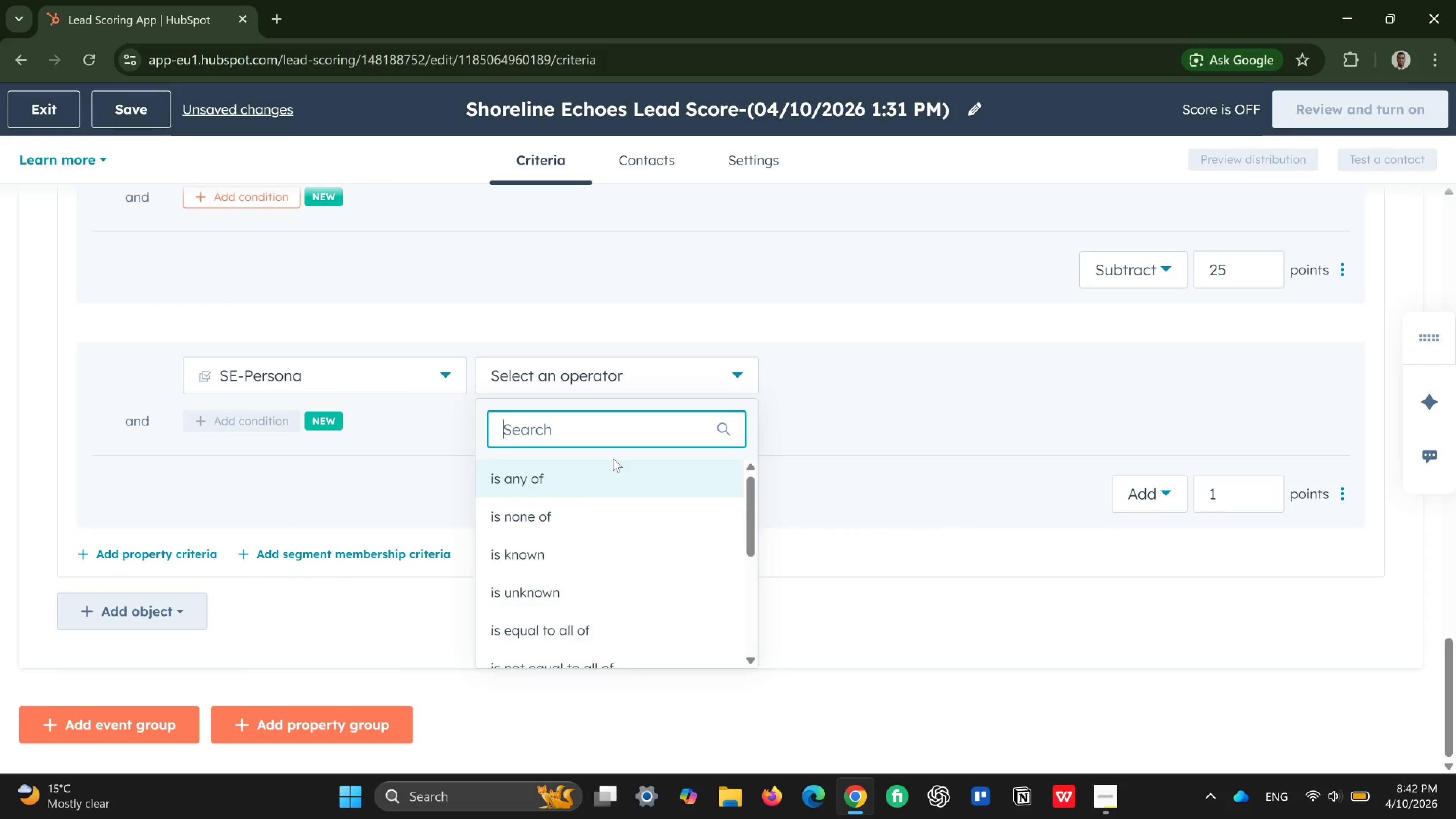 
left_click([609, 483])
 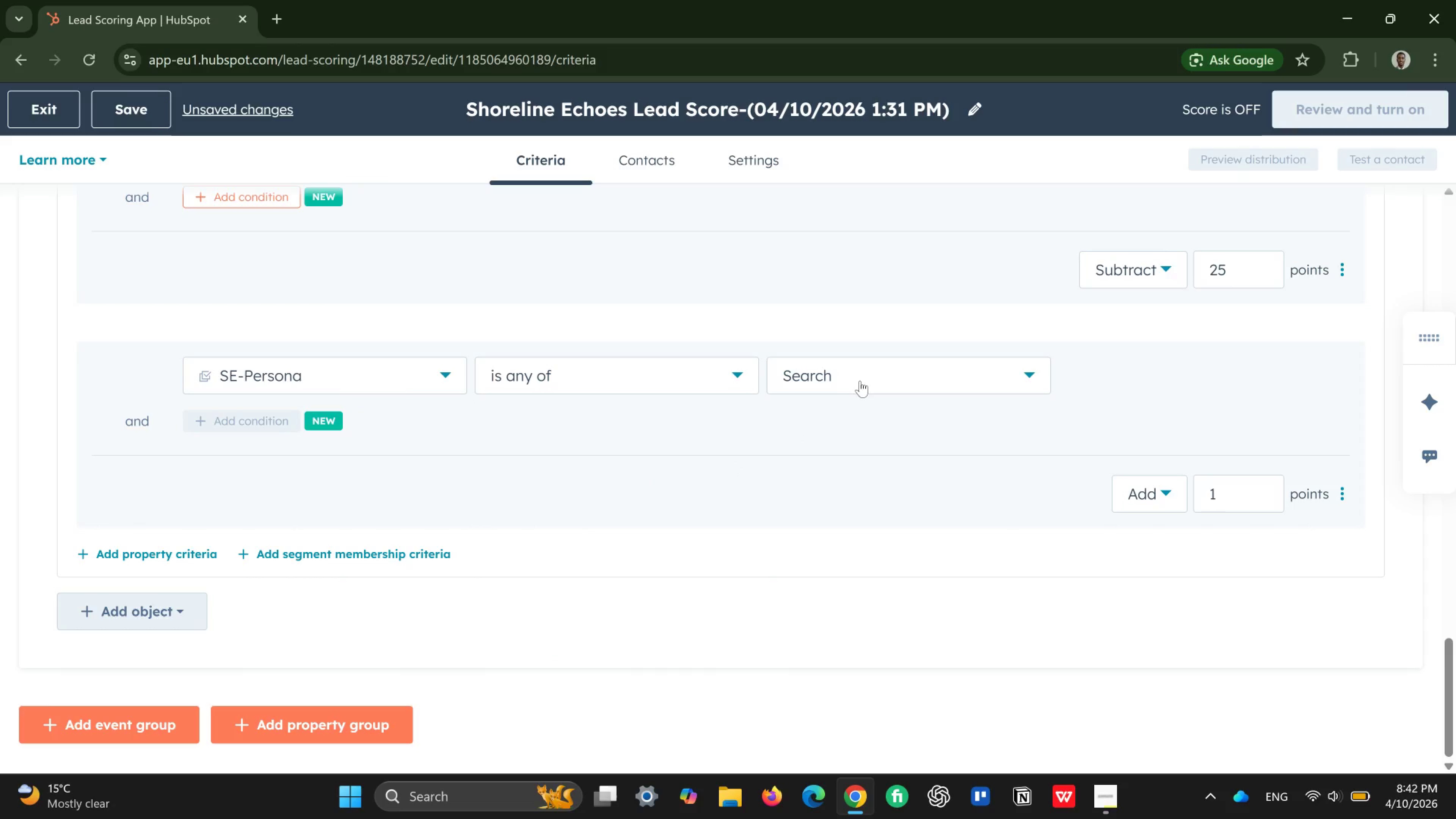 
left_click([862, 376])
 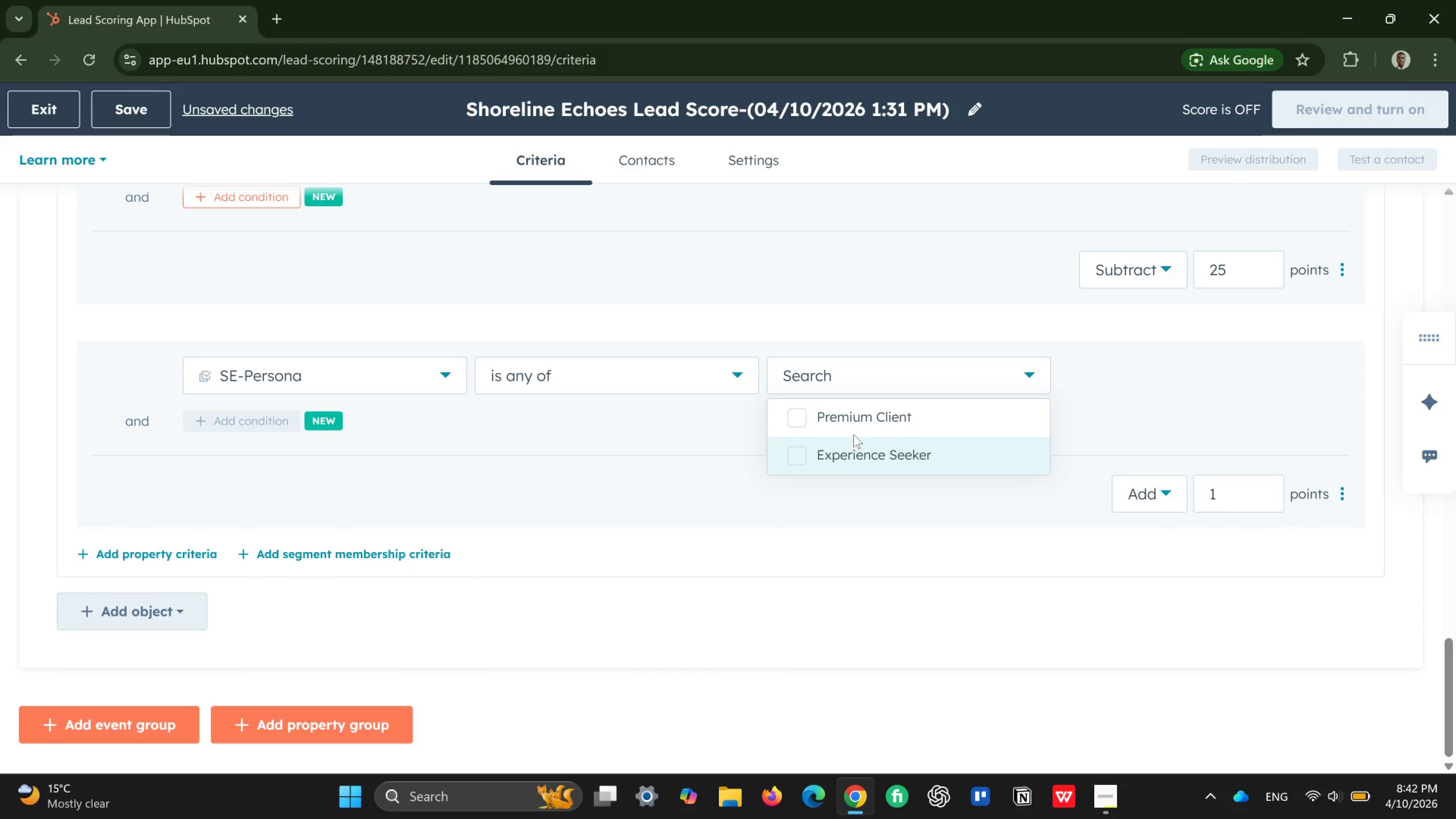 
left_click([852, 416])
 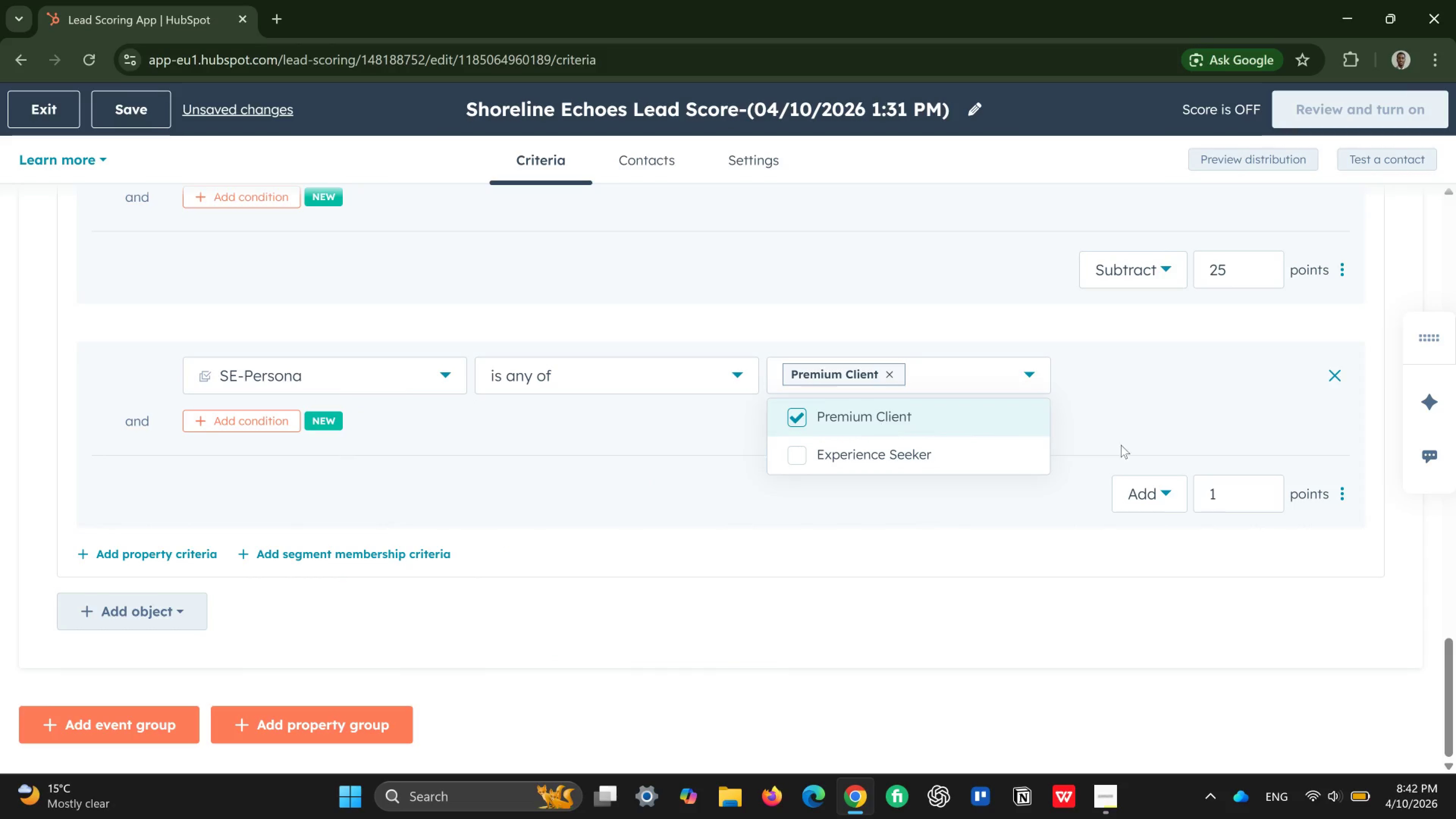 
left_click_drag(start_coordinate=[1221, 489], to_coordinate=[1197, 512])
 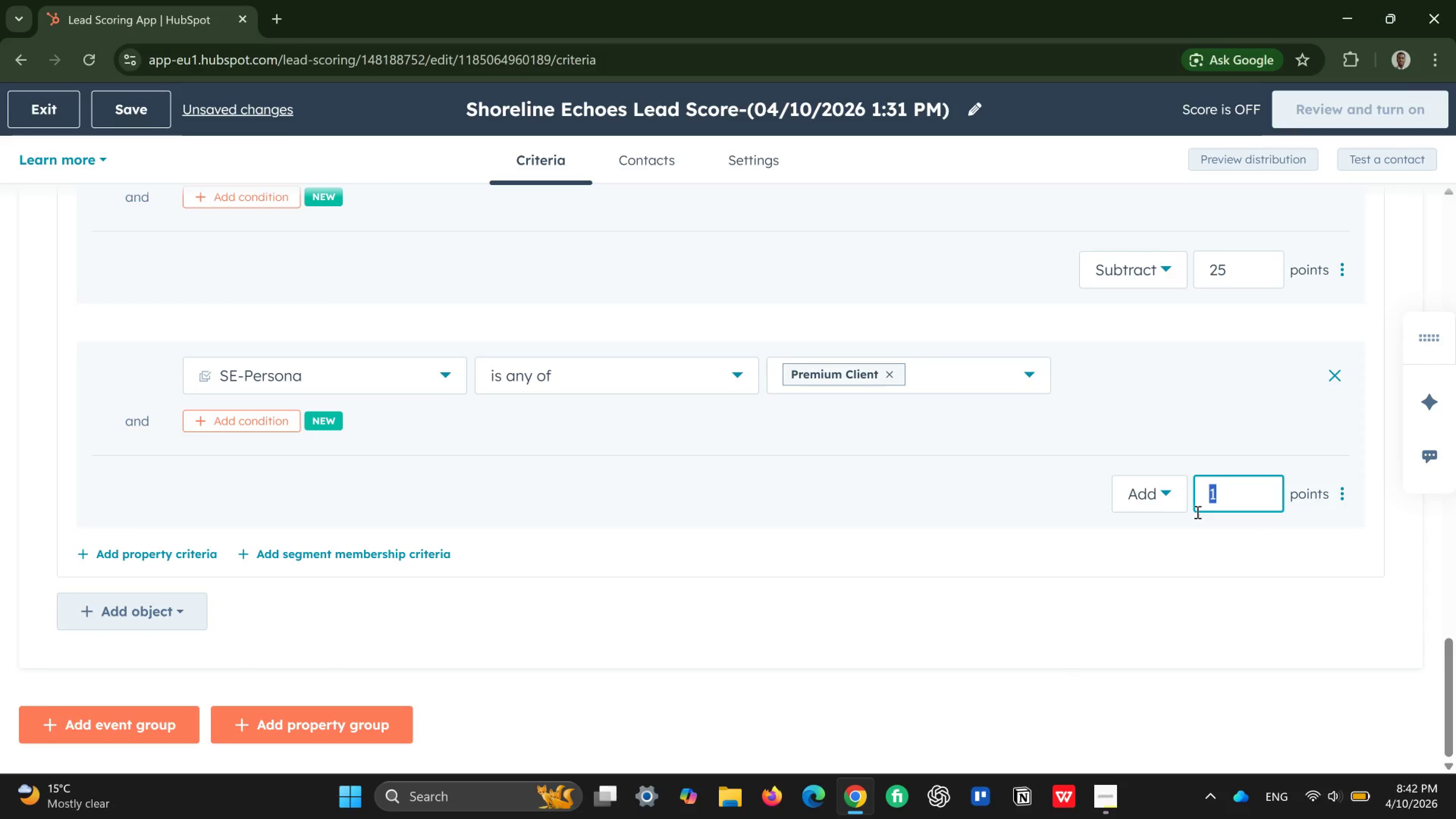 
type(15)
 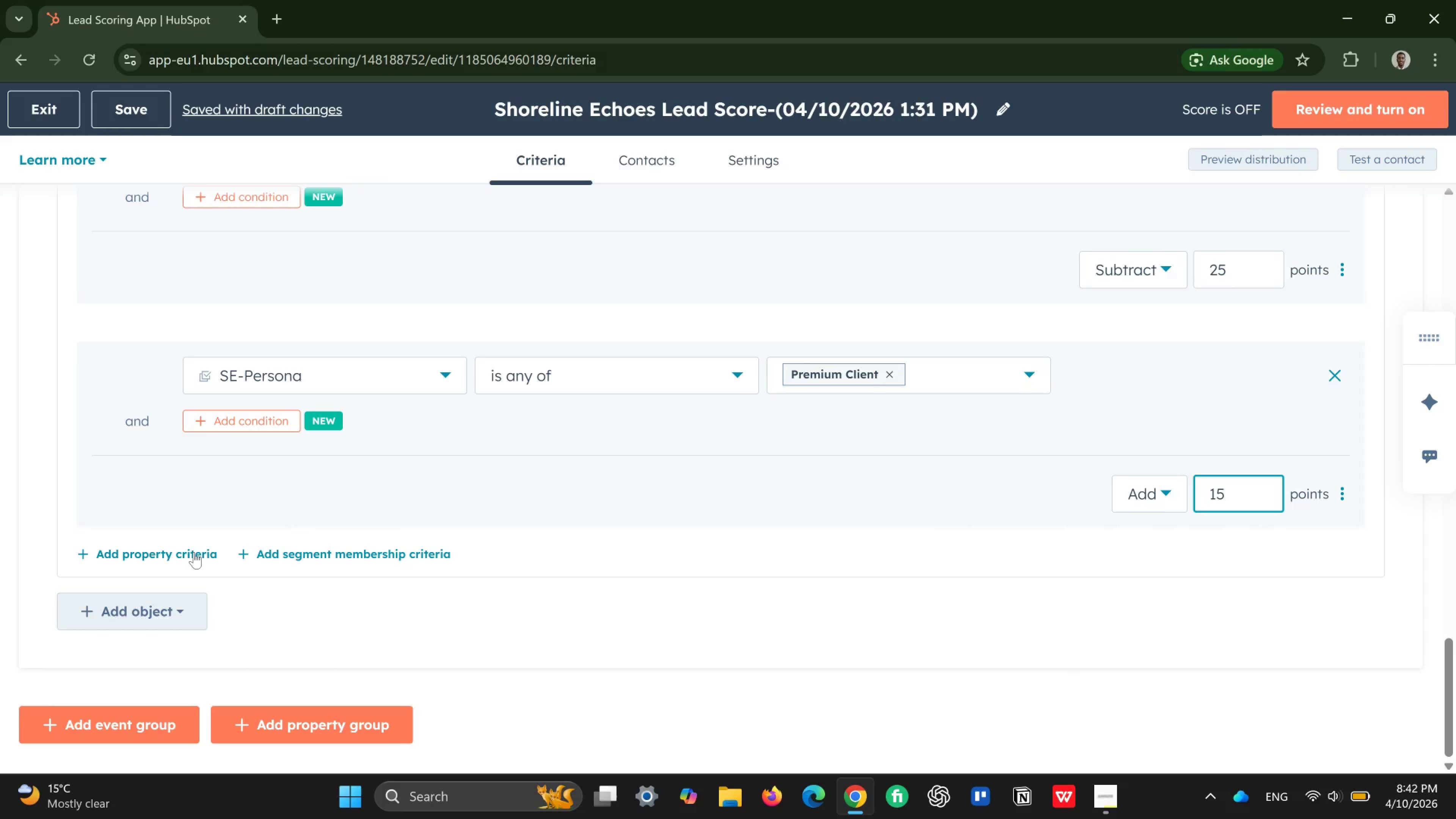 
left_click([194, 552])
 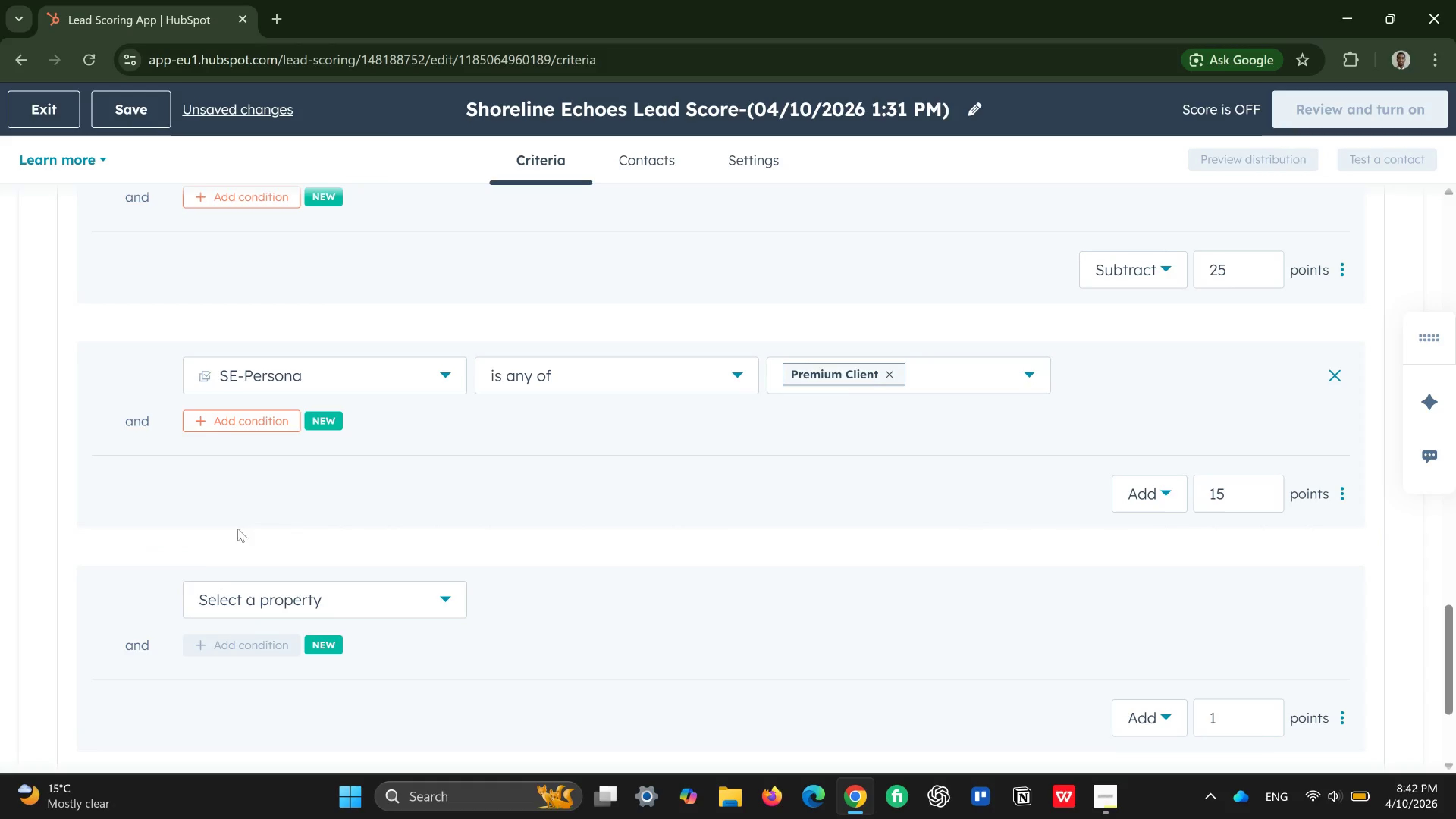 
scroll: coordinate [267, 505], scroll_direction: down, amount: 1.0
 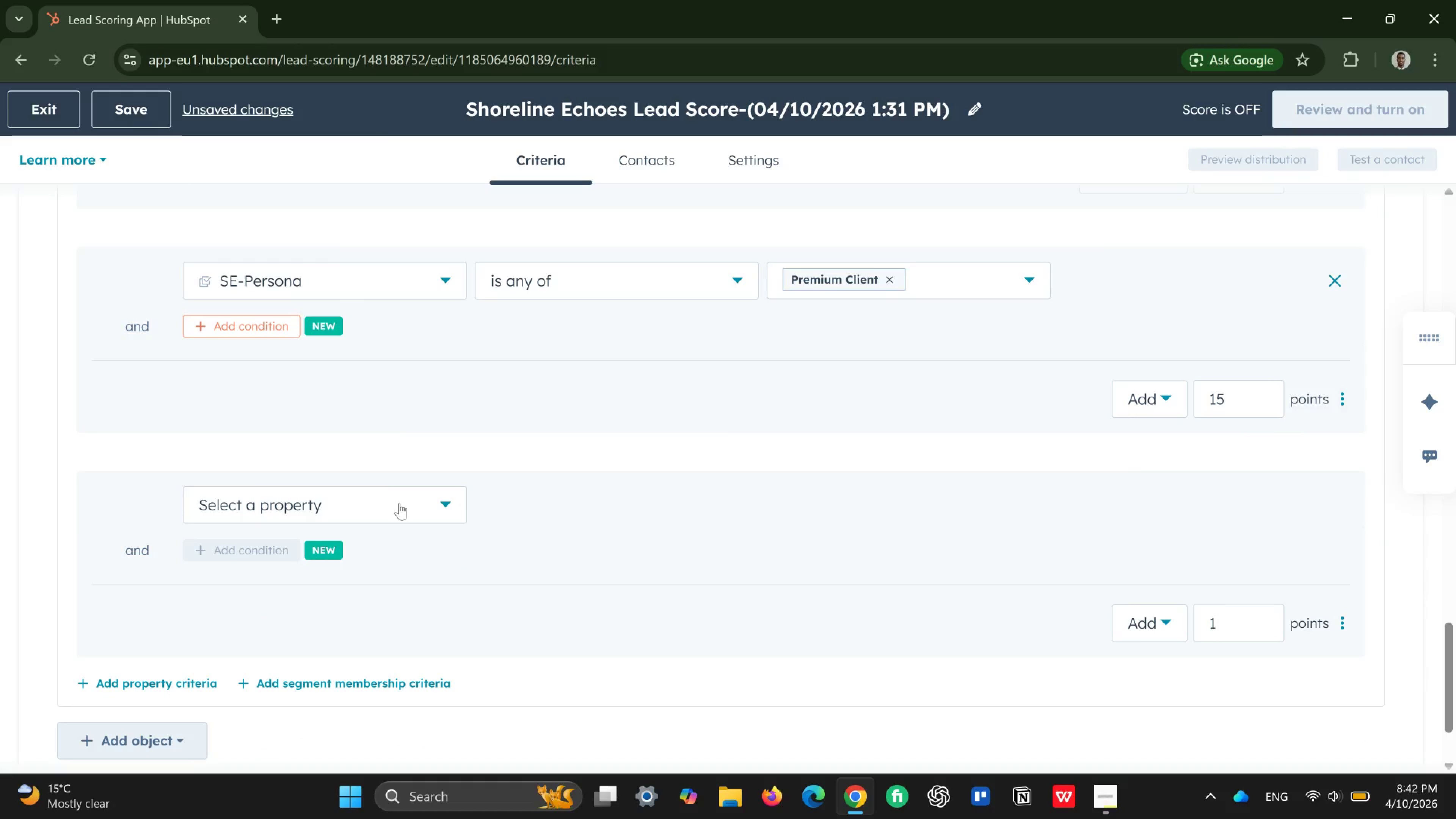 
left_click([399, 503])
 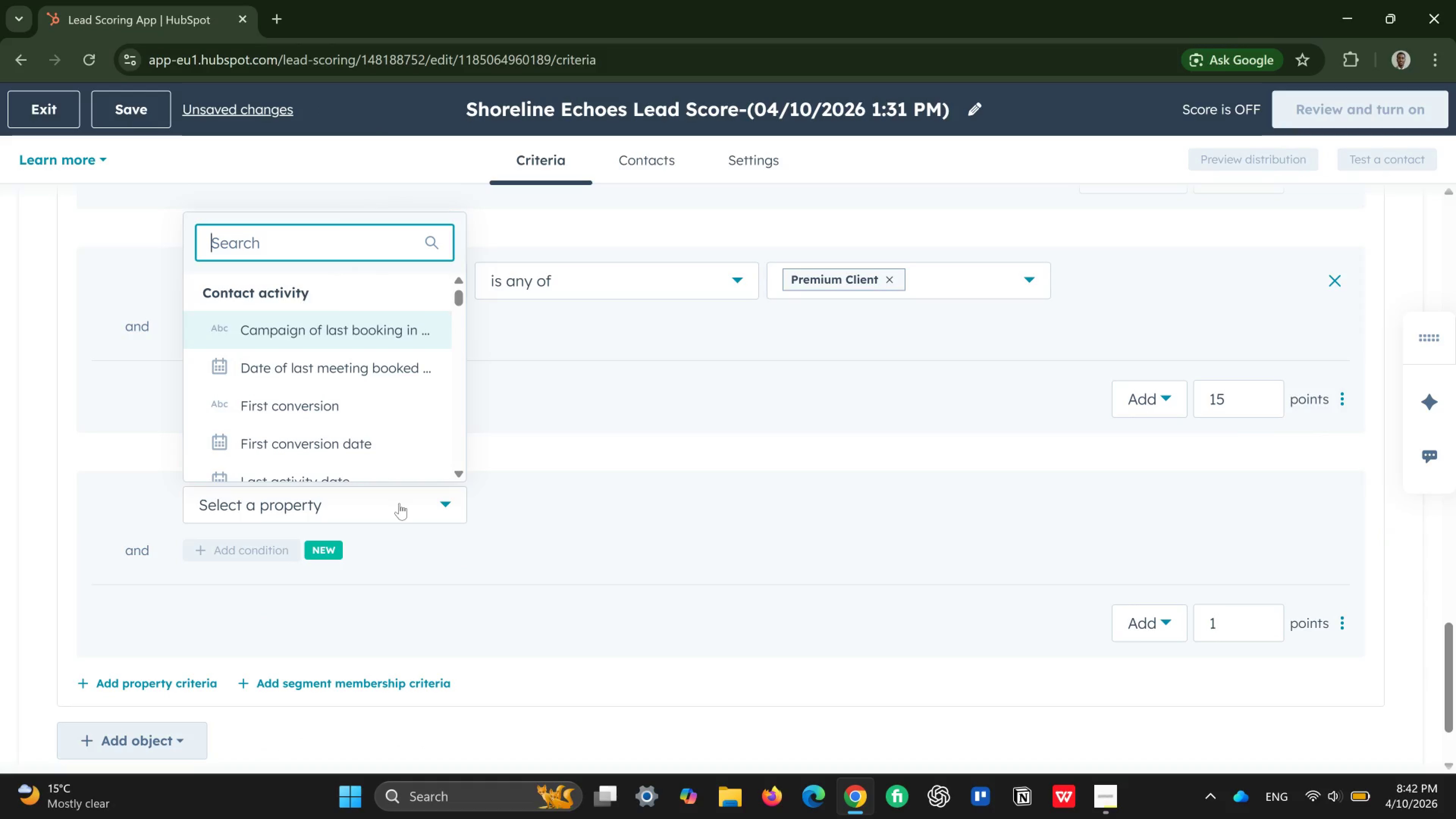 
type(per)
 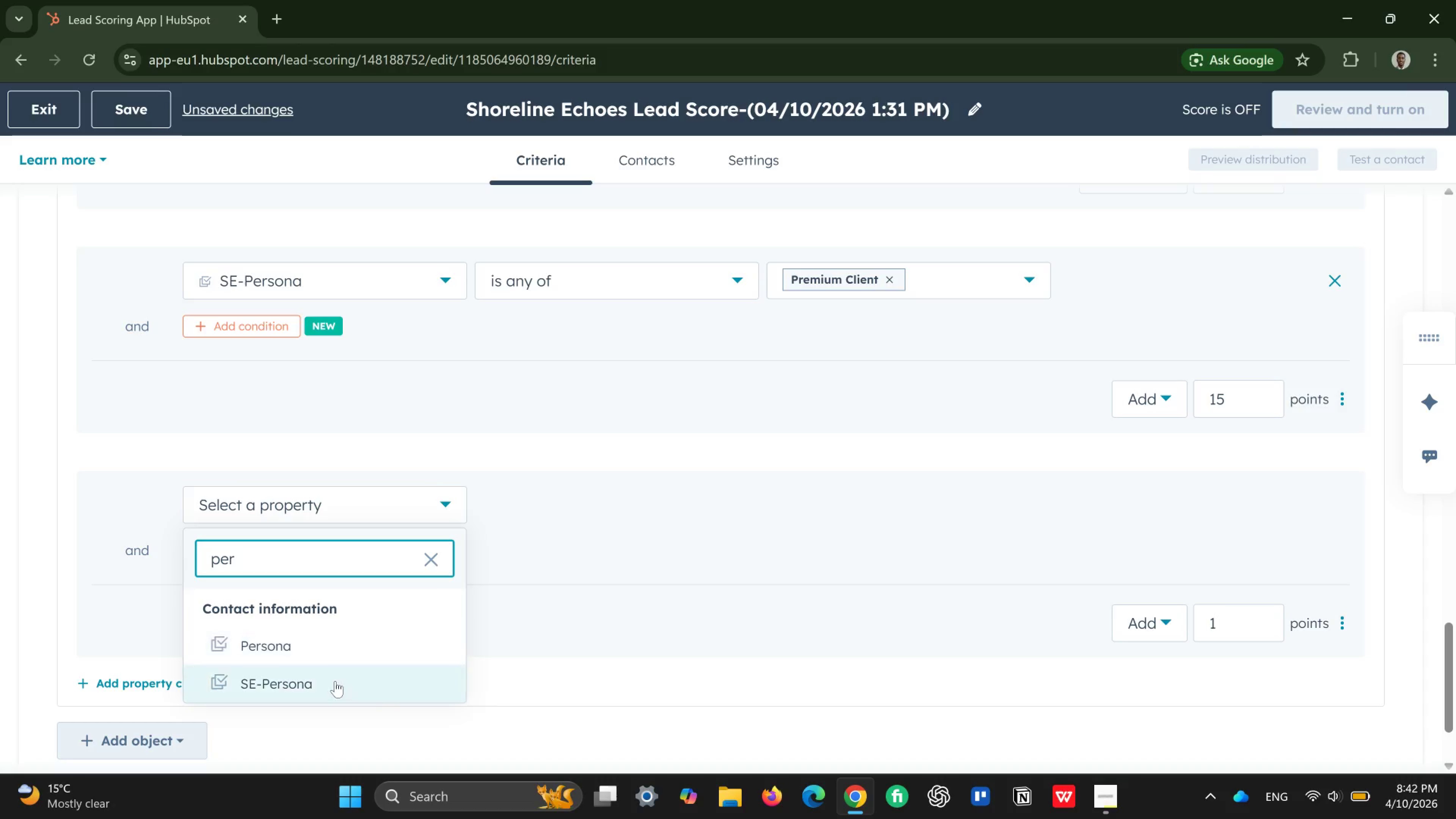 
left_click([334, 682])
 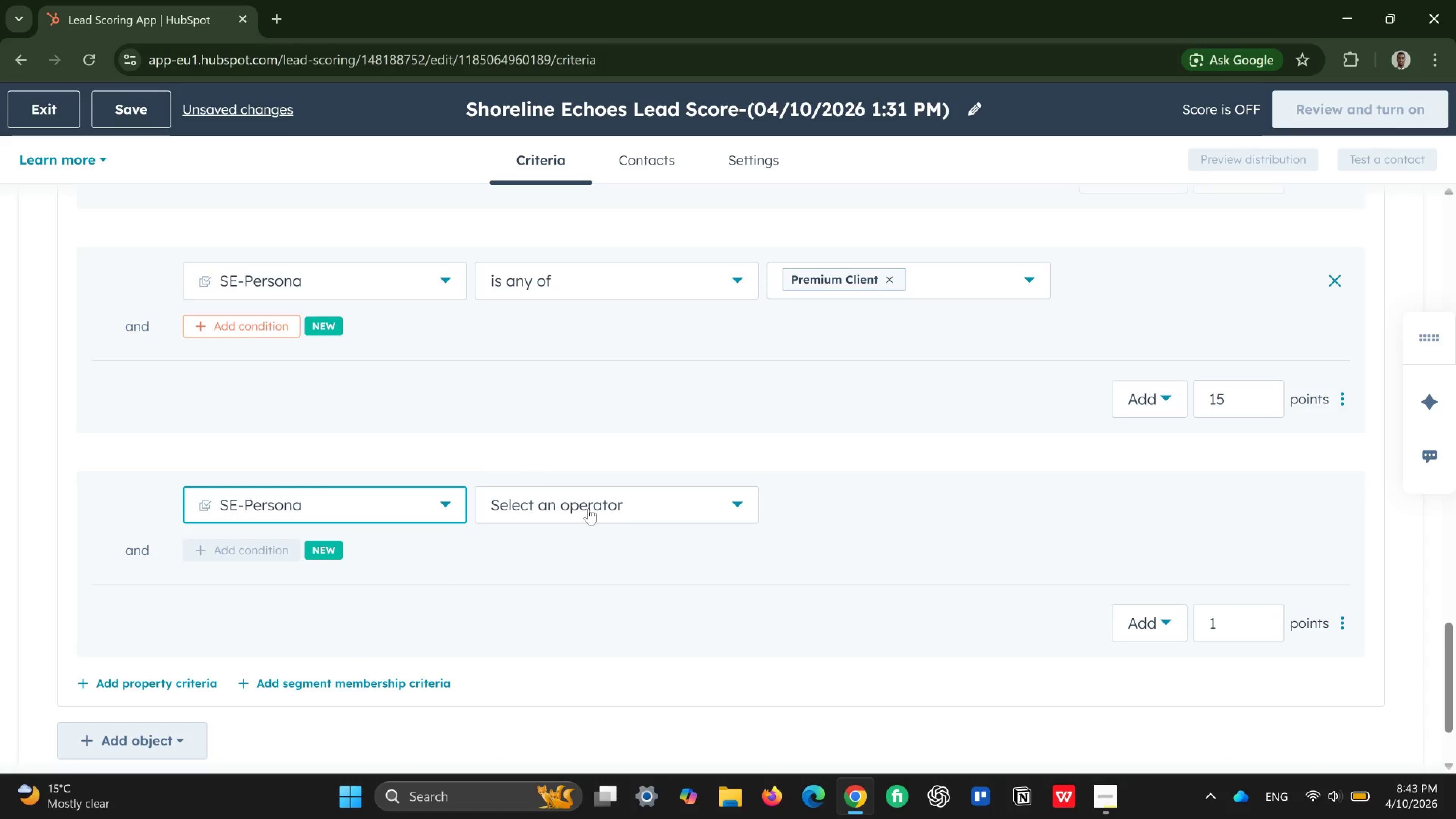 
left_click([588, 508])
 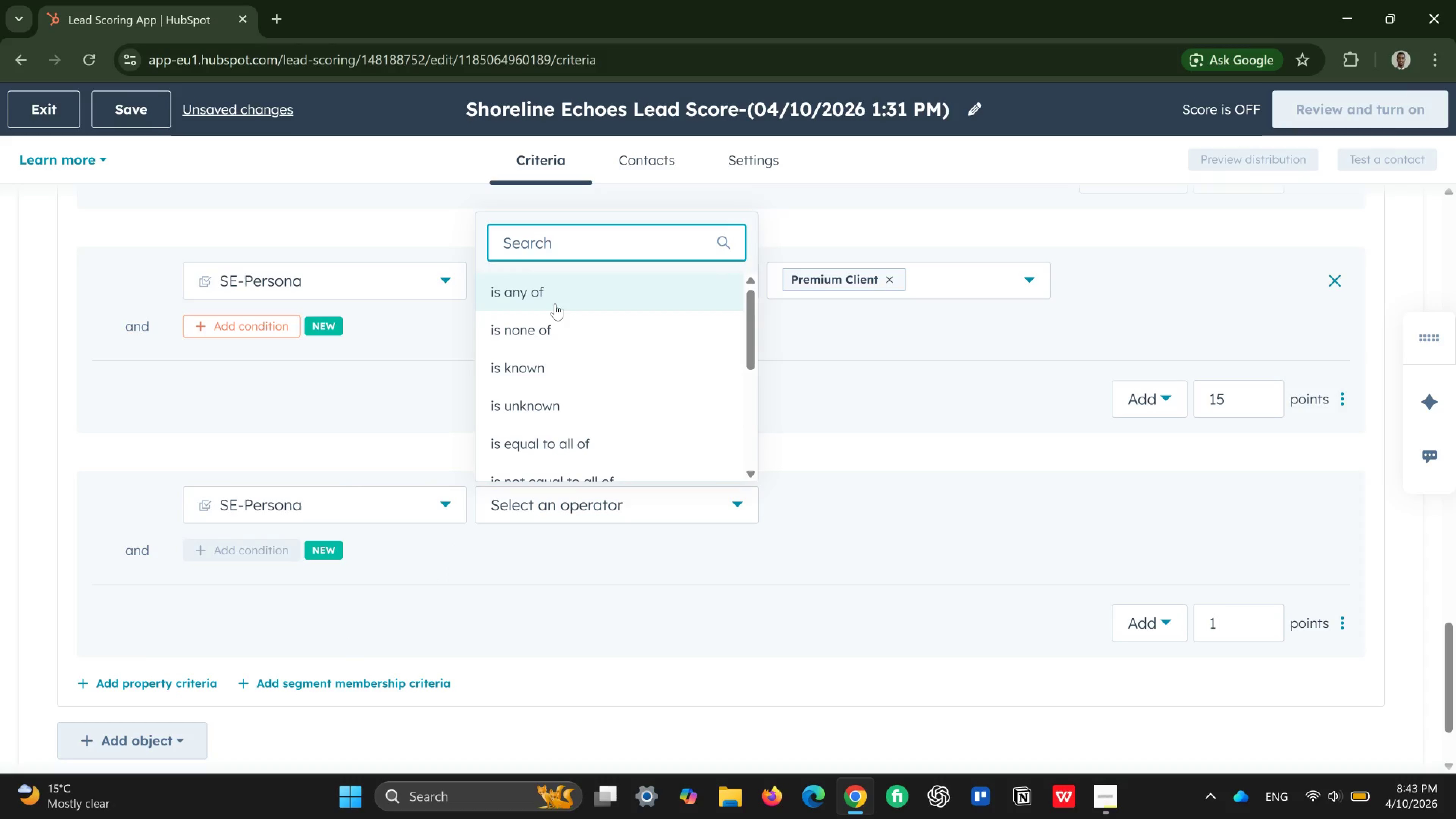 
left_click([555, 304])
 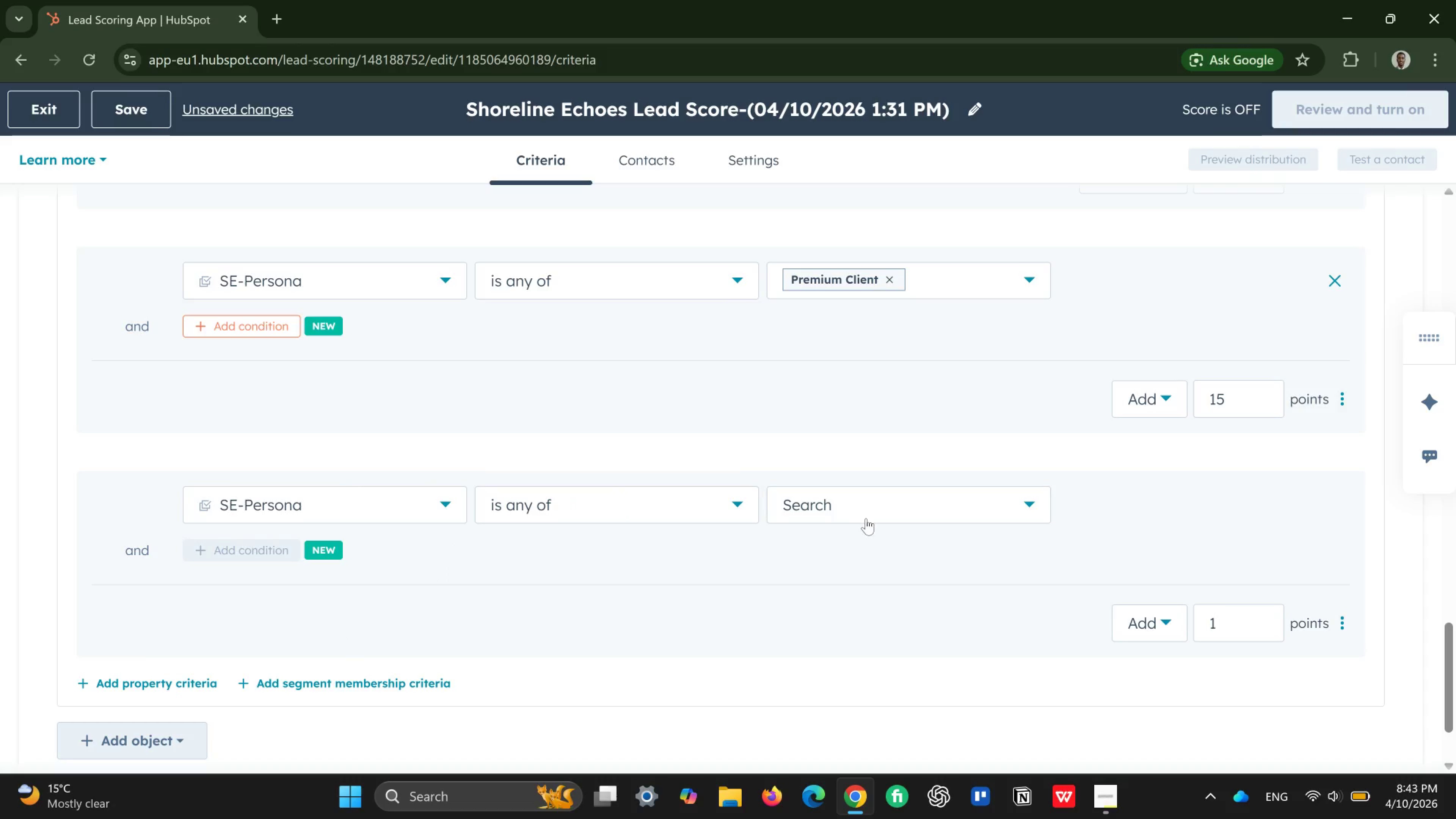 
left_click([866, 518])
 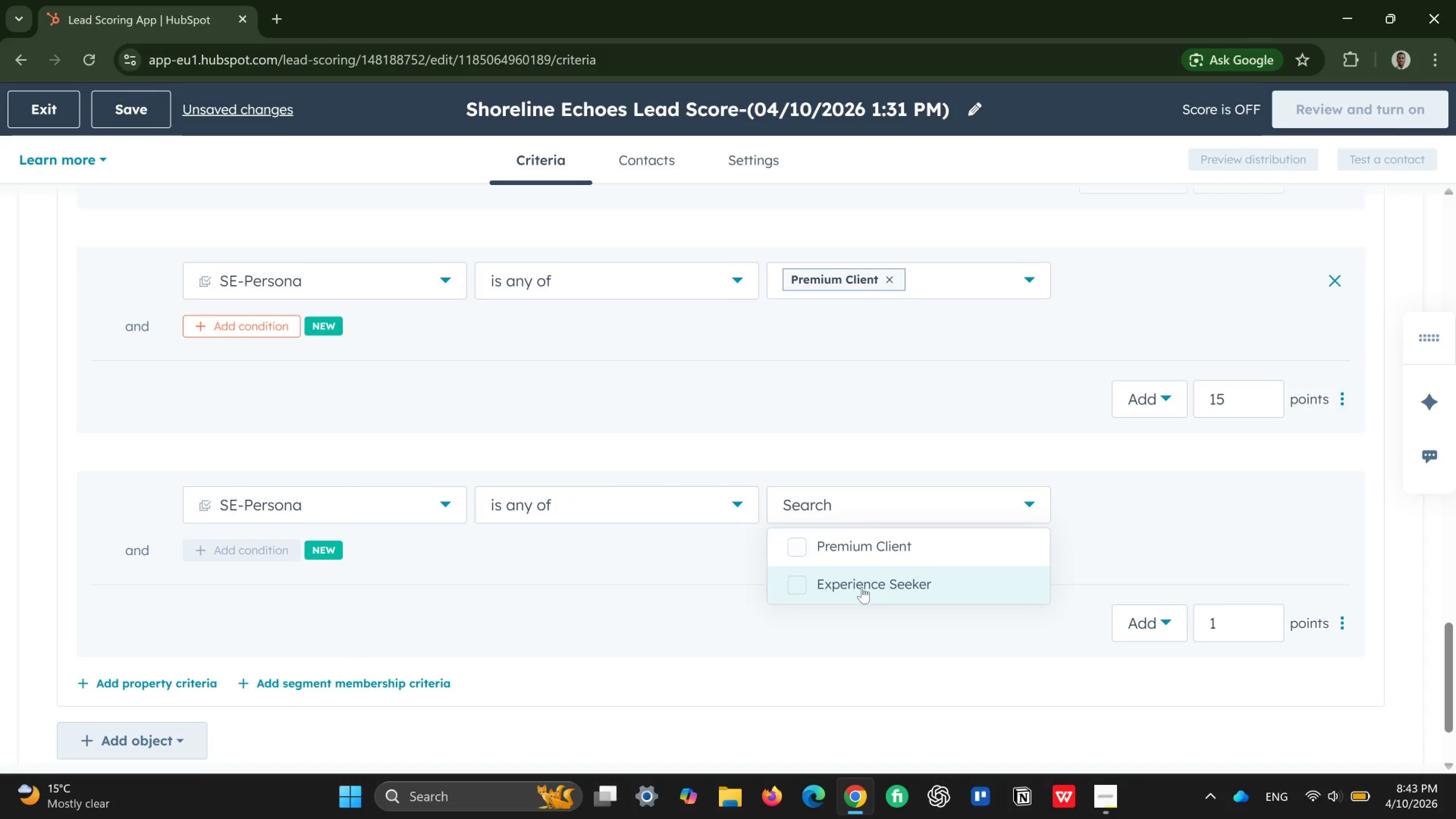 
left_click([862, 587])
 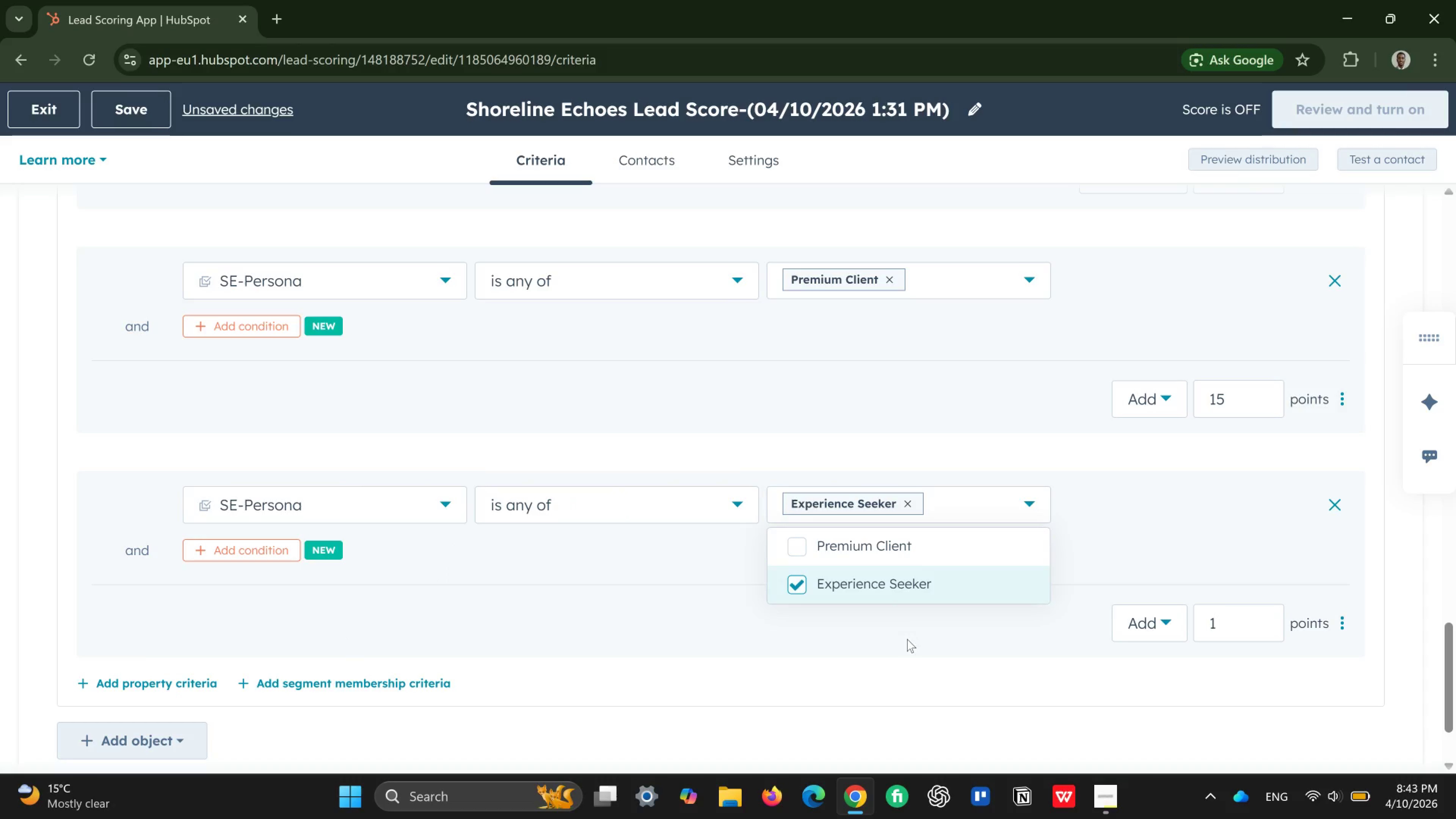 
left_click([907, 639])
 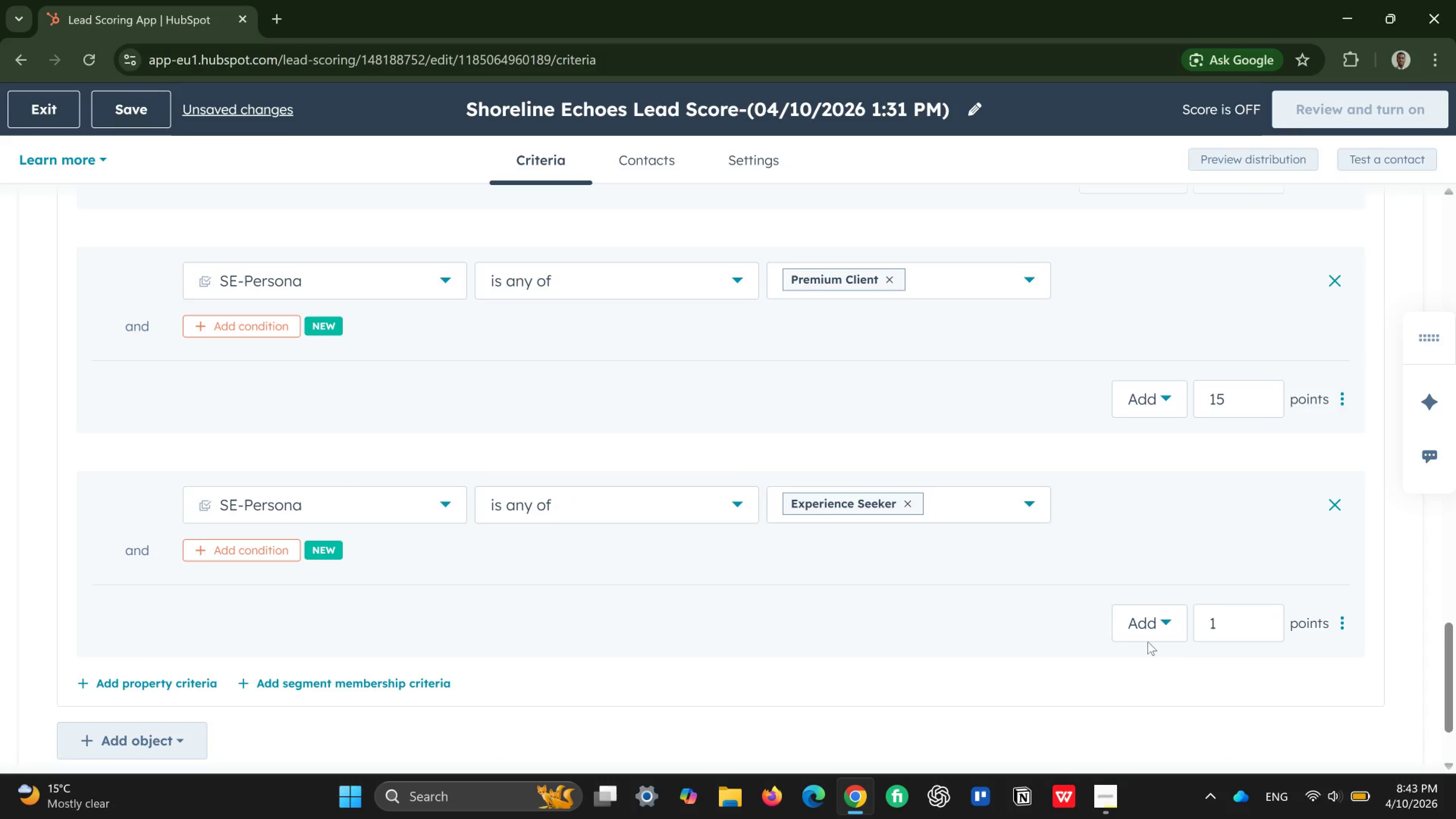 
left_click([1153, 619])
 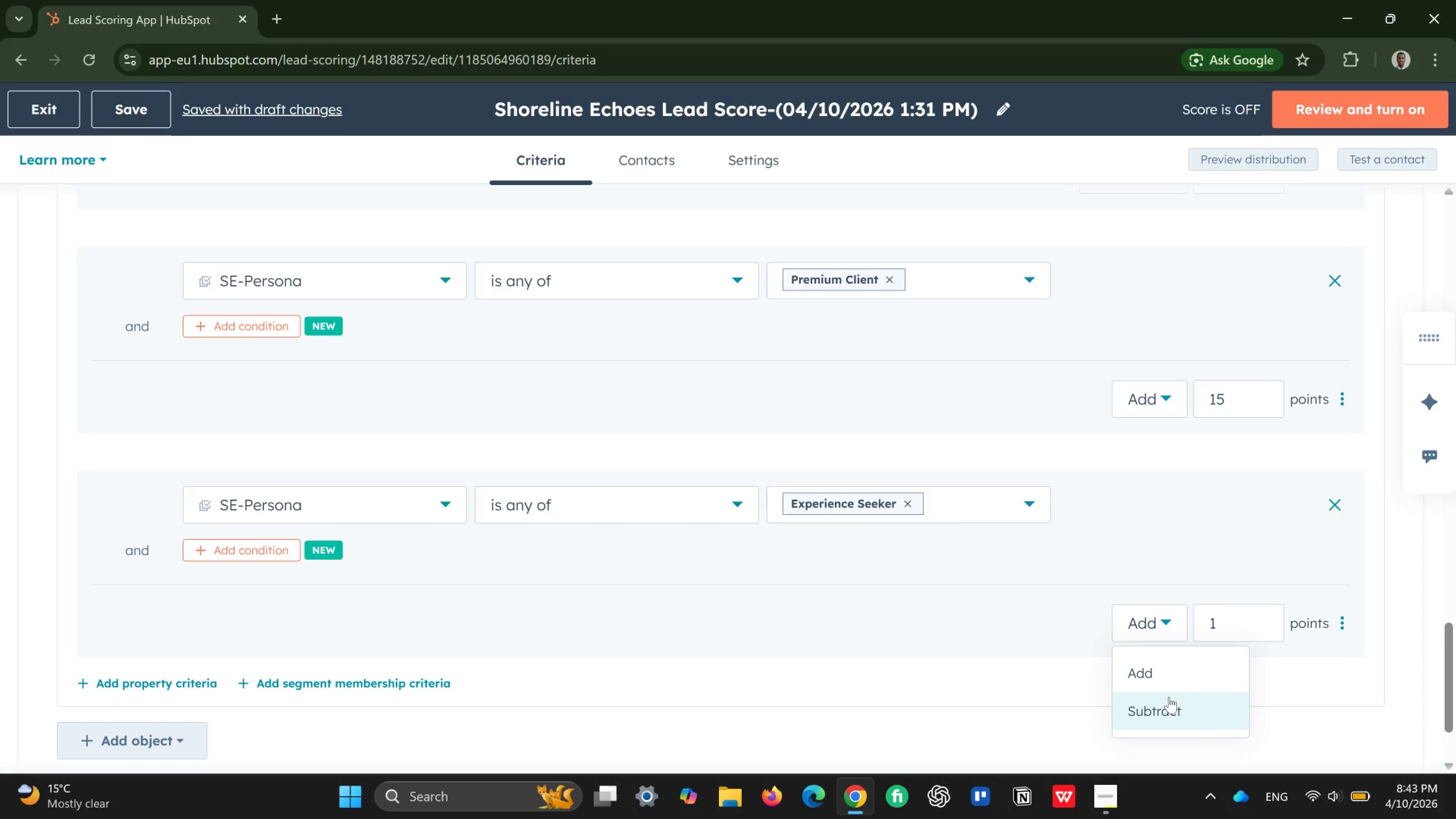 
left_click([1170, 711])
 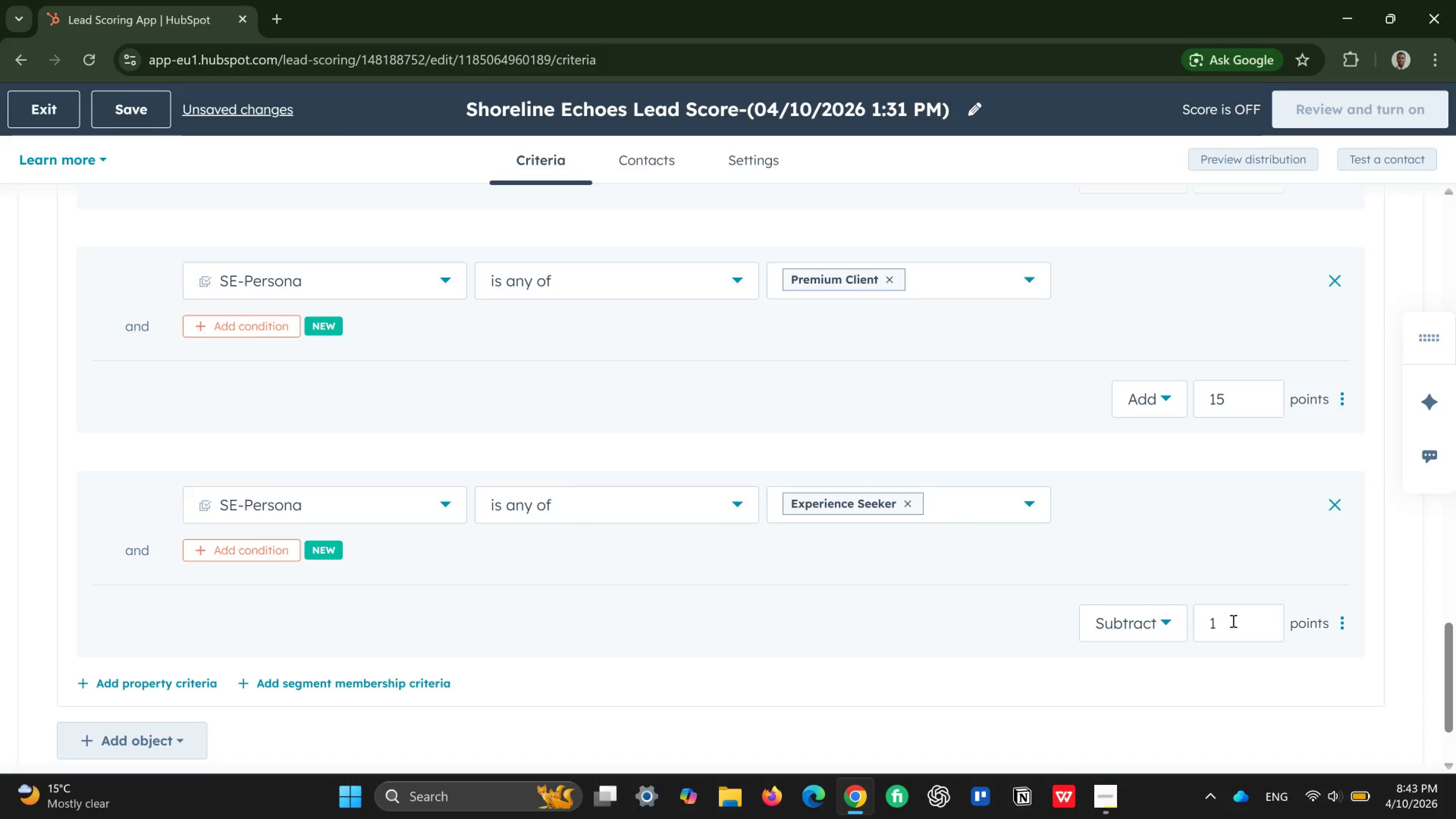 
left_click_drag(start_coordinate=[1232, 620], to_coordinate=[1195, 648])
 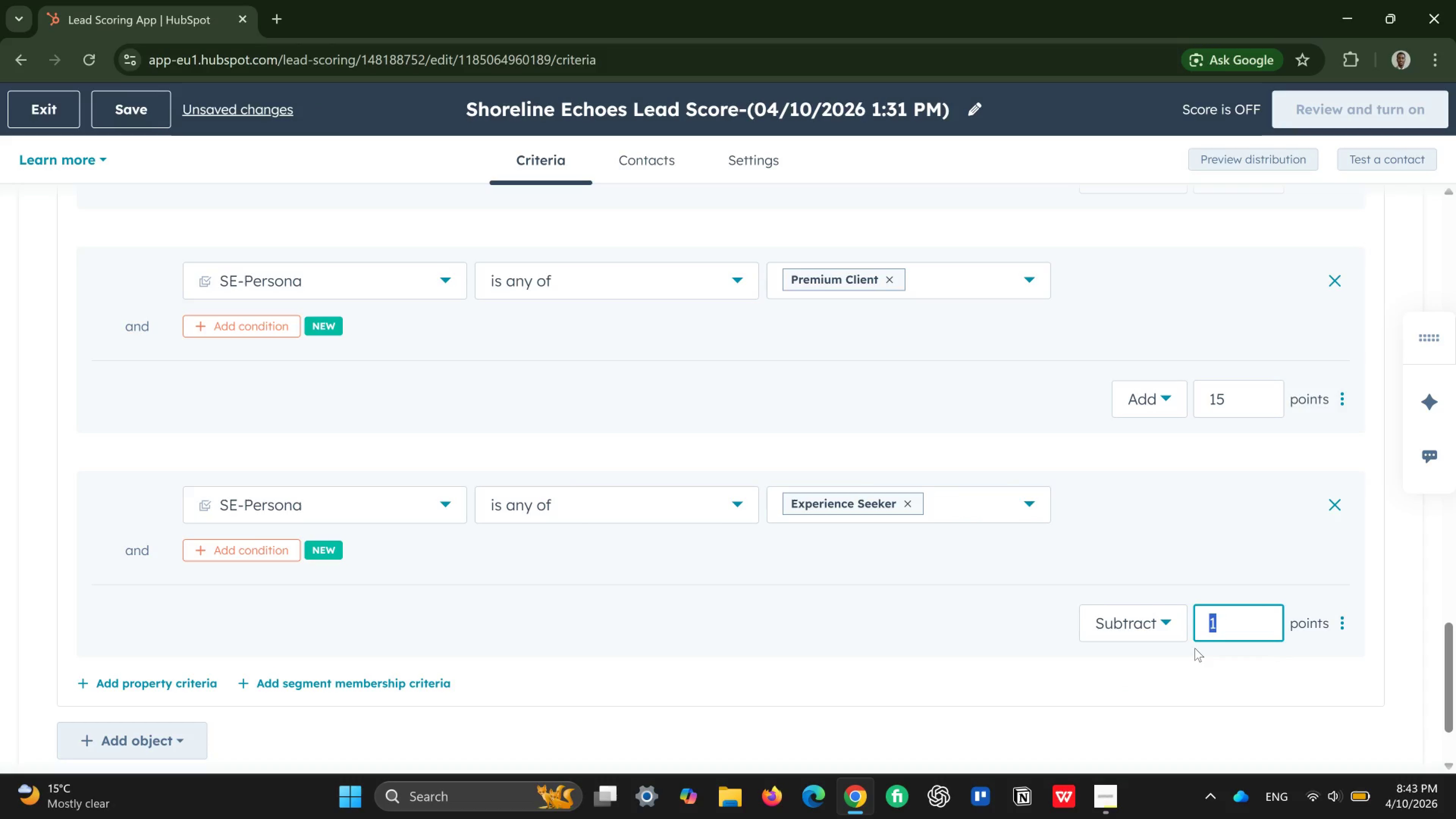 
type(10)
 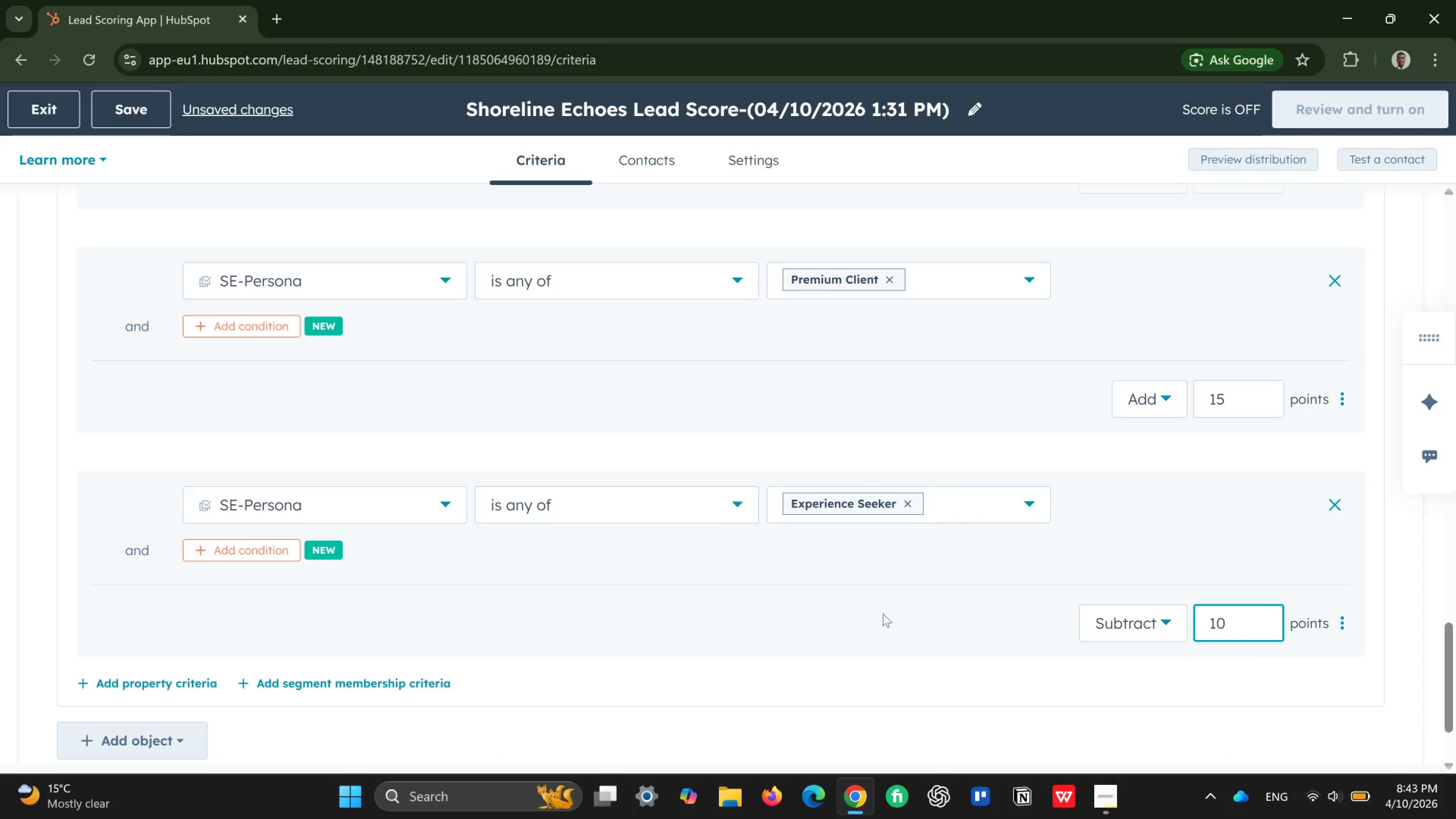 
left_click([882, 613])
 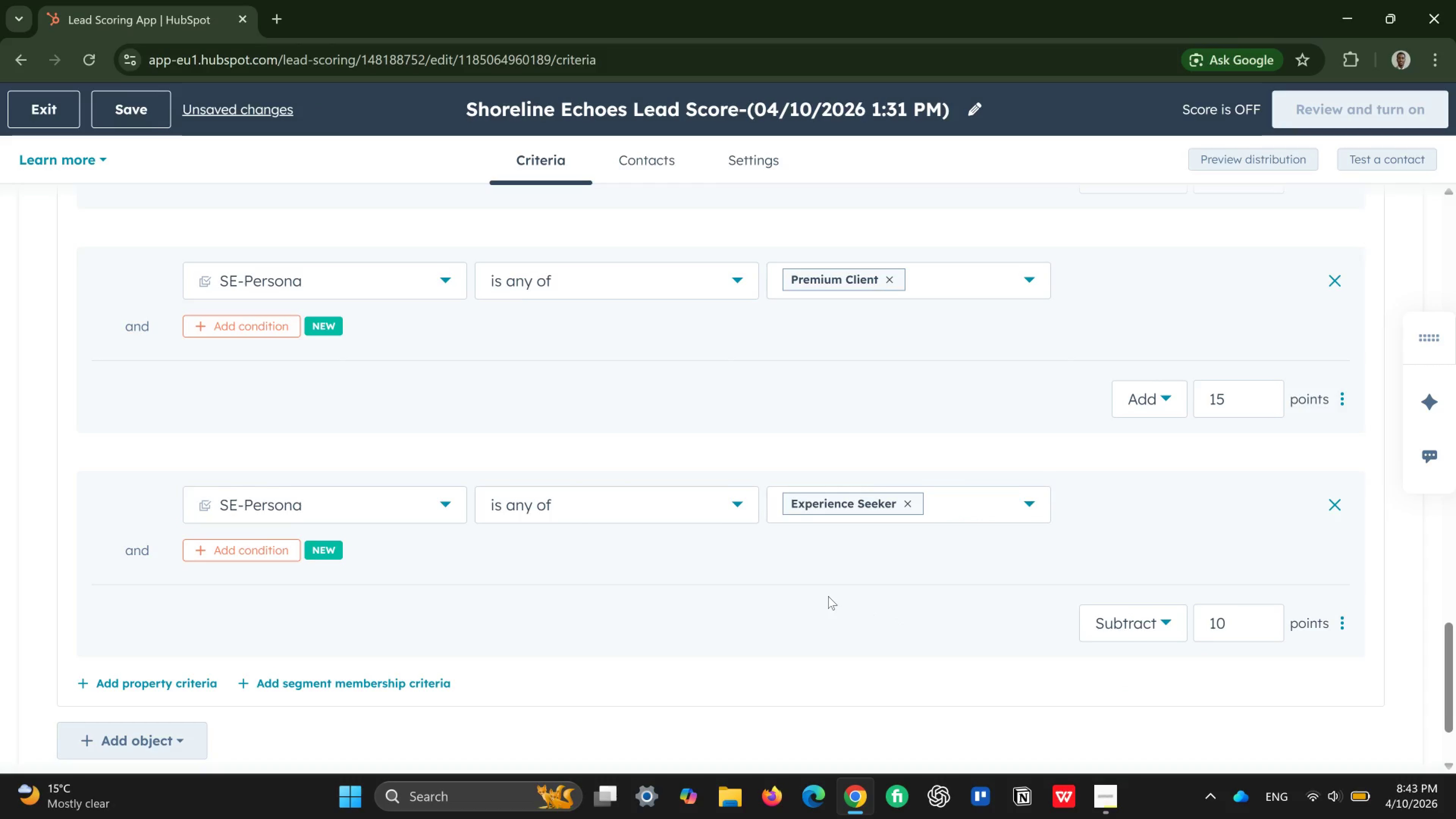 
scroll: coordinate [828, 596], scroll_direction: down, amount: 2.0
 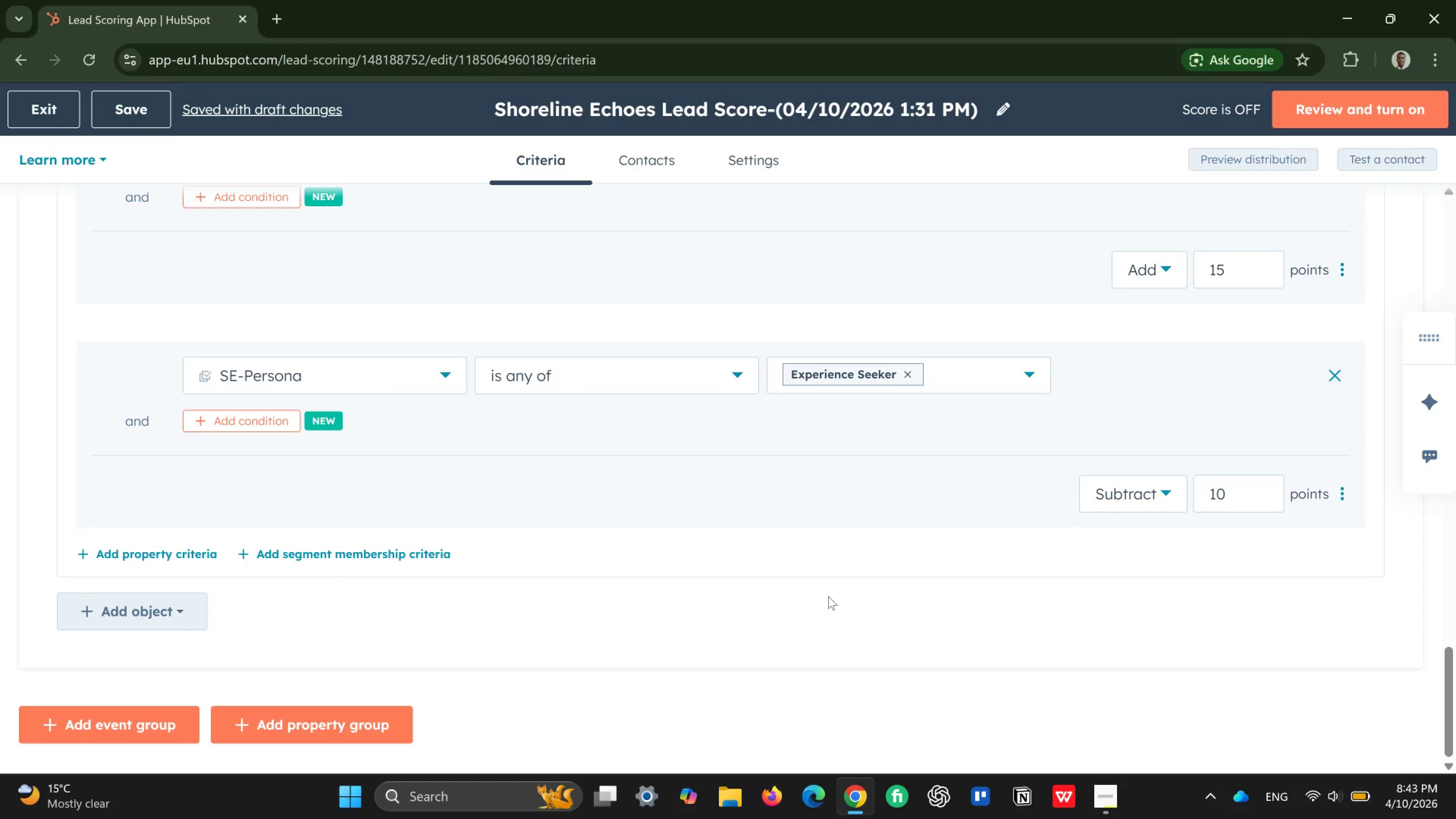 
wait(5.96)
 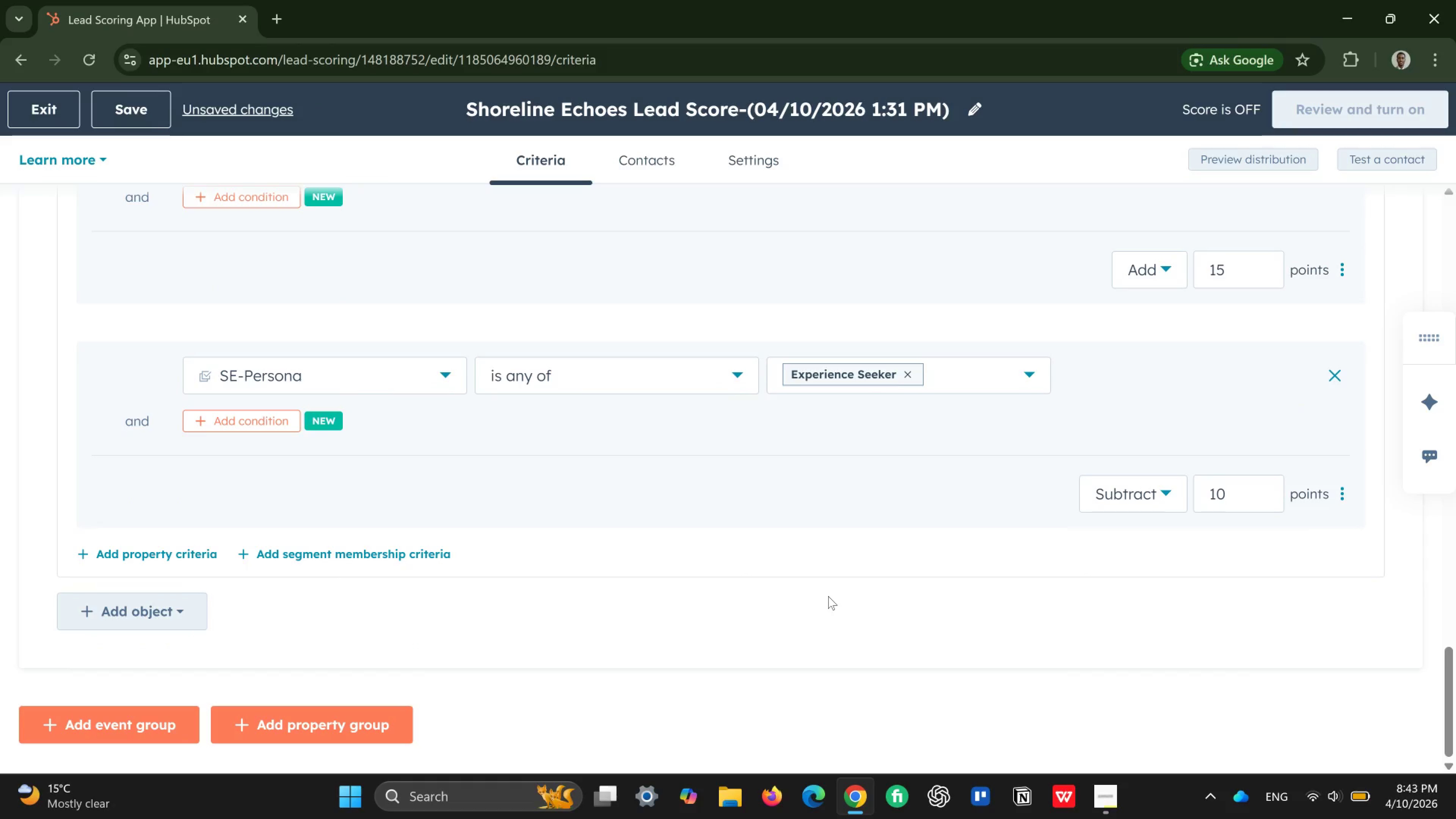 
scroll: coordinate [709, 564], scroll_direction: up, amount: 26.0
 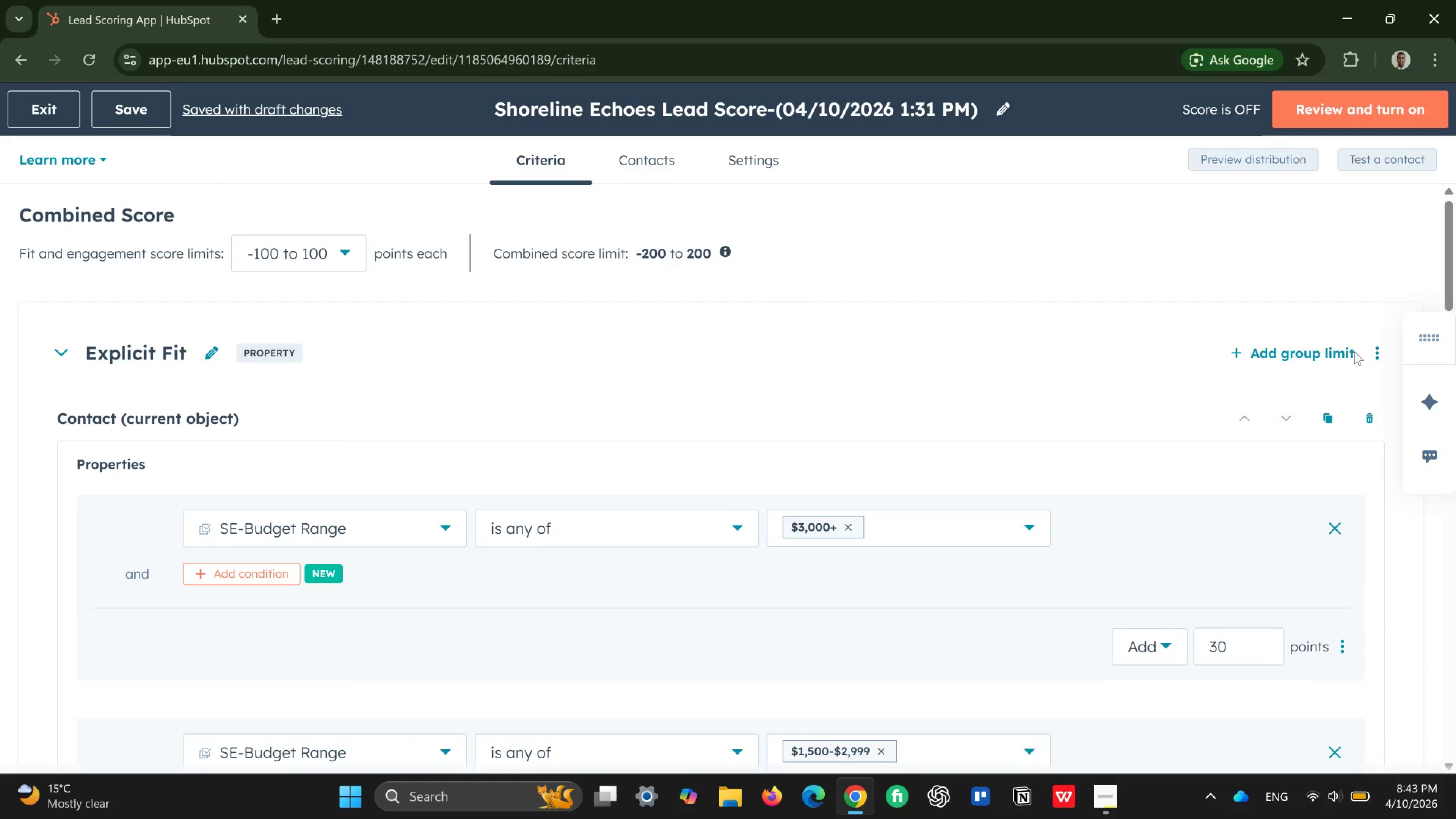 
left_click([1332, 349])
 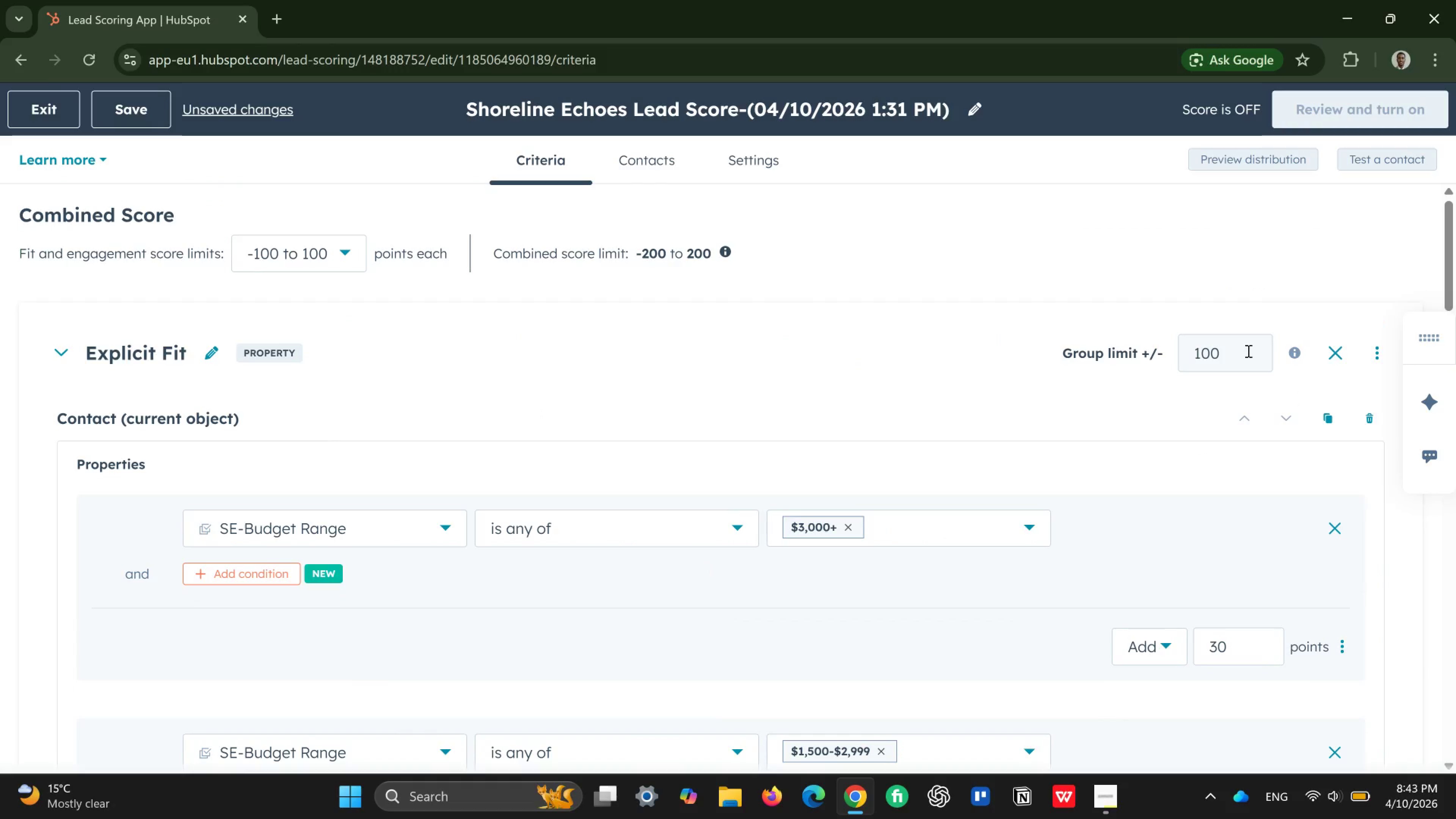 
left_click_drag(start_coordinate=[1247, 351], to_coordinate=[1145, 361])
 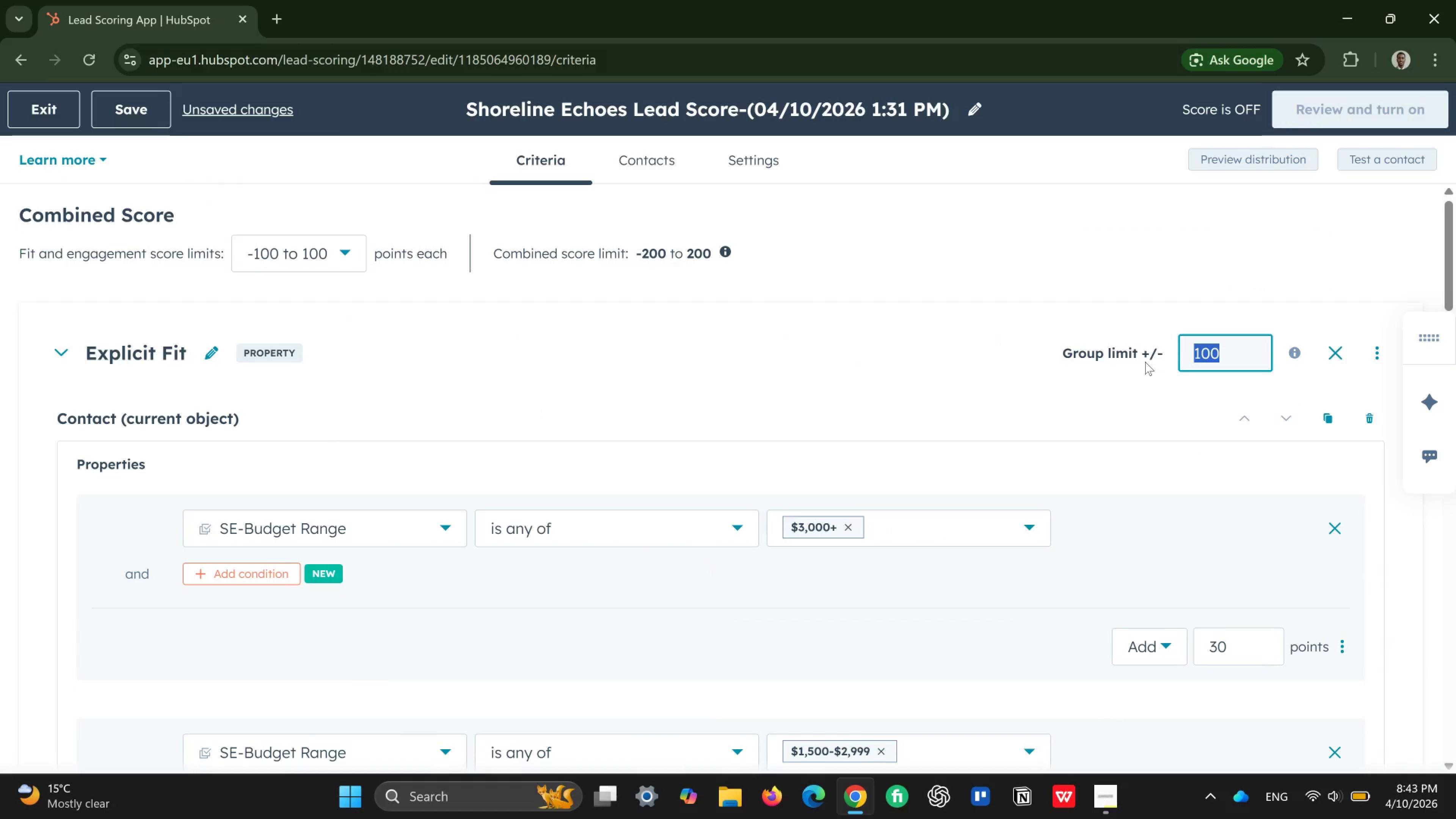 
type(50)
 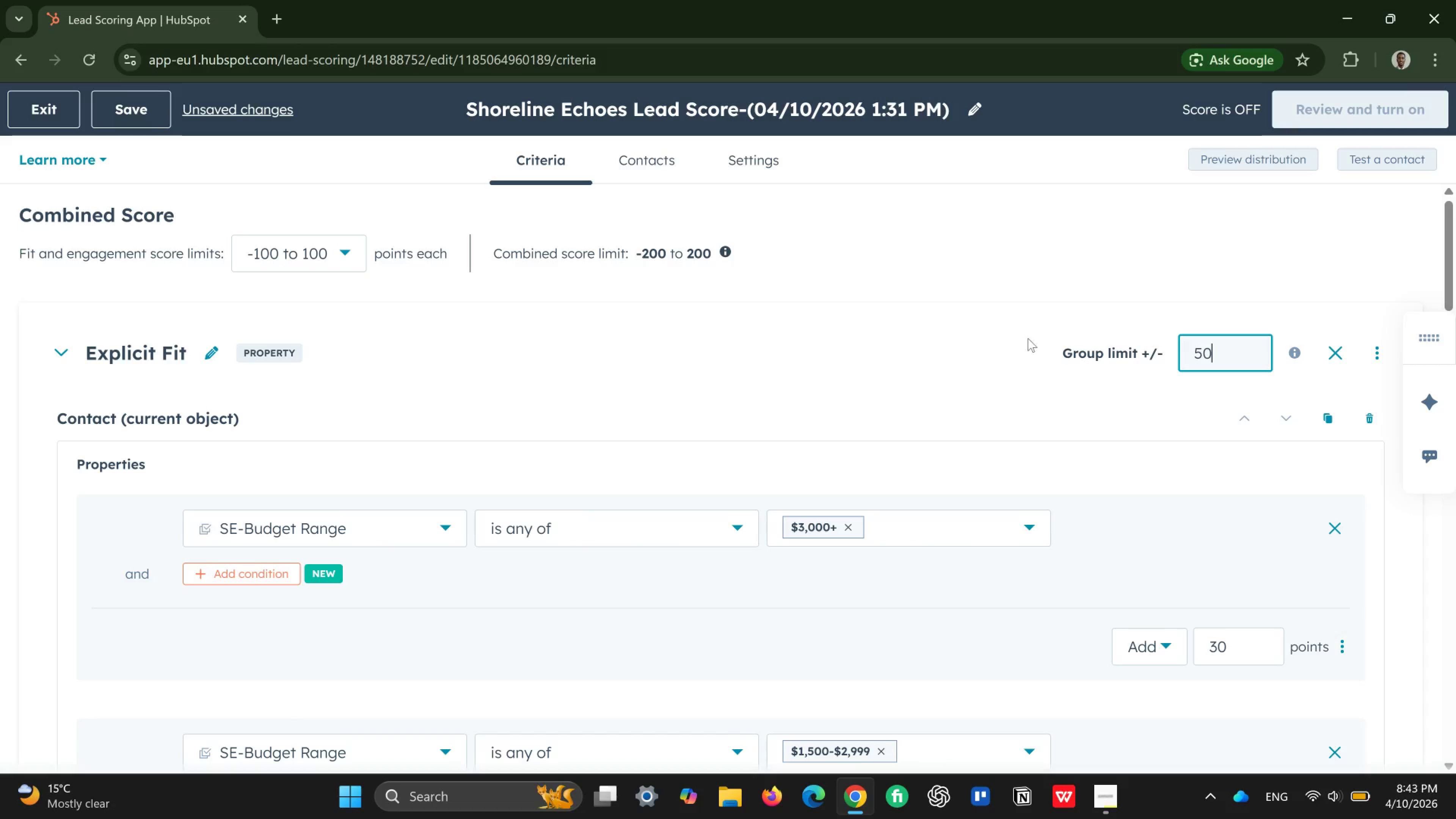 
left_click([988, 330])
 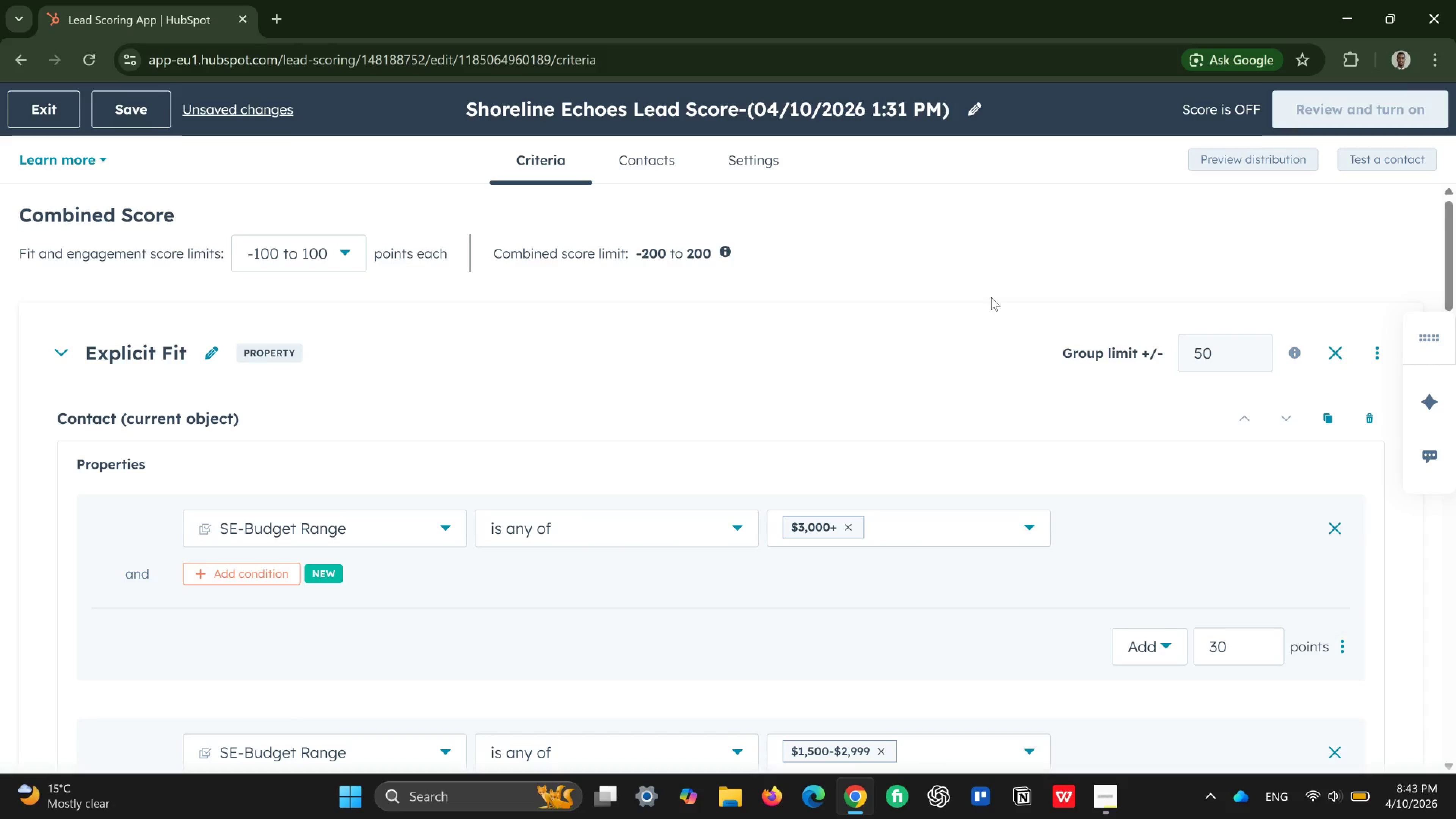 
left_click([978, 260])
 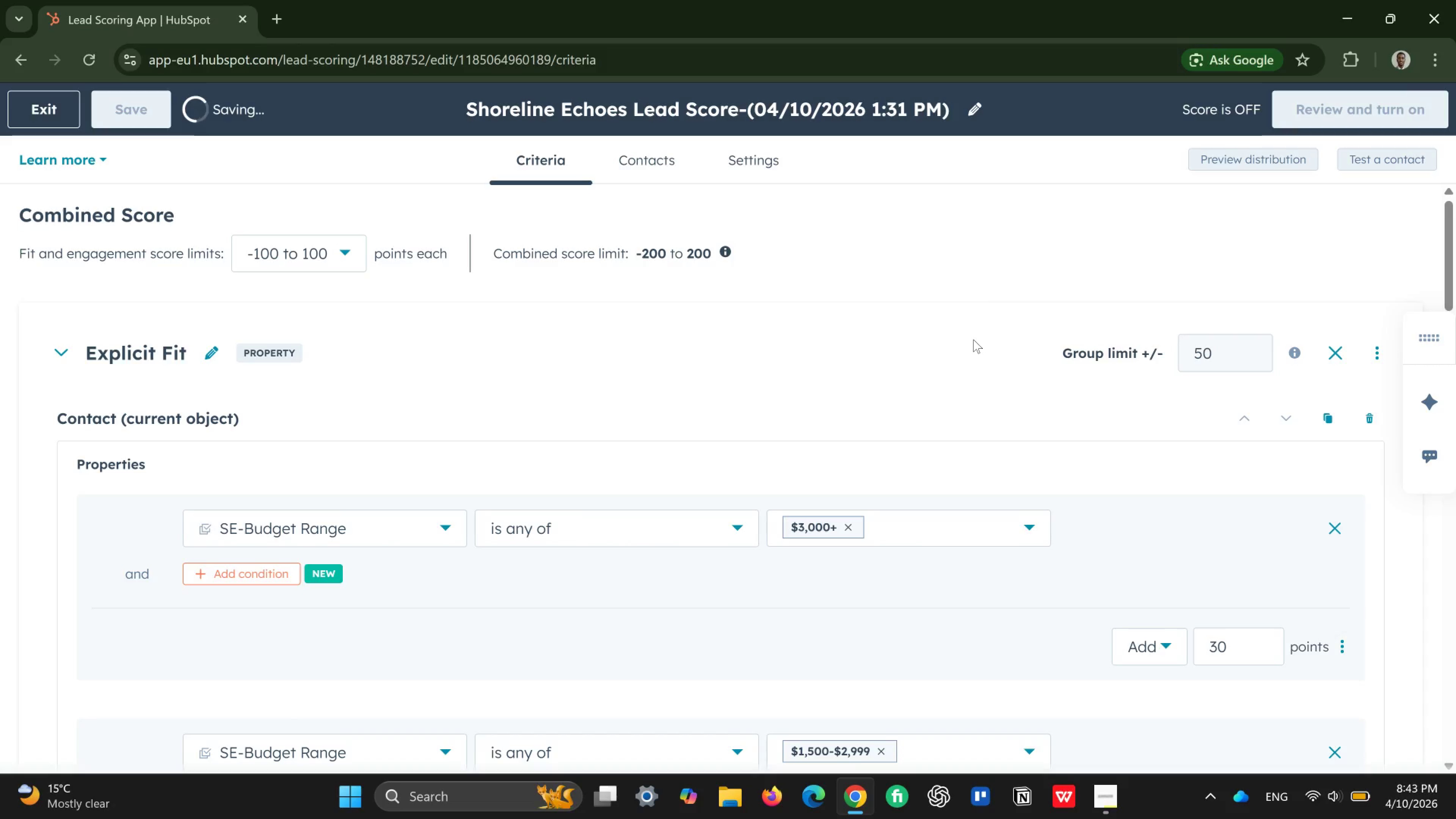 
wait(9.61)
 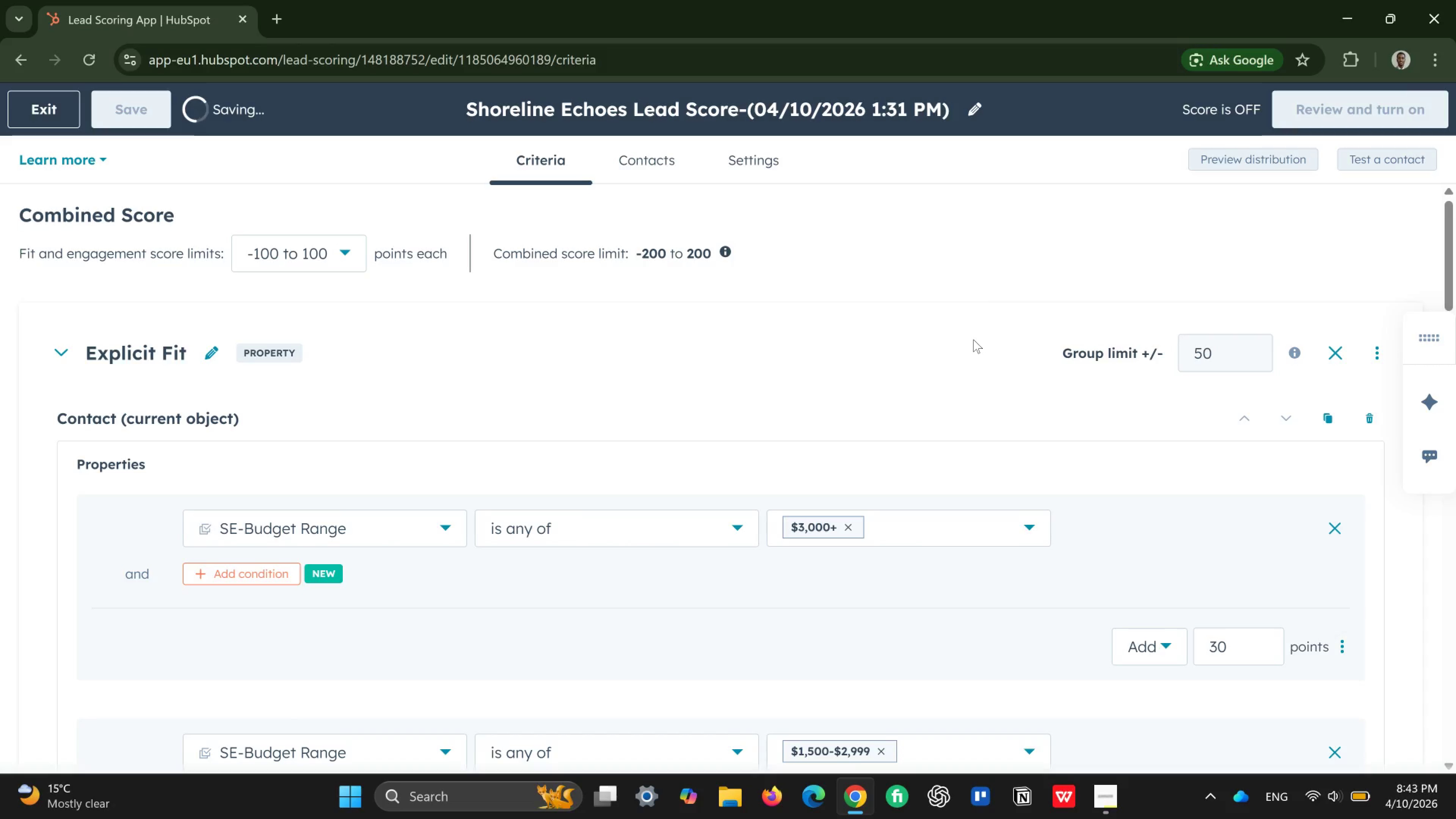 
scroll: coordinate [913, 367], scroll_direction: down, amount: 19.0
 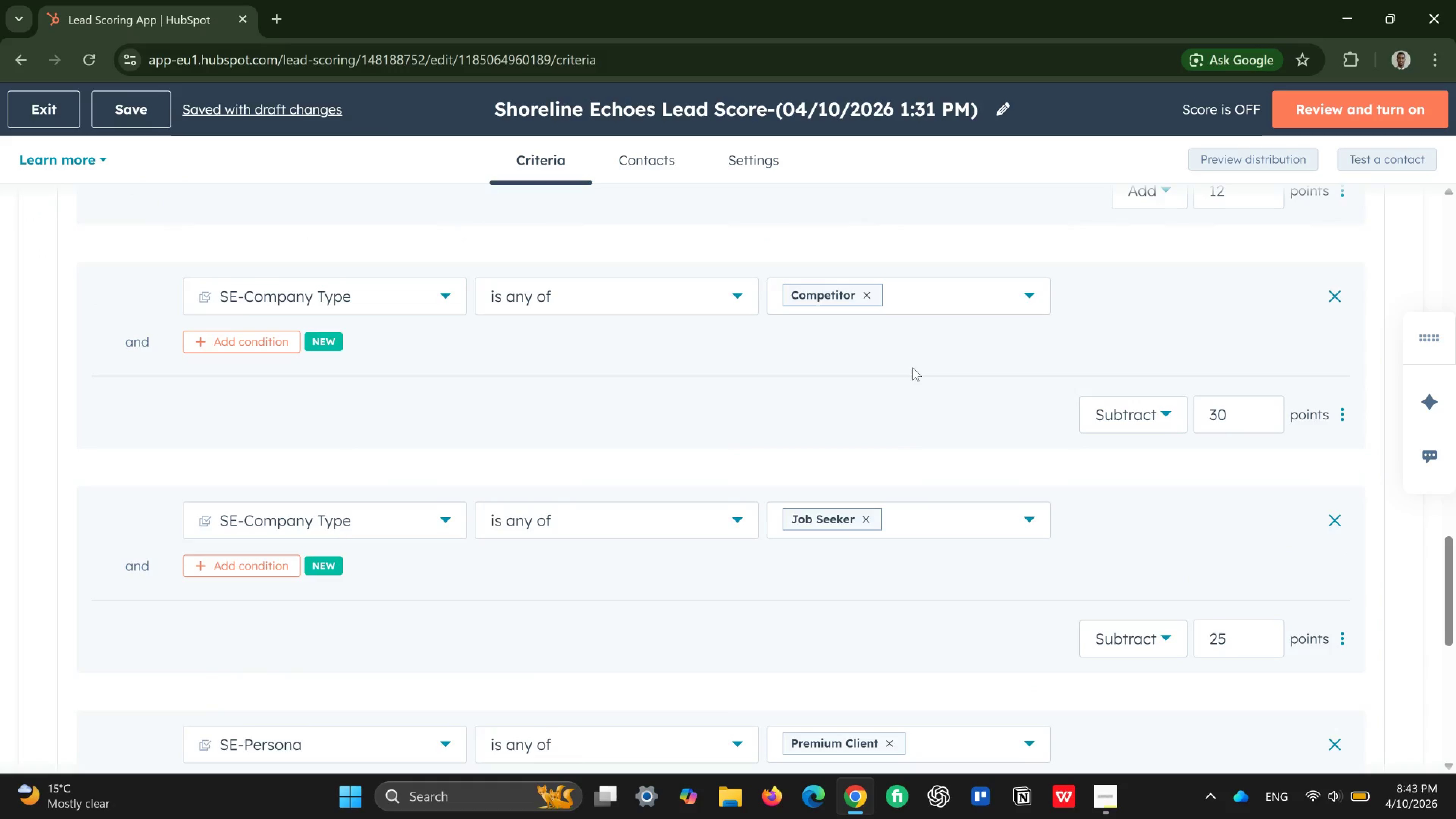 
scroll: coordinate [913, 367], scroll_direction: up, amount: 24.0
 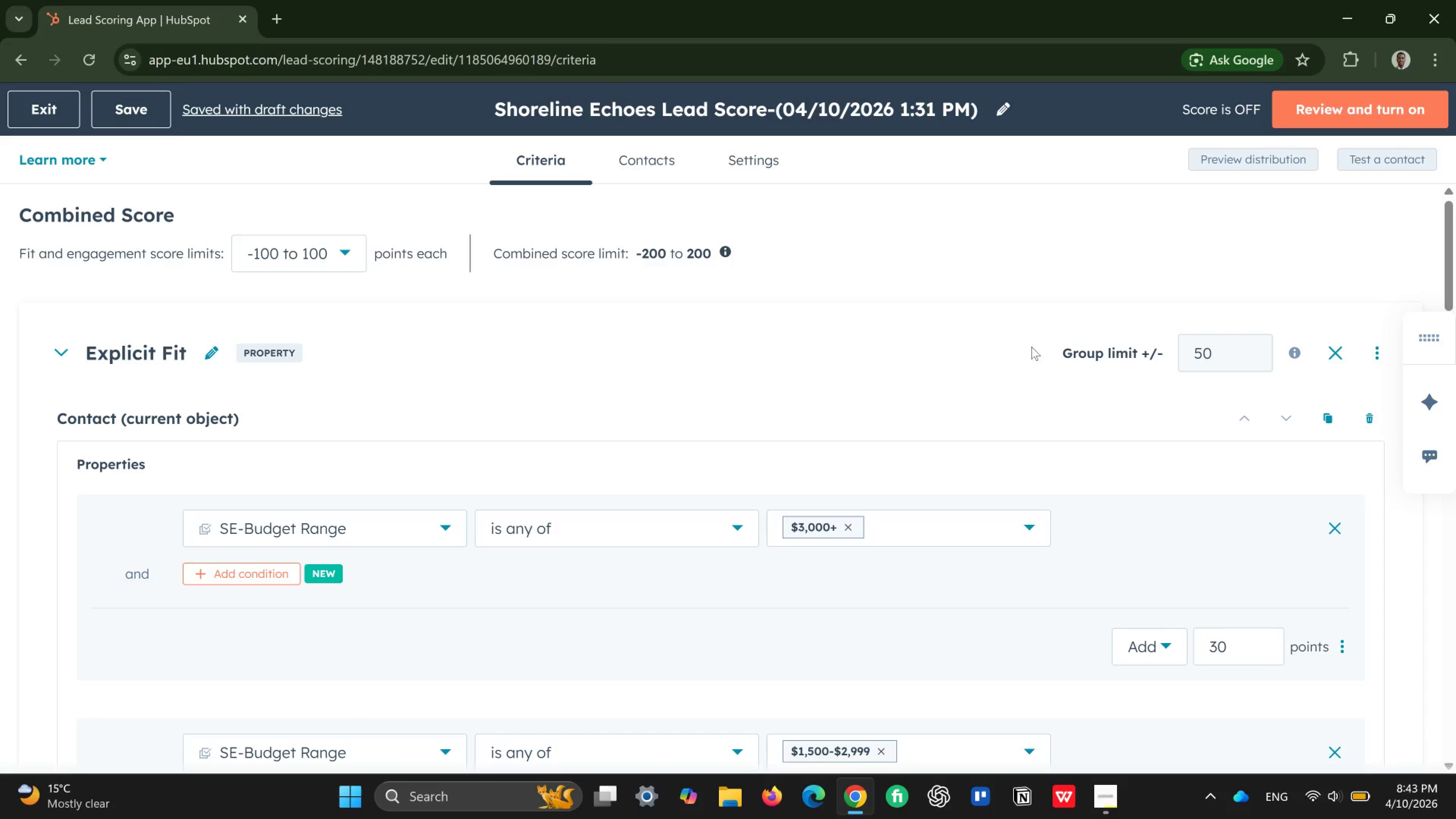 
scroll: coordinate [1008, 380], scroll_direction: down, amount: 31.0
 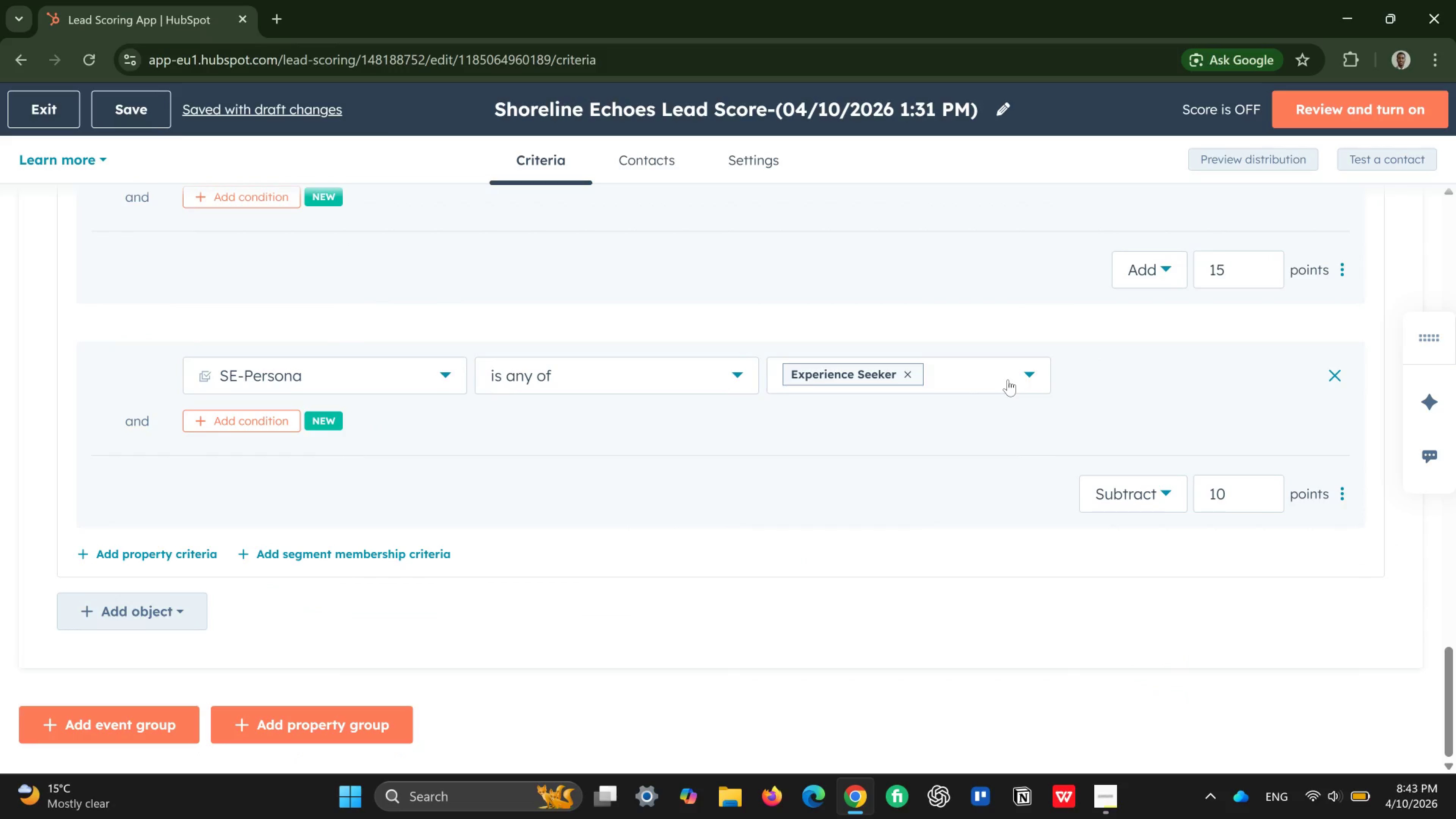 
wait(8.76)
 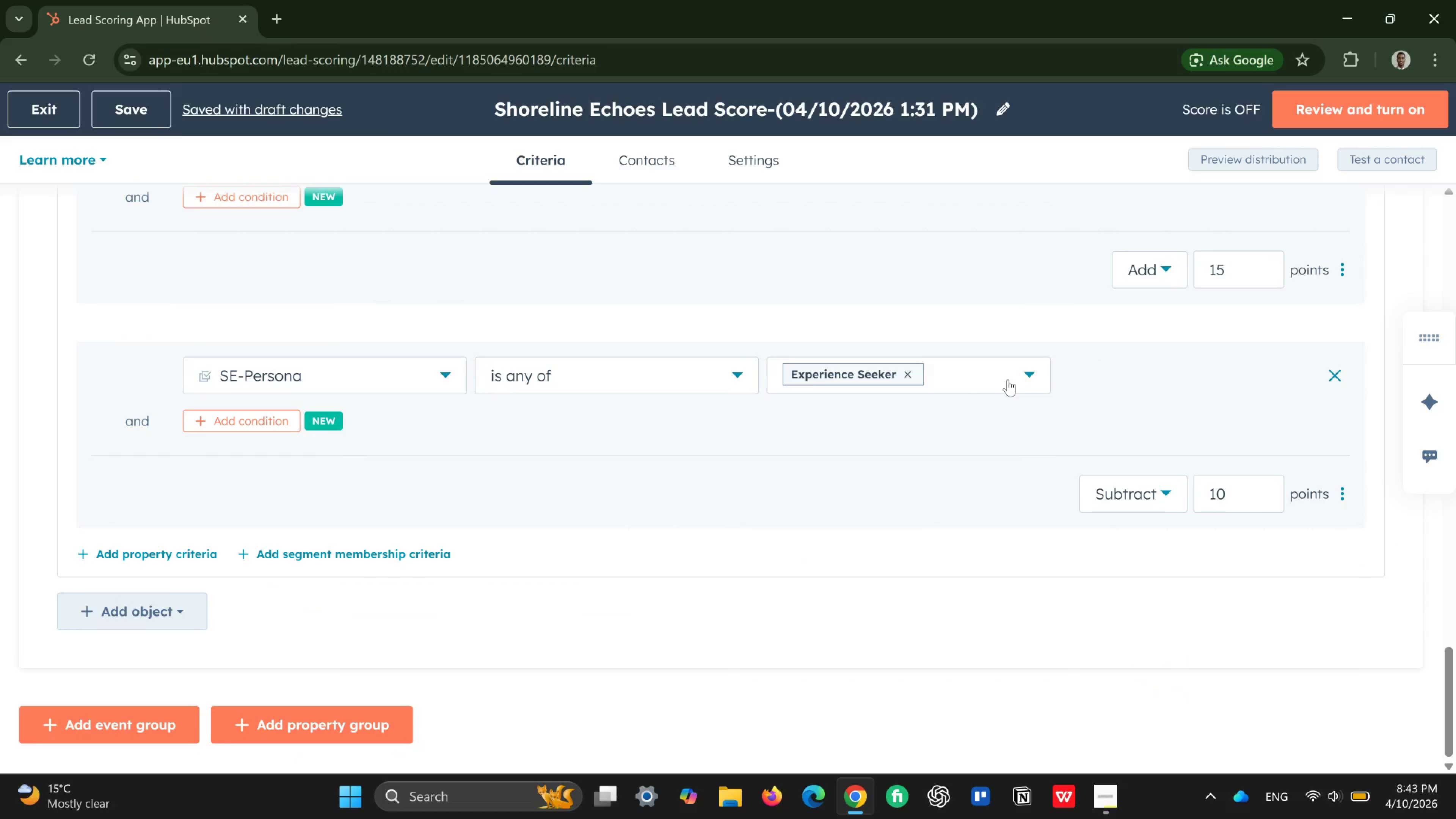 
scroll: coordinate [700, 556], scroll_direction: down, amount: 3.0
 